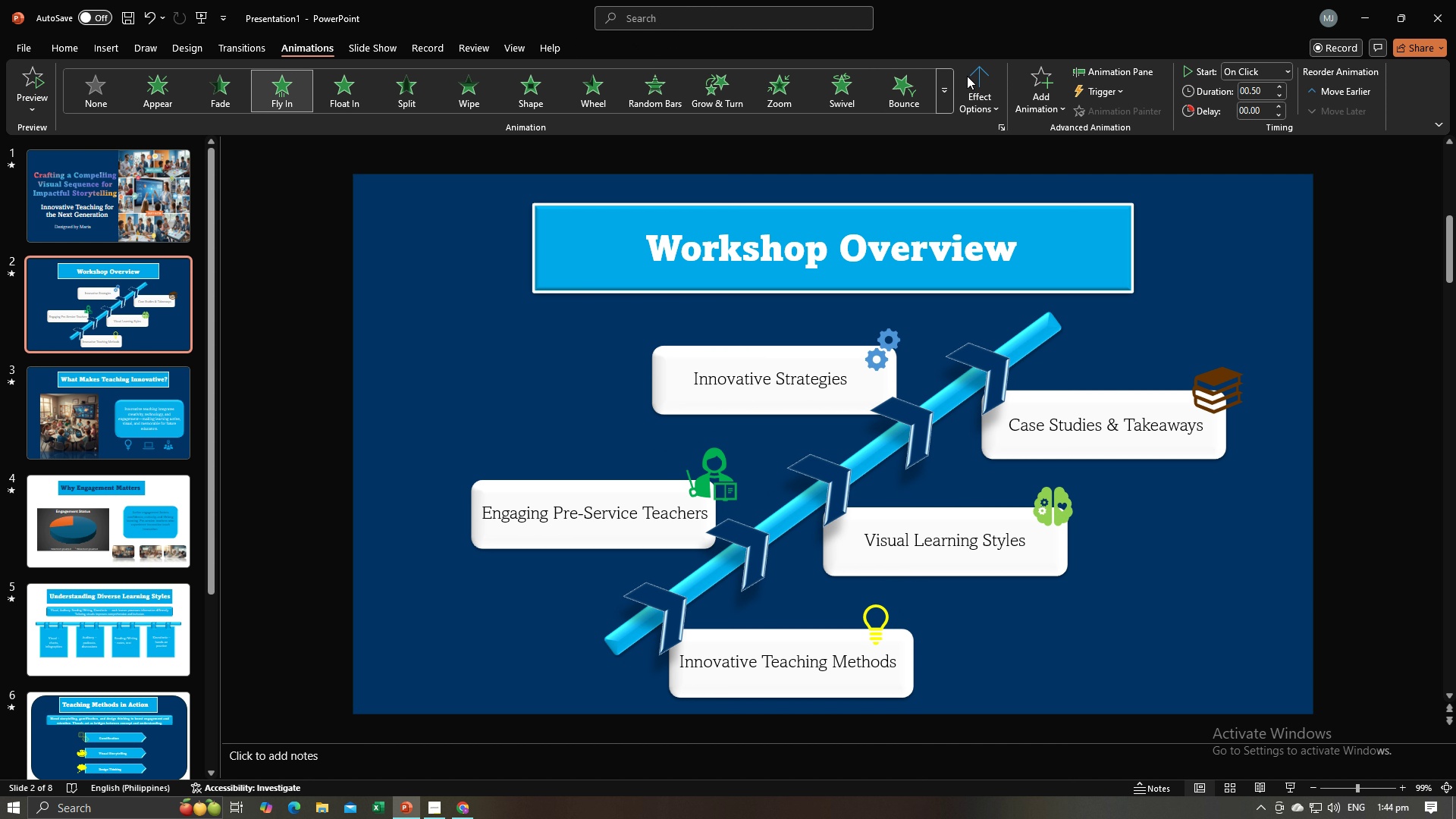 
left_click([969, 77])
 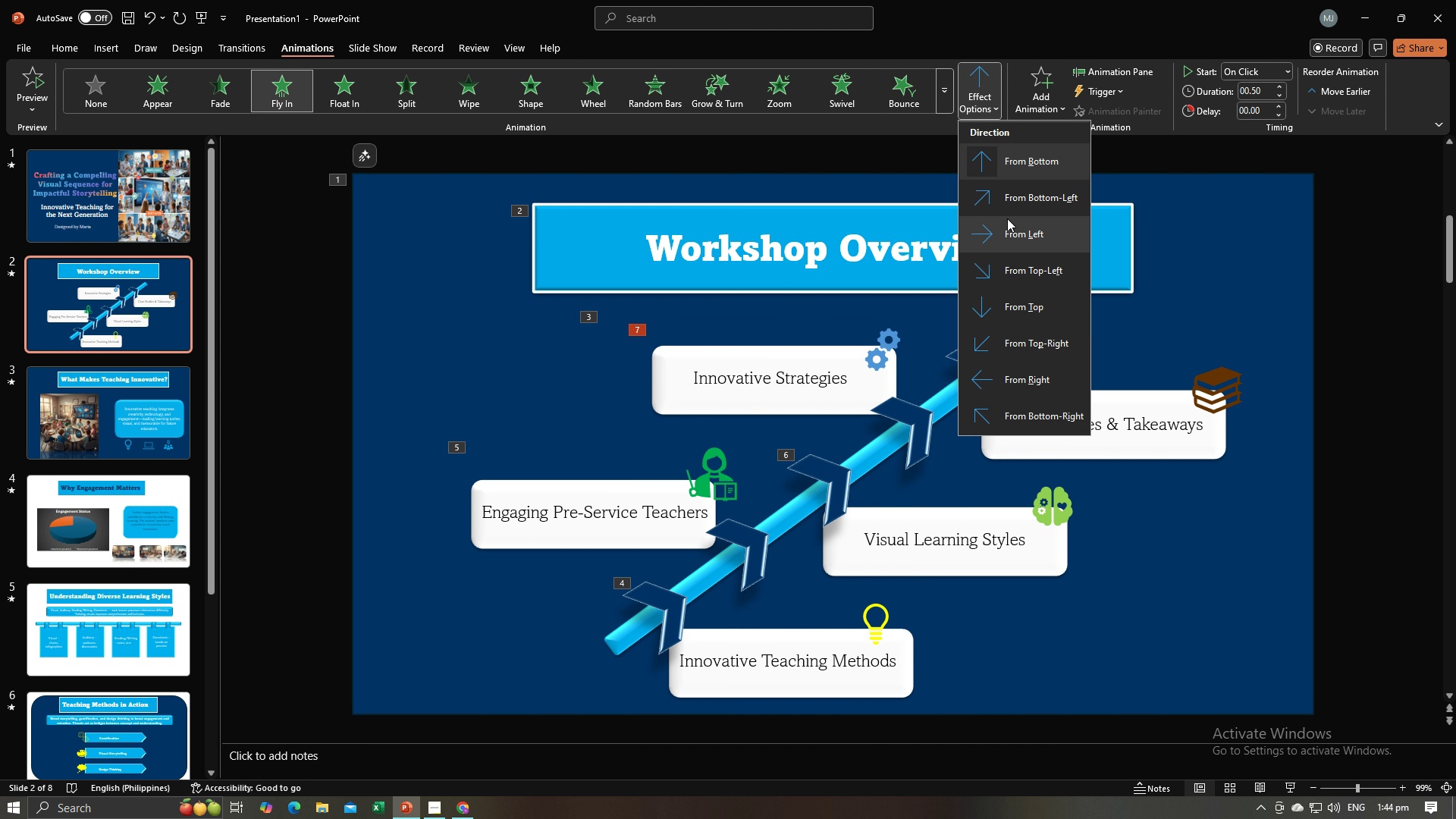 
left_click([1016, 200])
 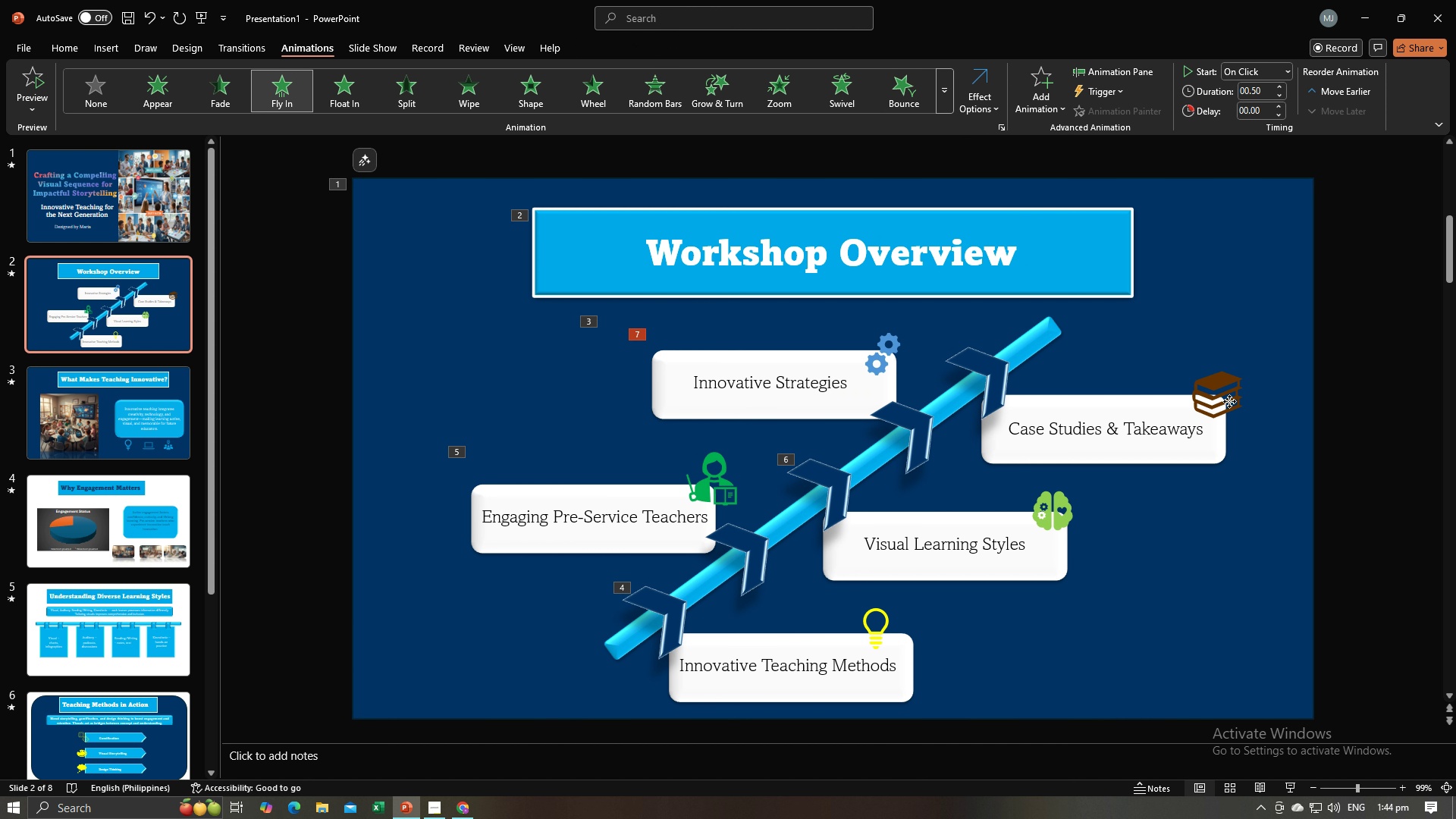 
double_click([1222, 400])
 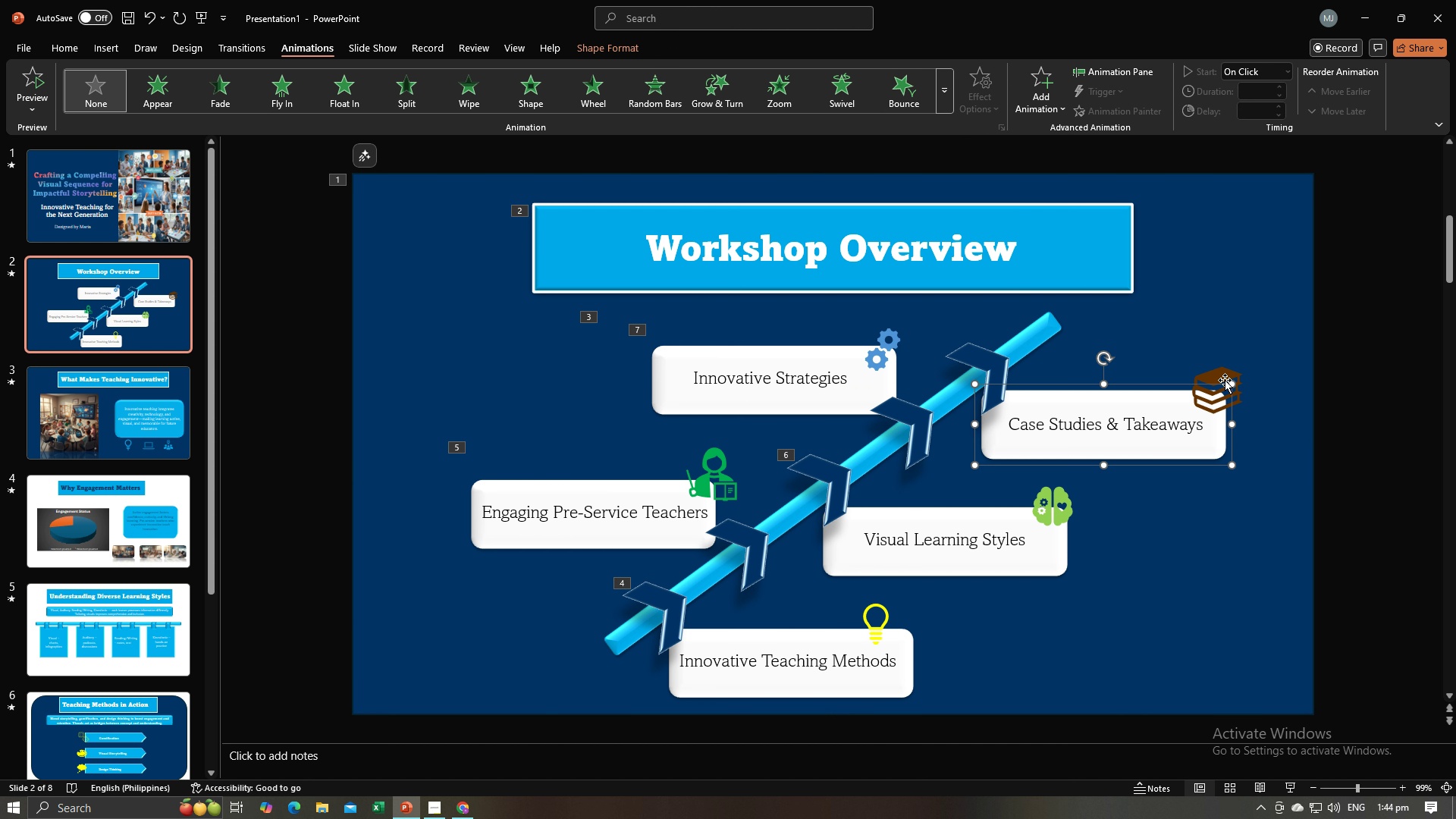 
left_click([1225, 380])
 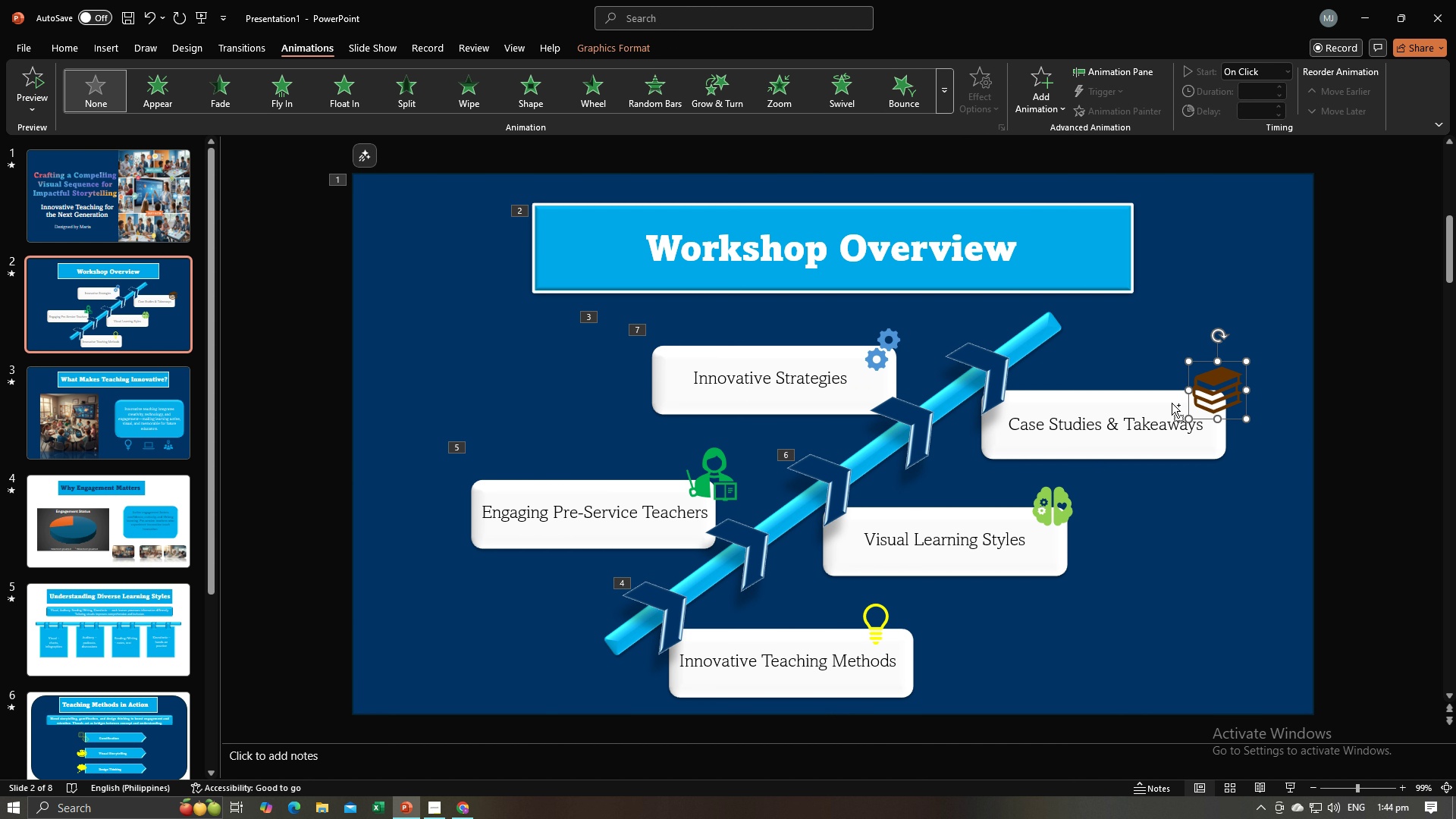 
hold_key(key=ControlLeft, duration=1.45)
left_click([1079, 403])
 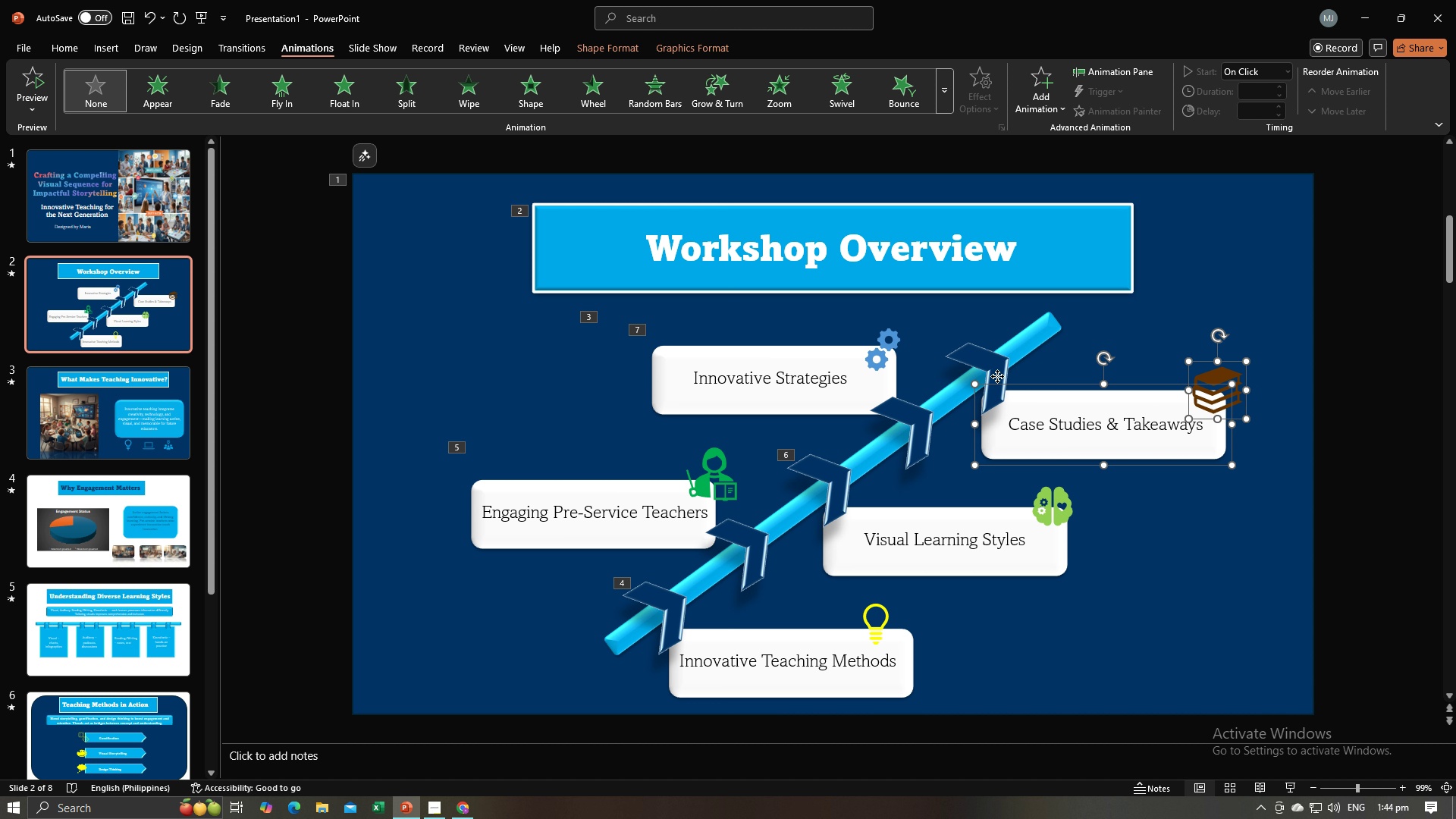 
left_click([997, 376])
 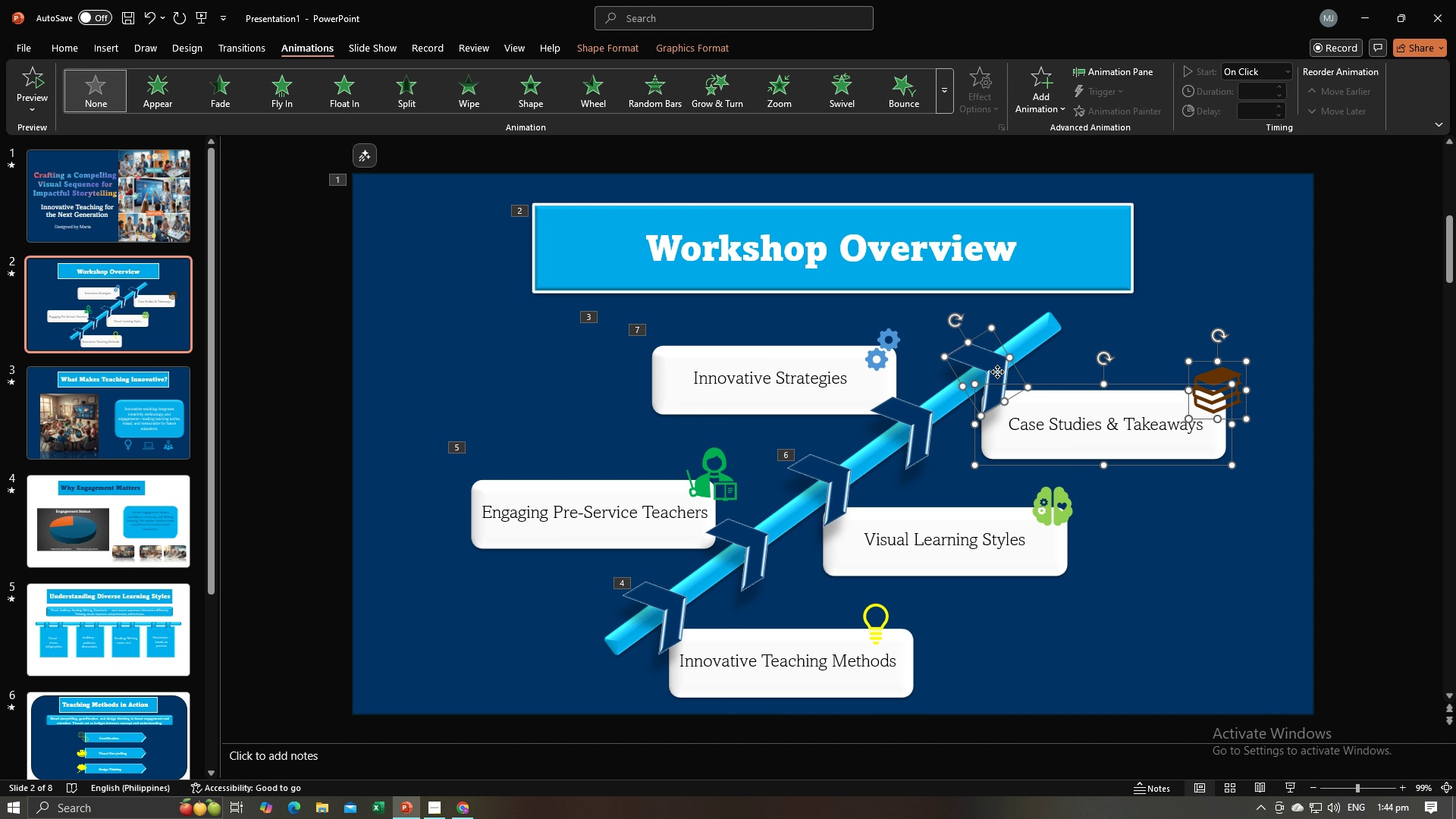 
right_click([997, 372])
 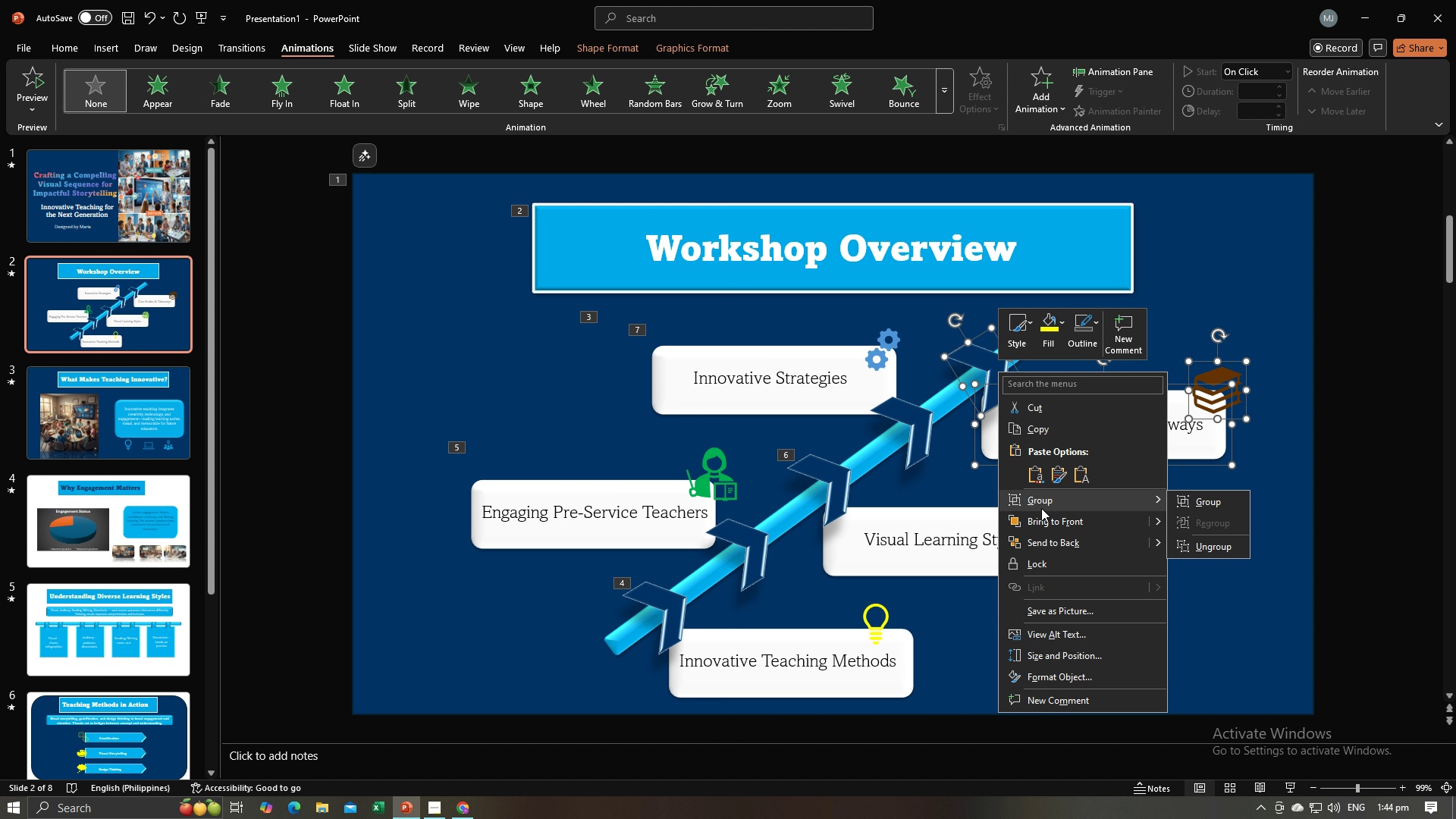 
left_click([1041, 508])
 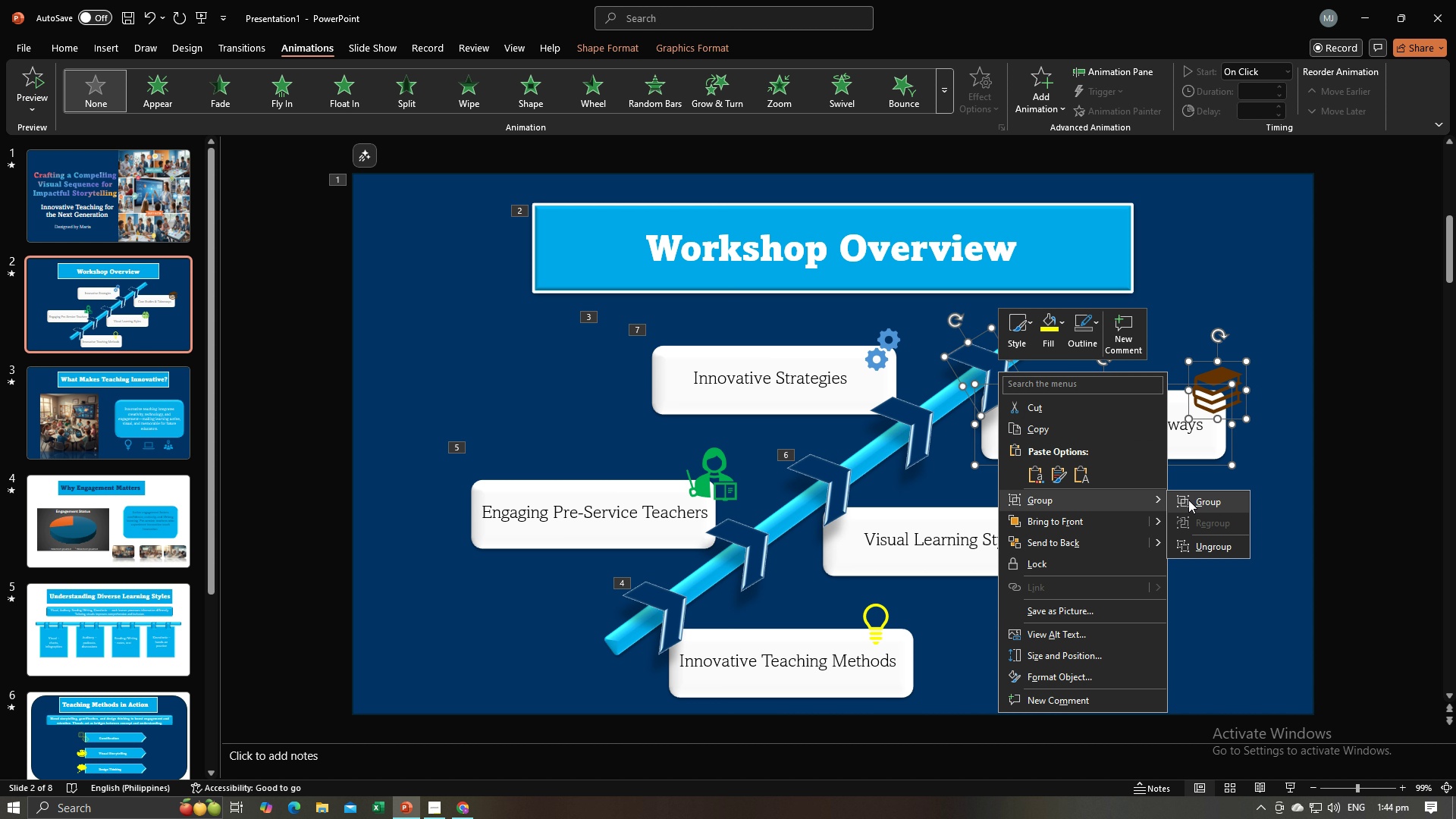 
double_click([1188, 500])
 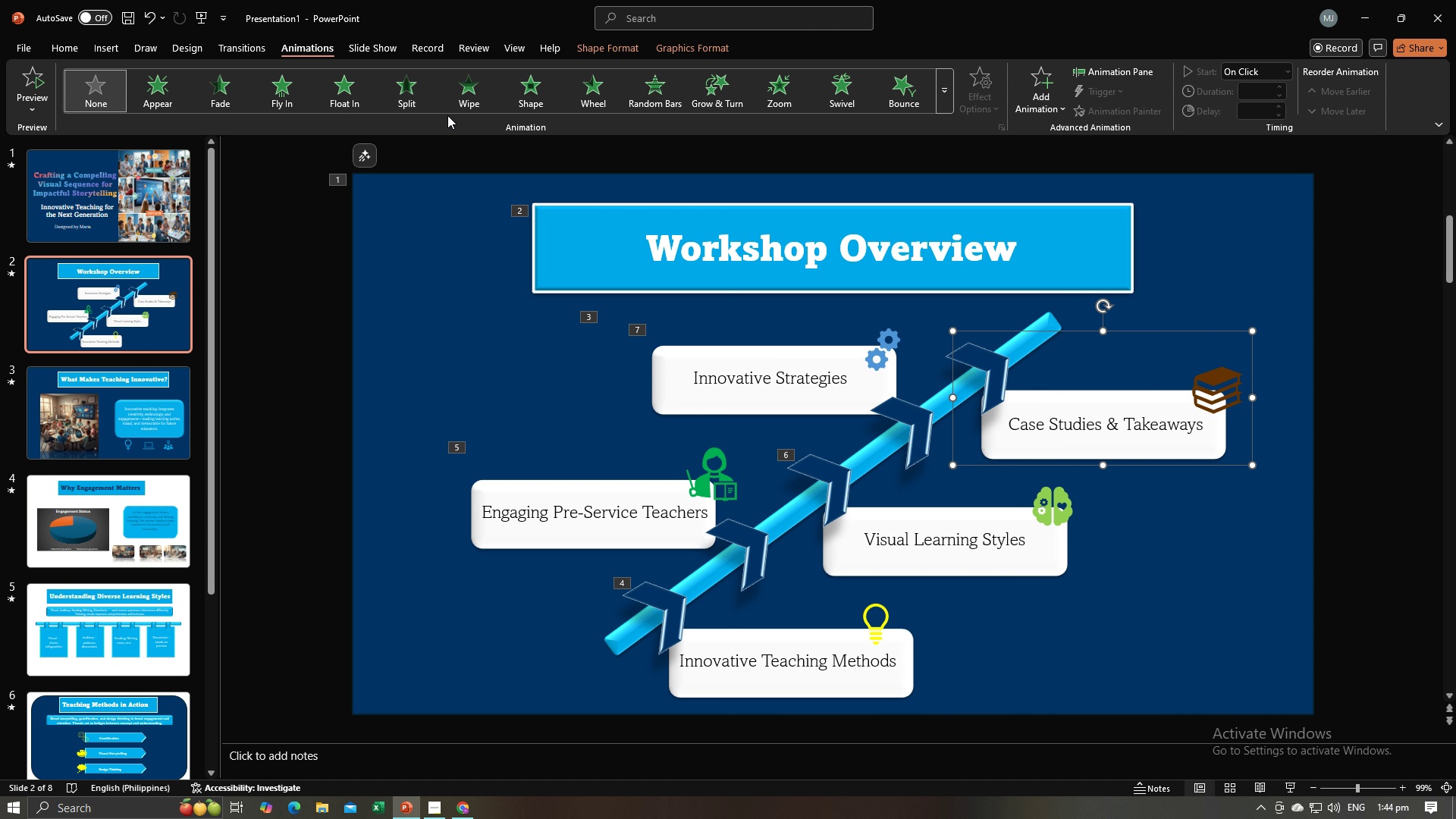 
left_click([264, 93])
 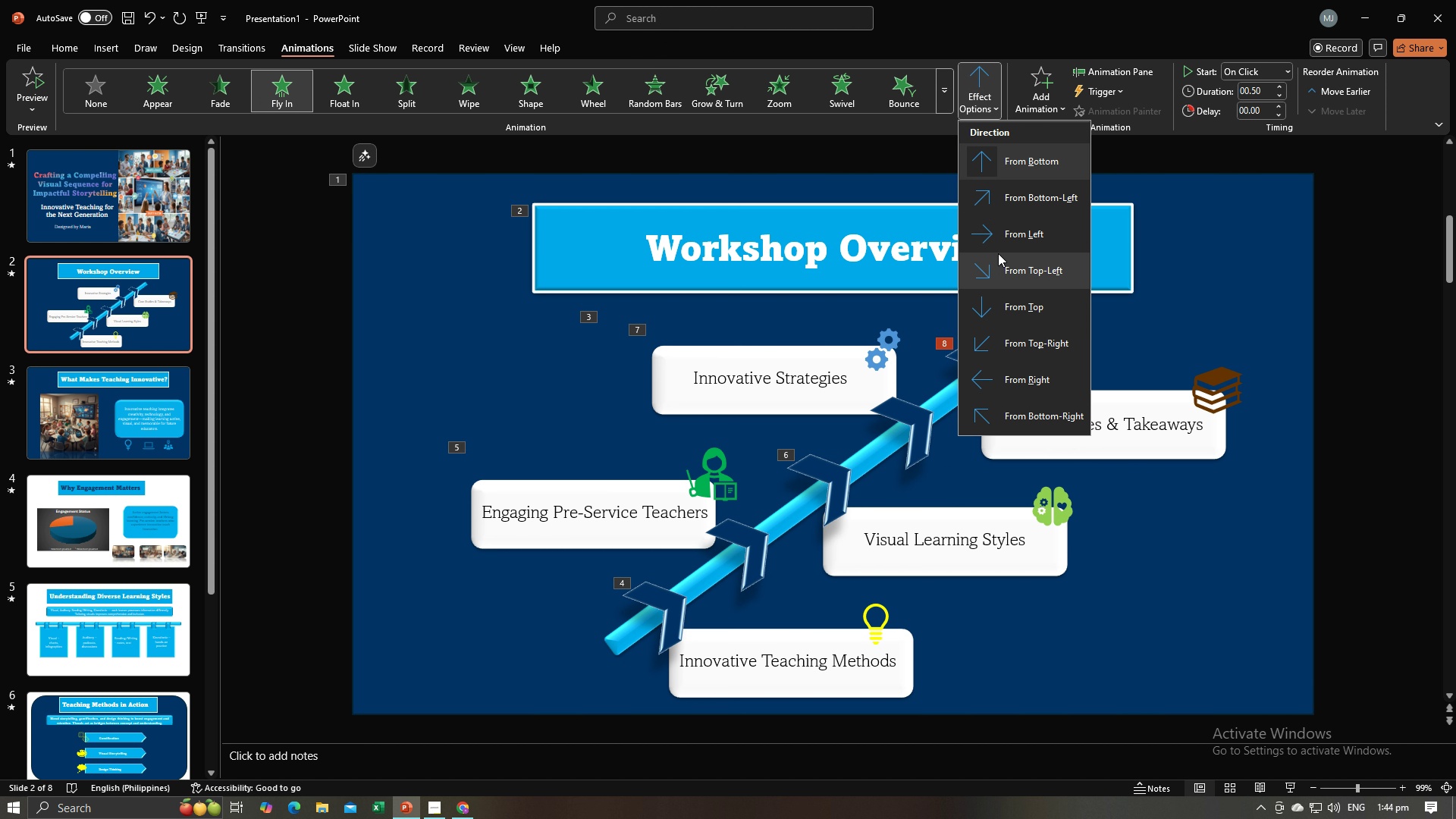 
left_click([1006, 206])
 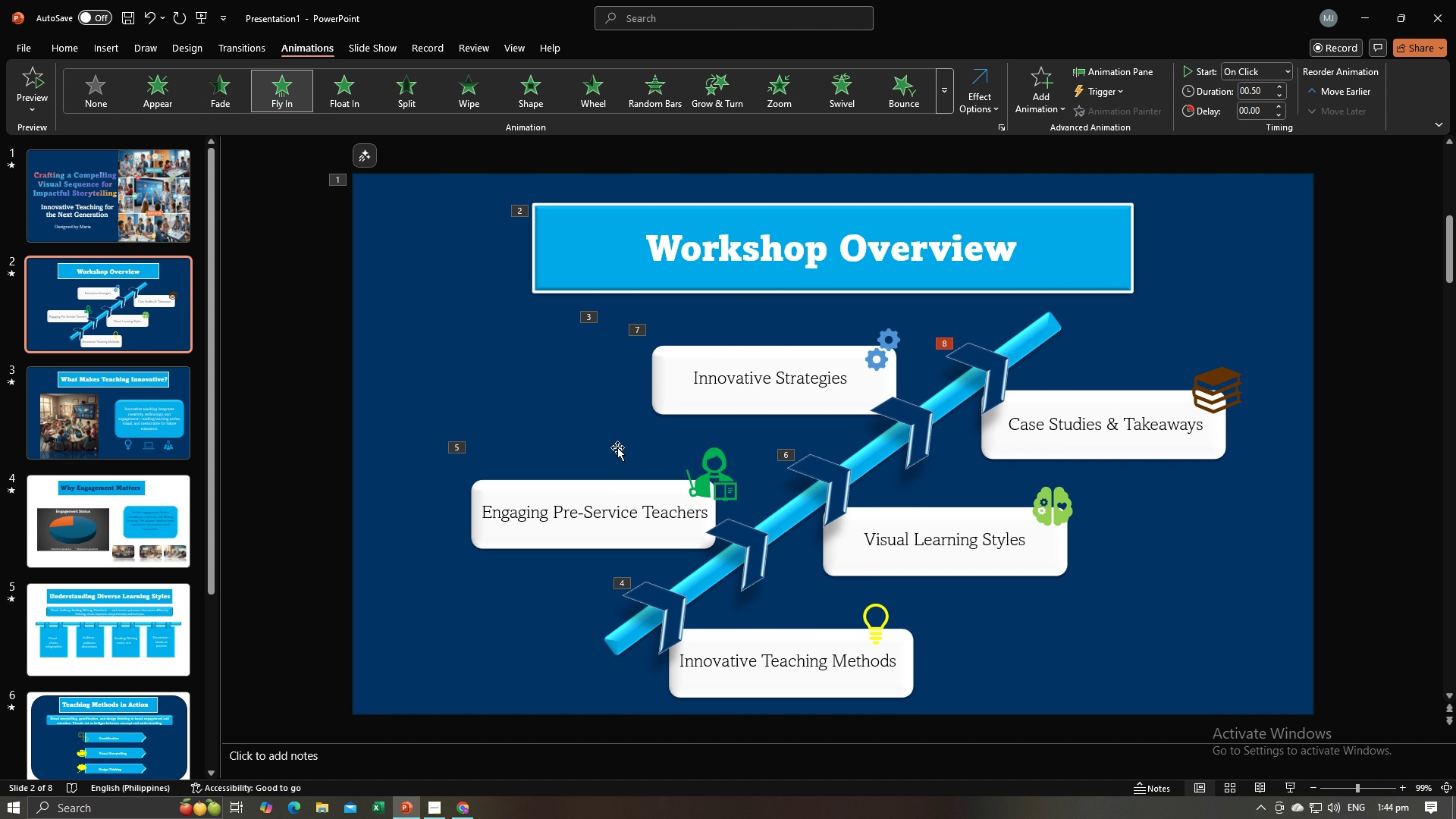 
left_click([101, 421])
 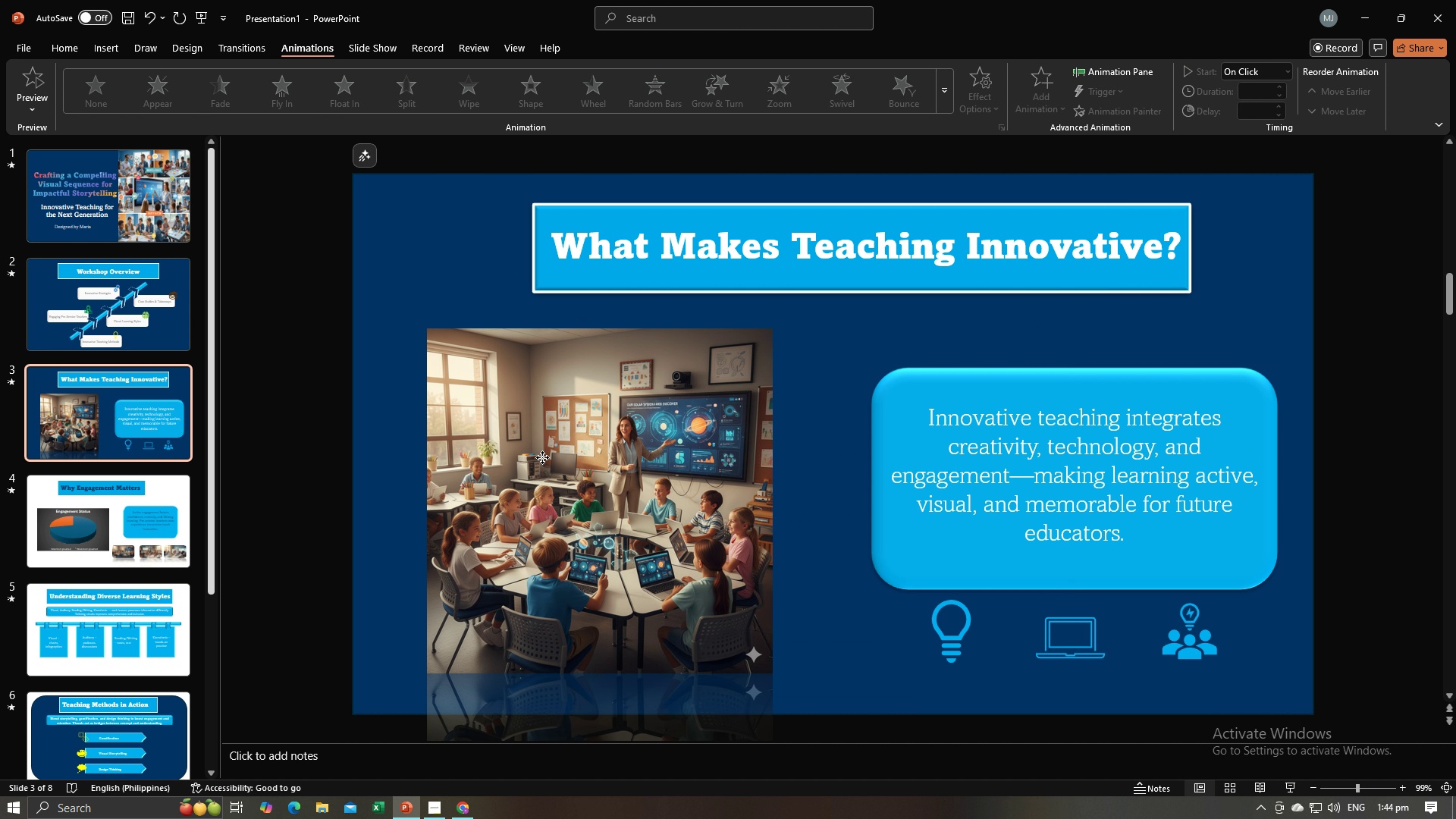 
left_click([542, 457])
 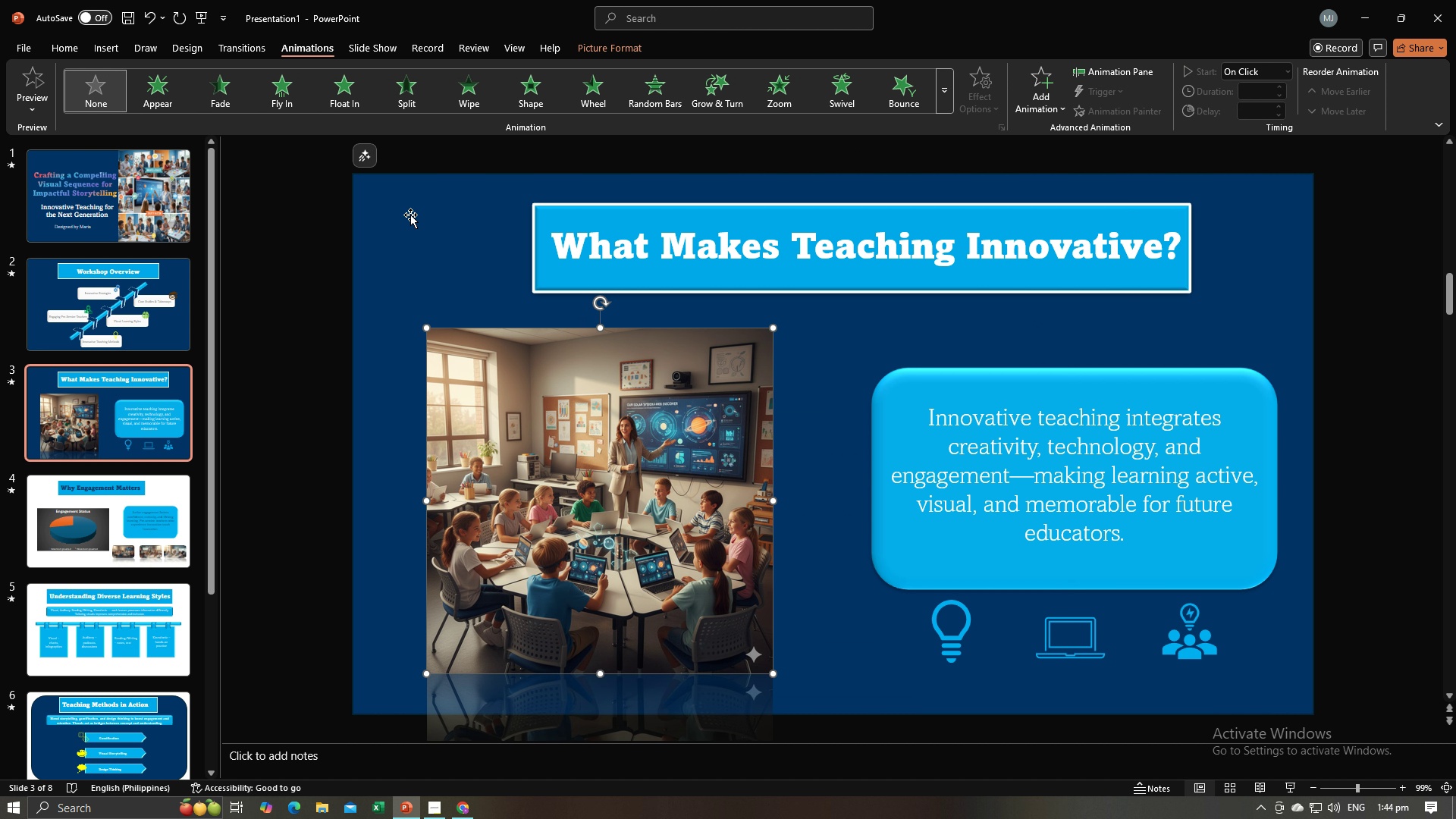 
left_click([400, 215])
 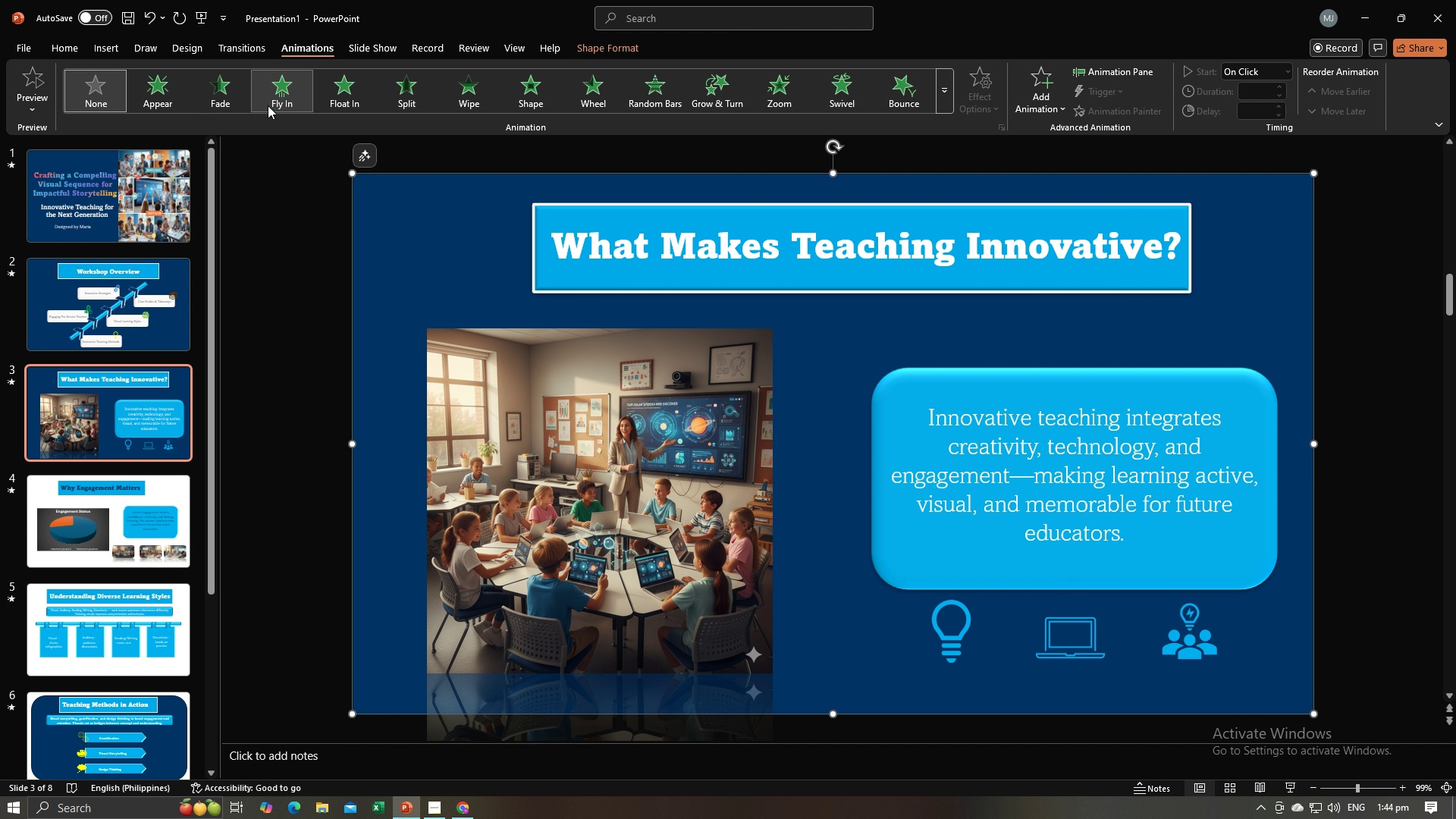 
left_click([268, 105])
 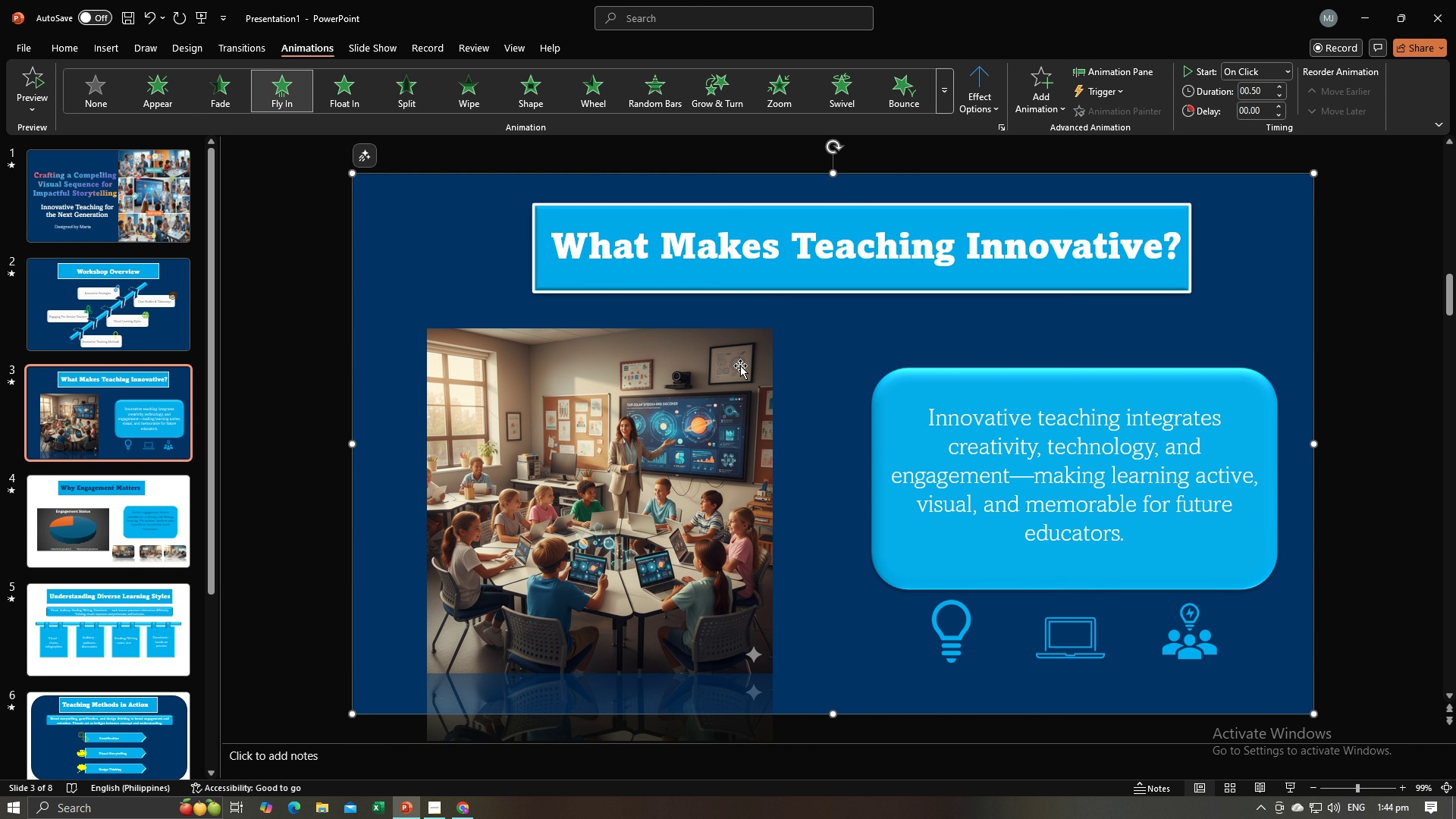 
left_click([740, 366])
 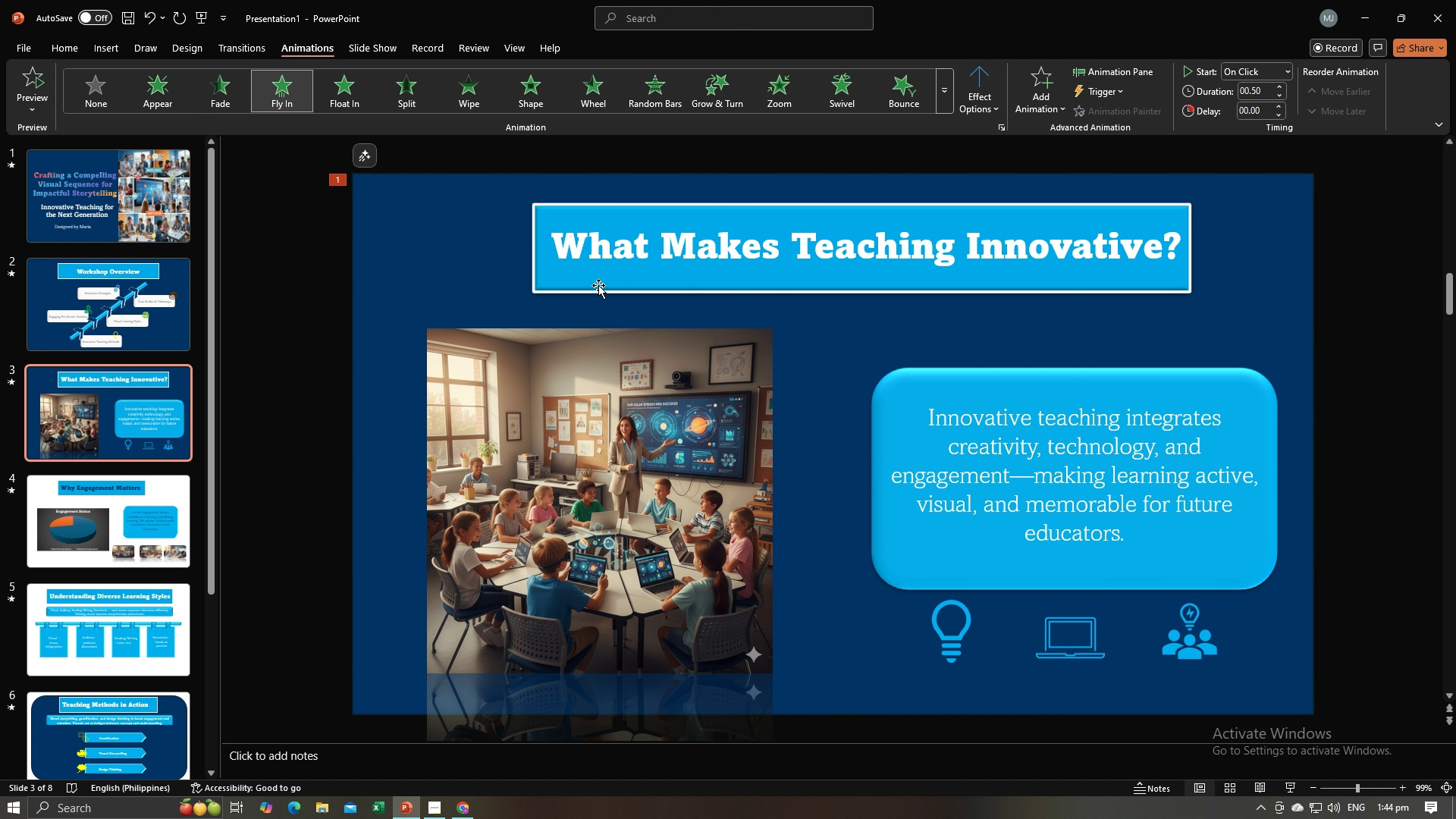 
left_click([598, 285])
 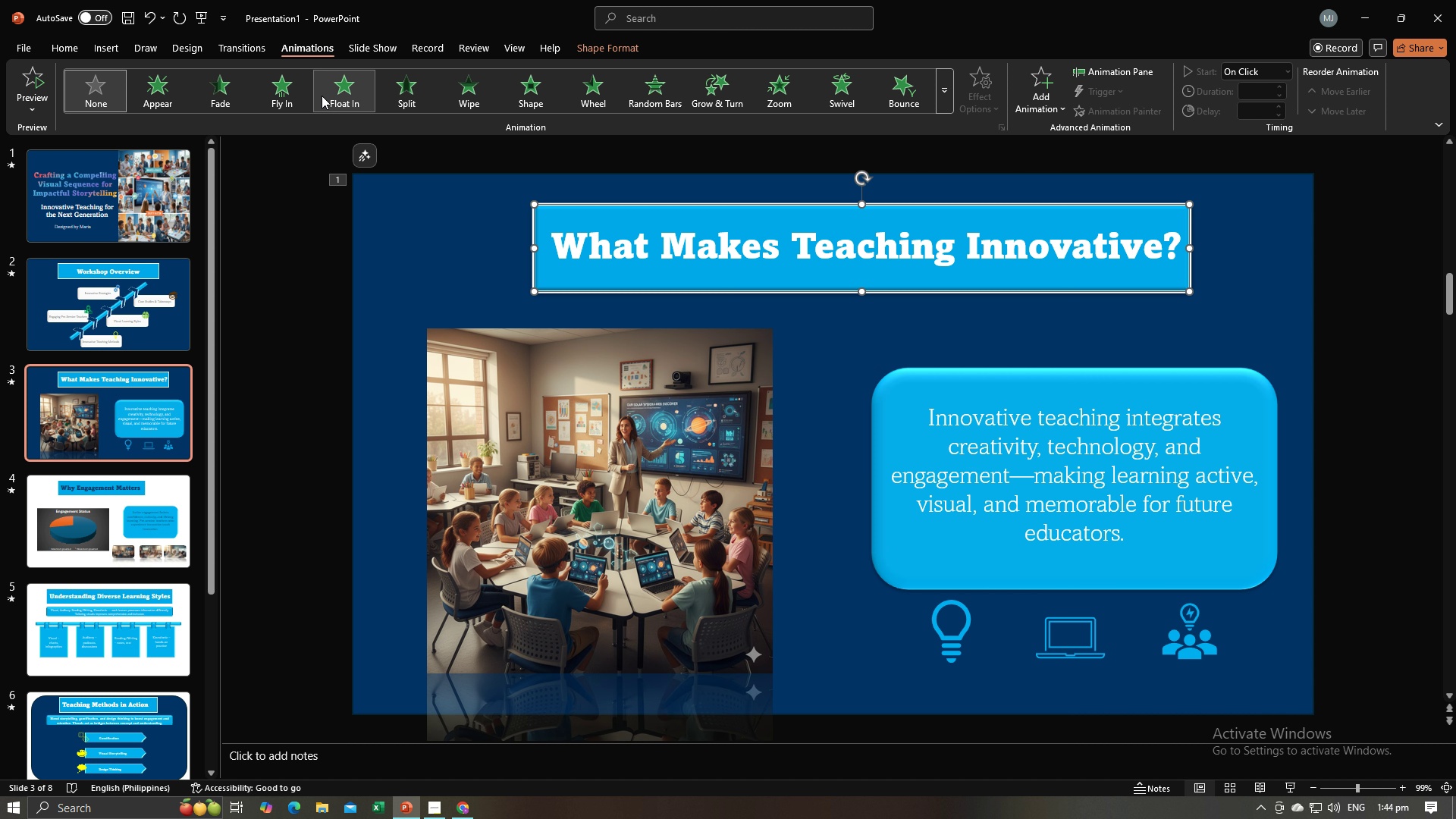 
left_click([300, 102])
 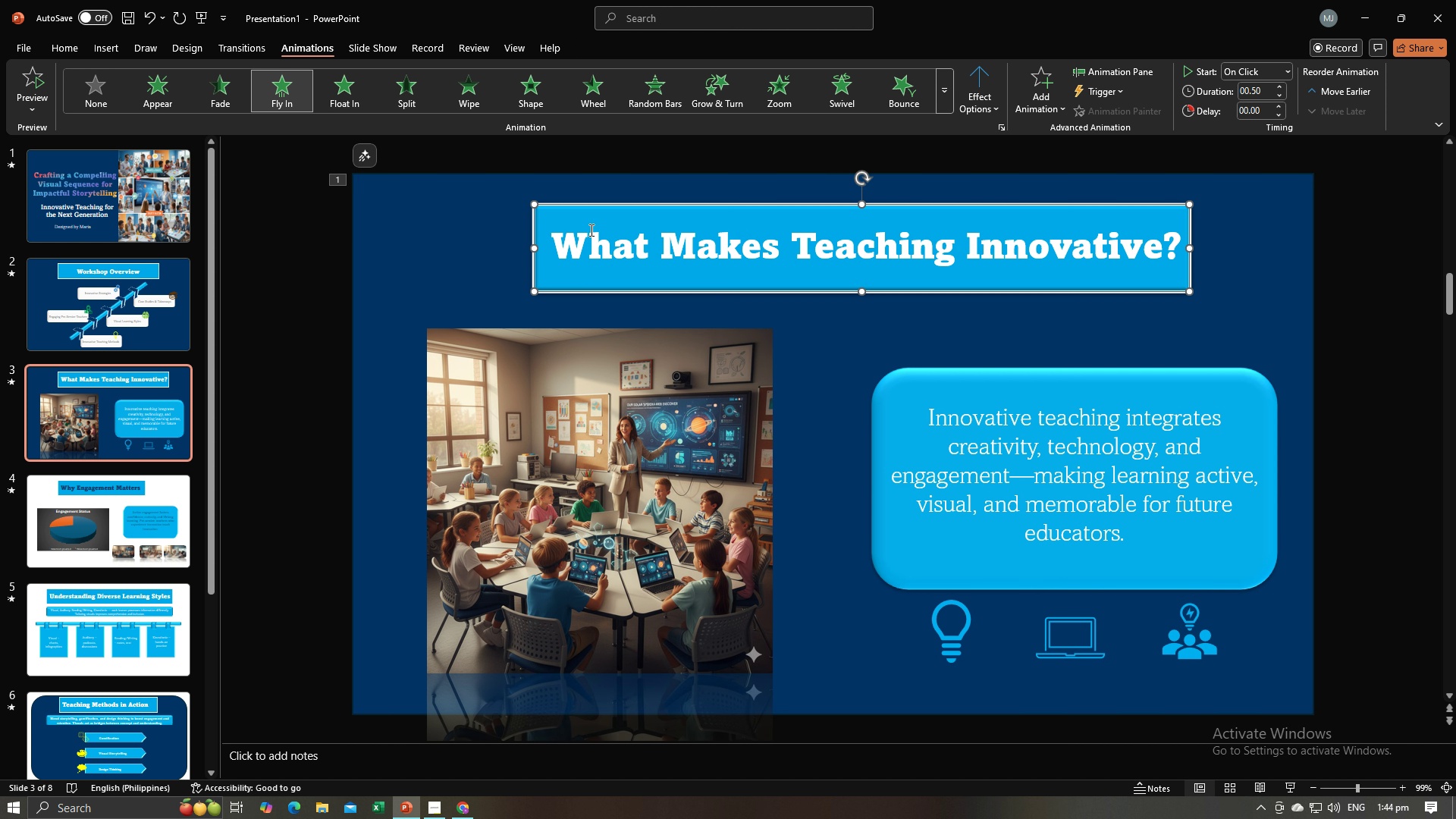 
left_click([590, 230])
 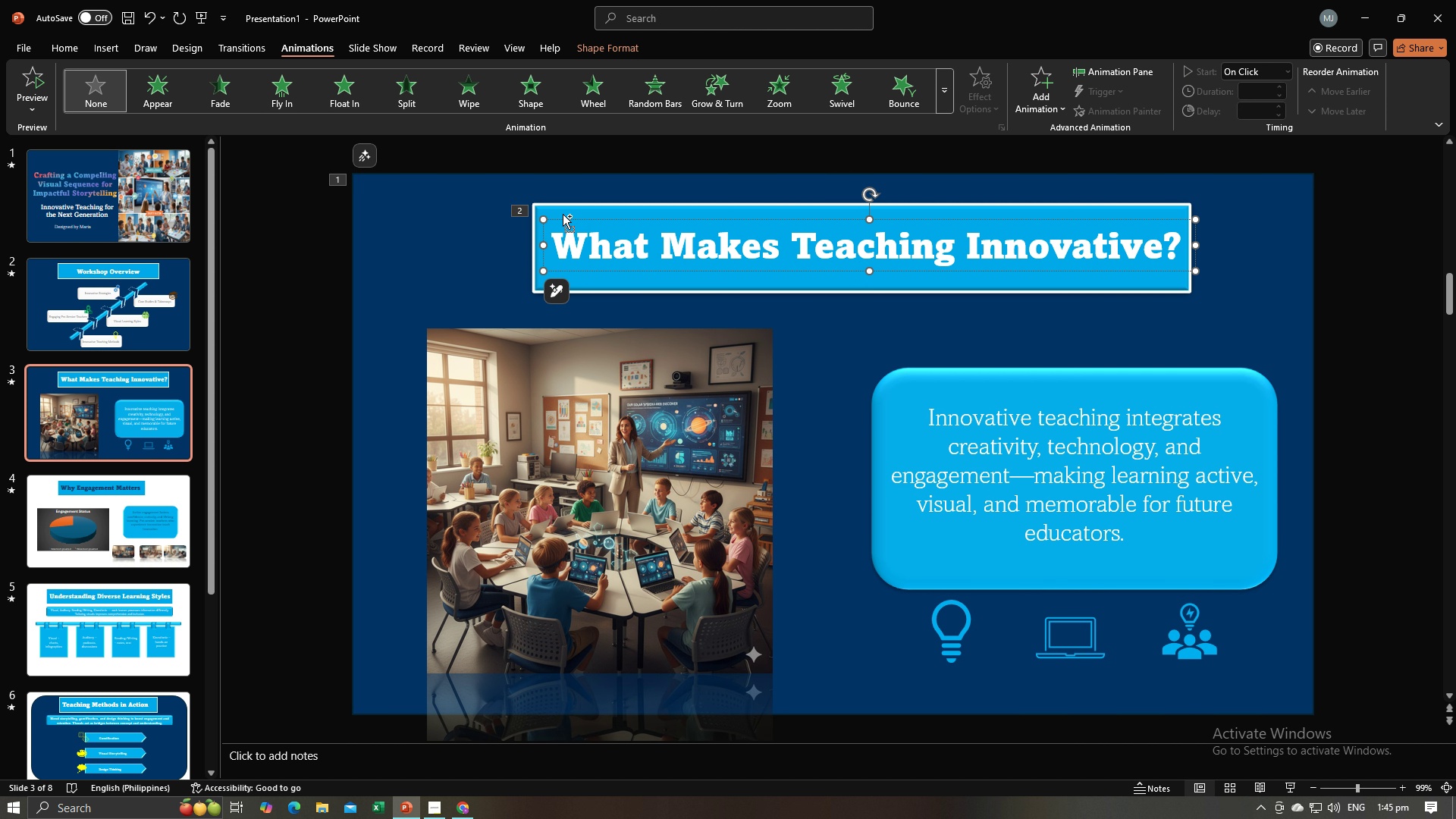 
hold_key(key=ControlLeft, duration=1.13)
left_click([566, 211])
 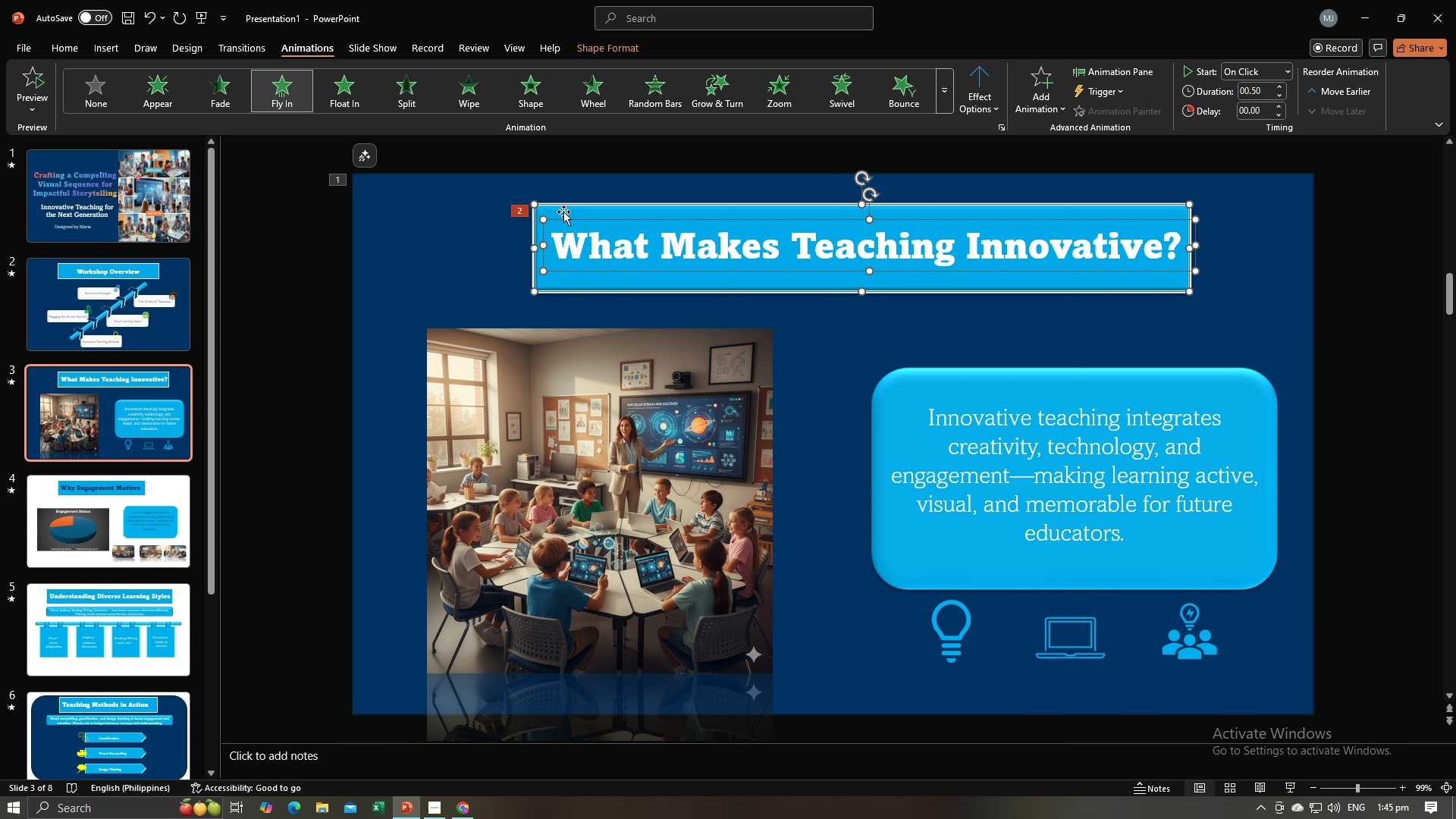 
right_click([563, 212])
 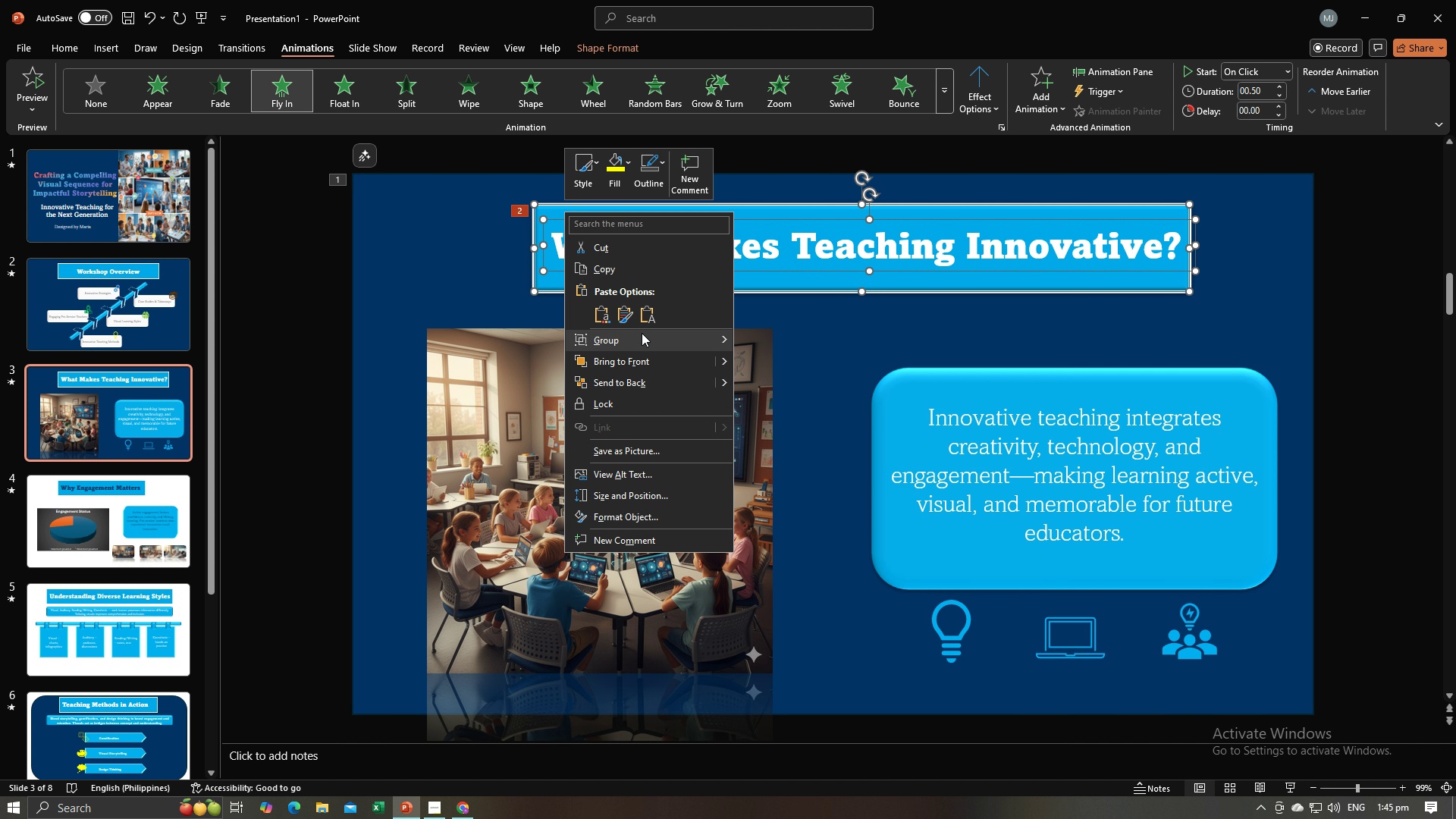 
left_click([642, 342])
 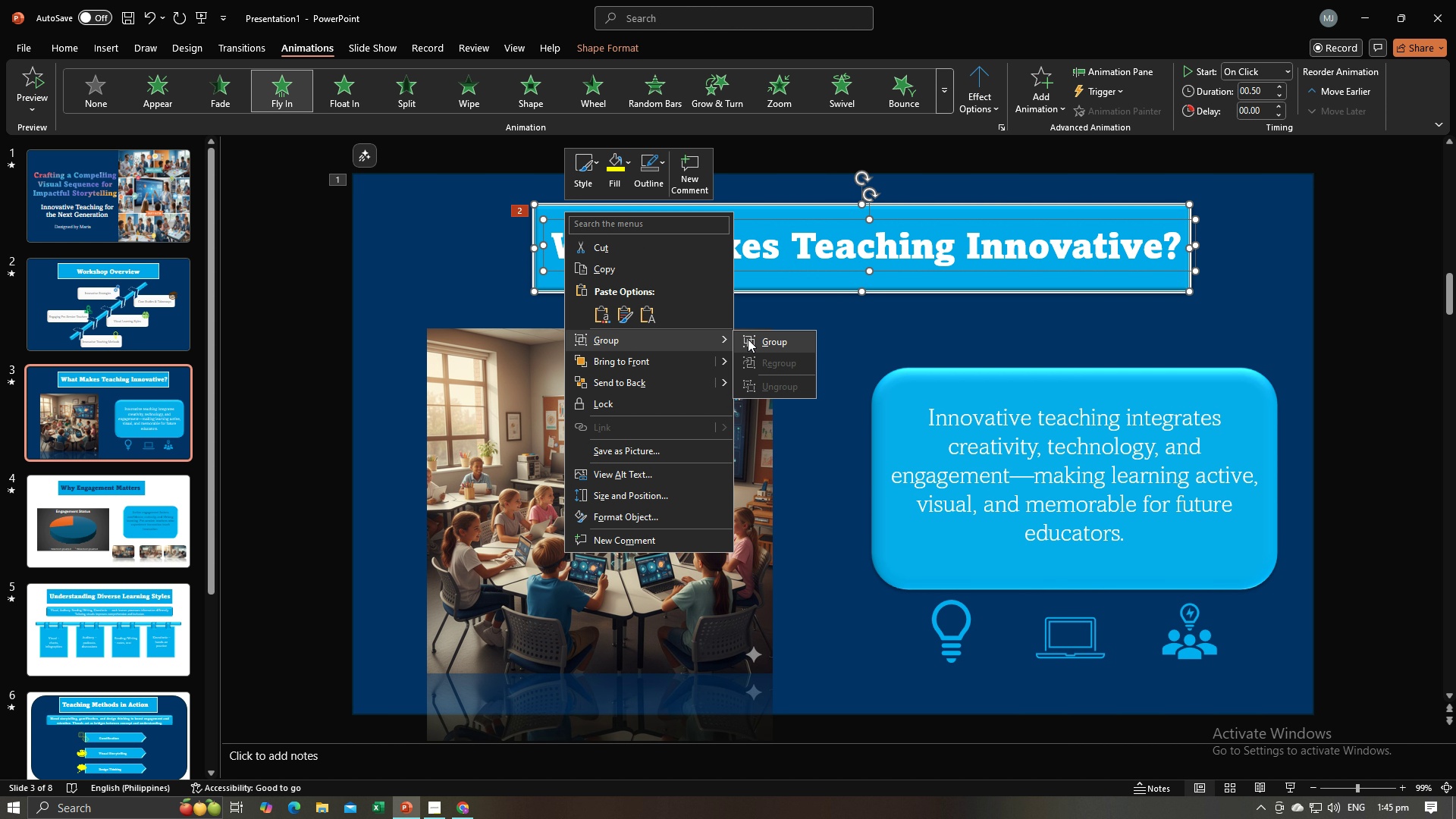 
left_click([748, 339])
 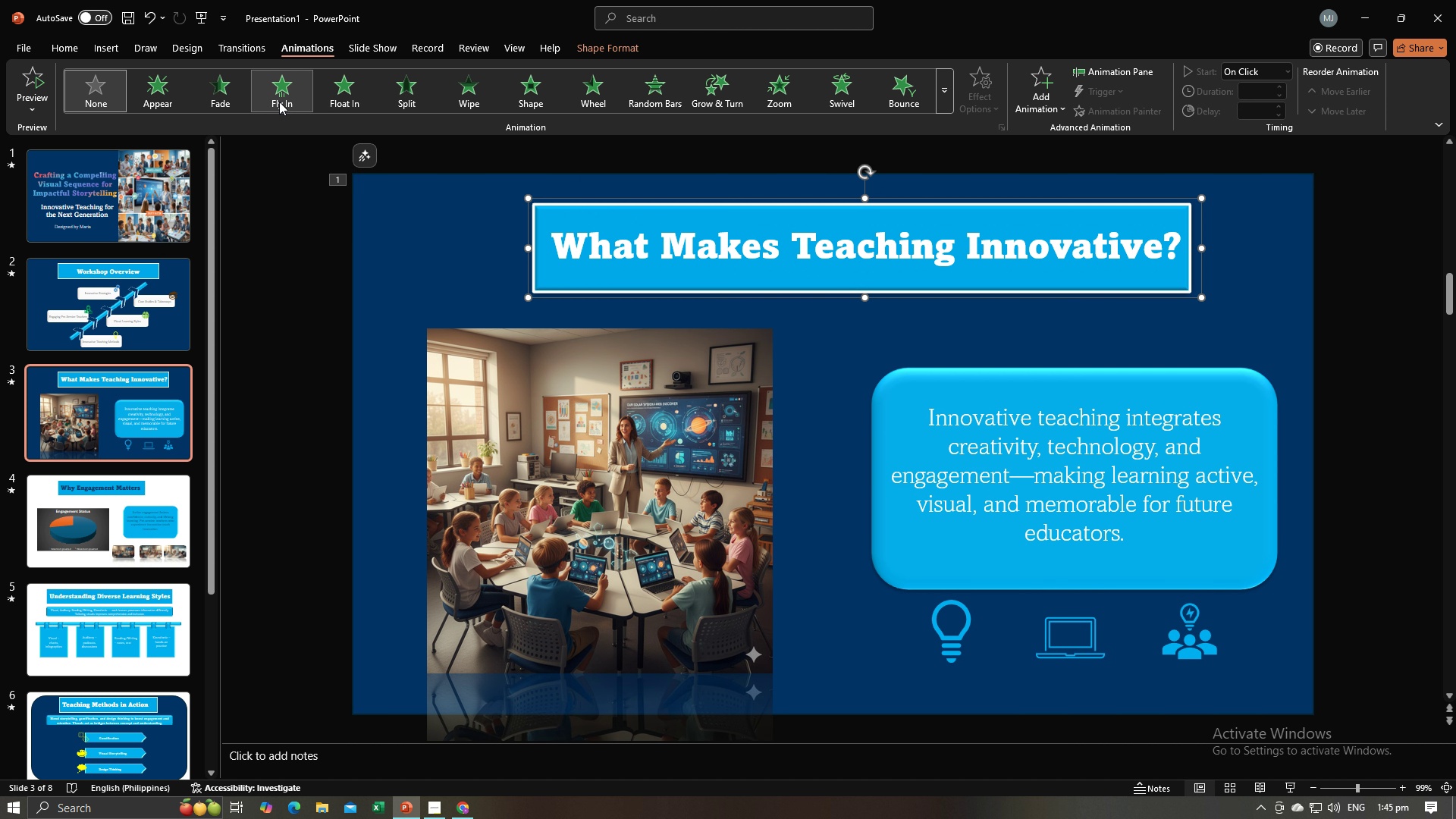 
left_click([279, 102])
 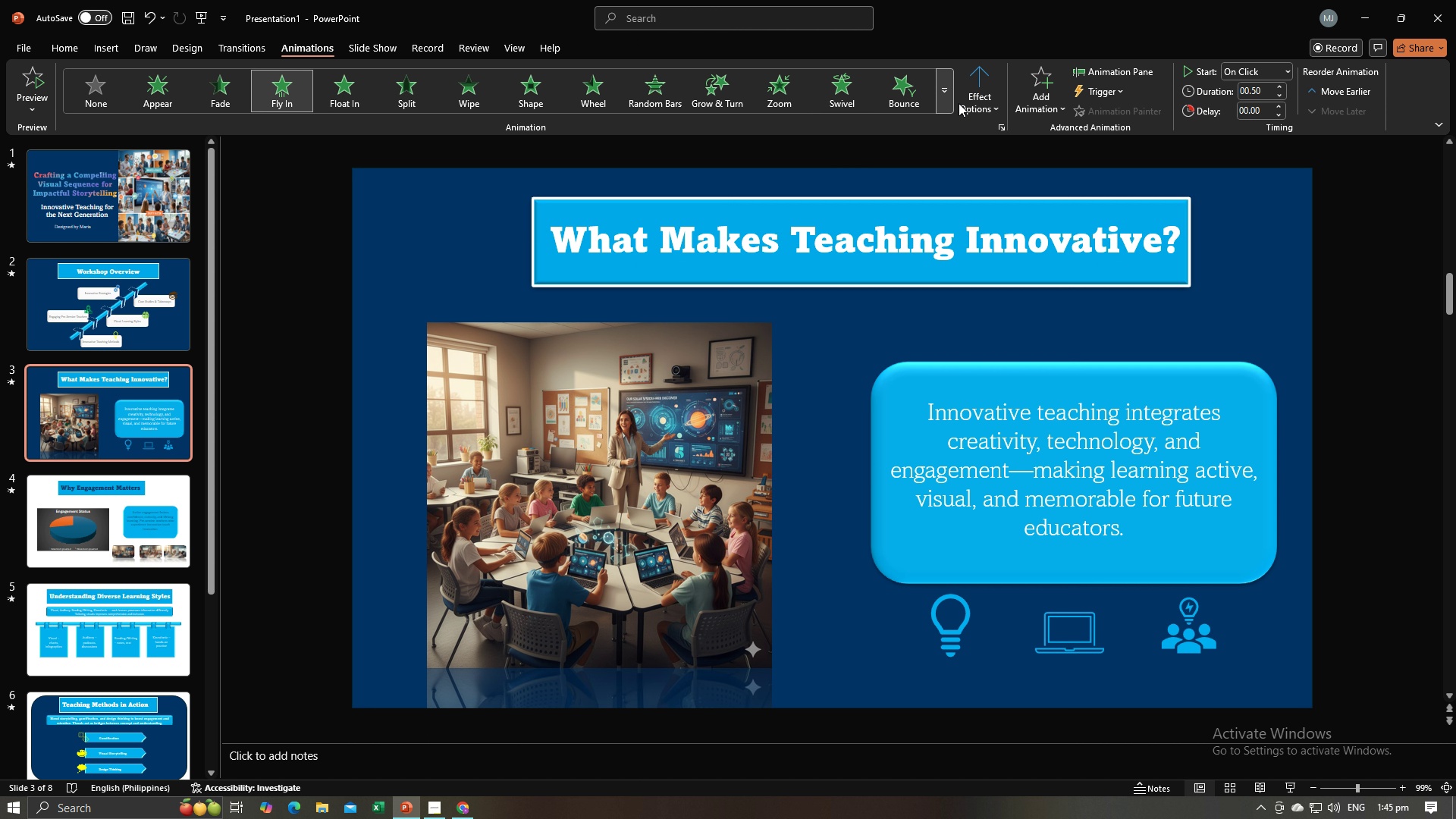 
left_click([960, 102])
 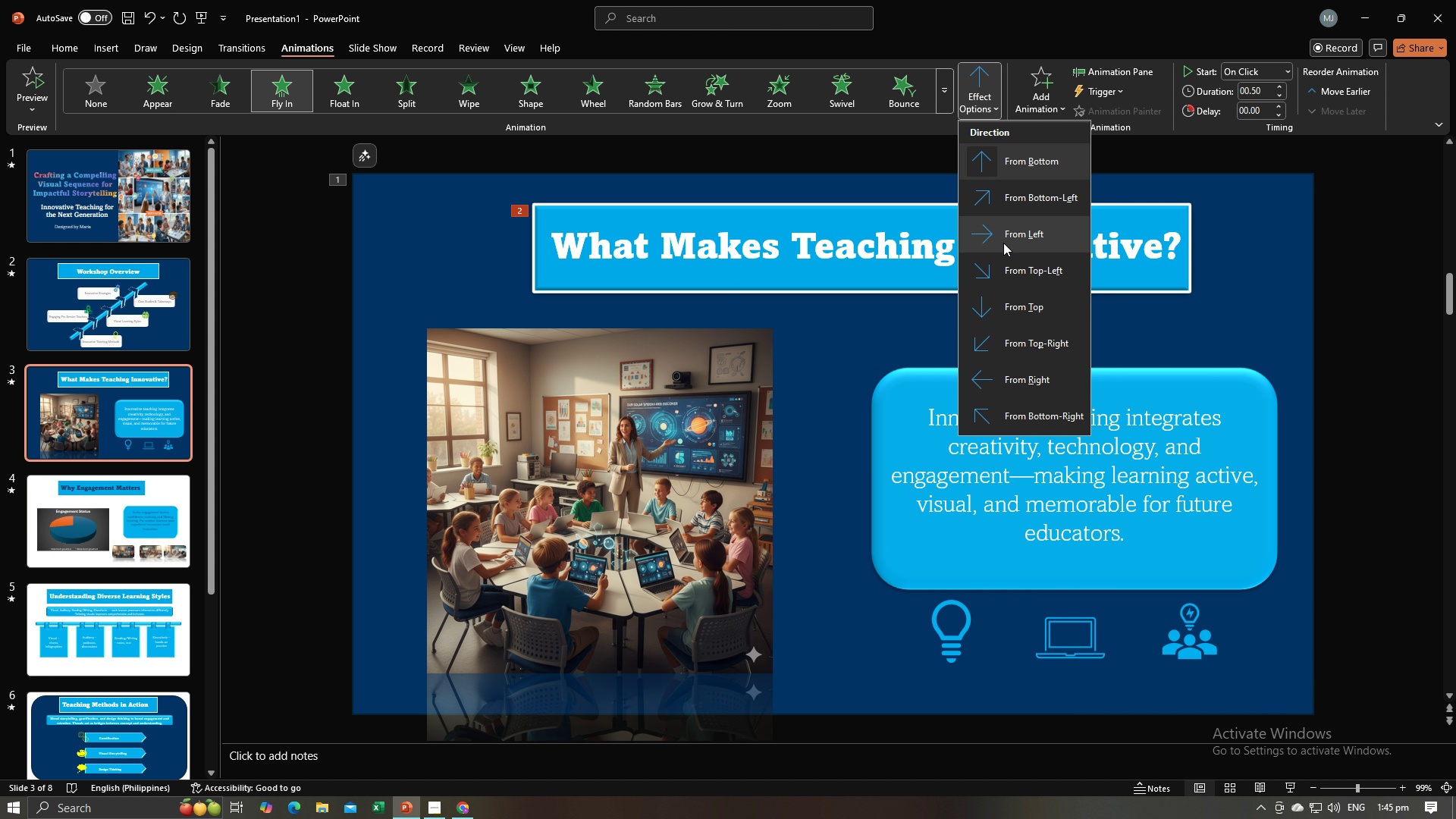 
left_click([1009, 234])
 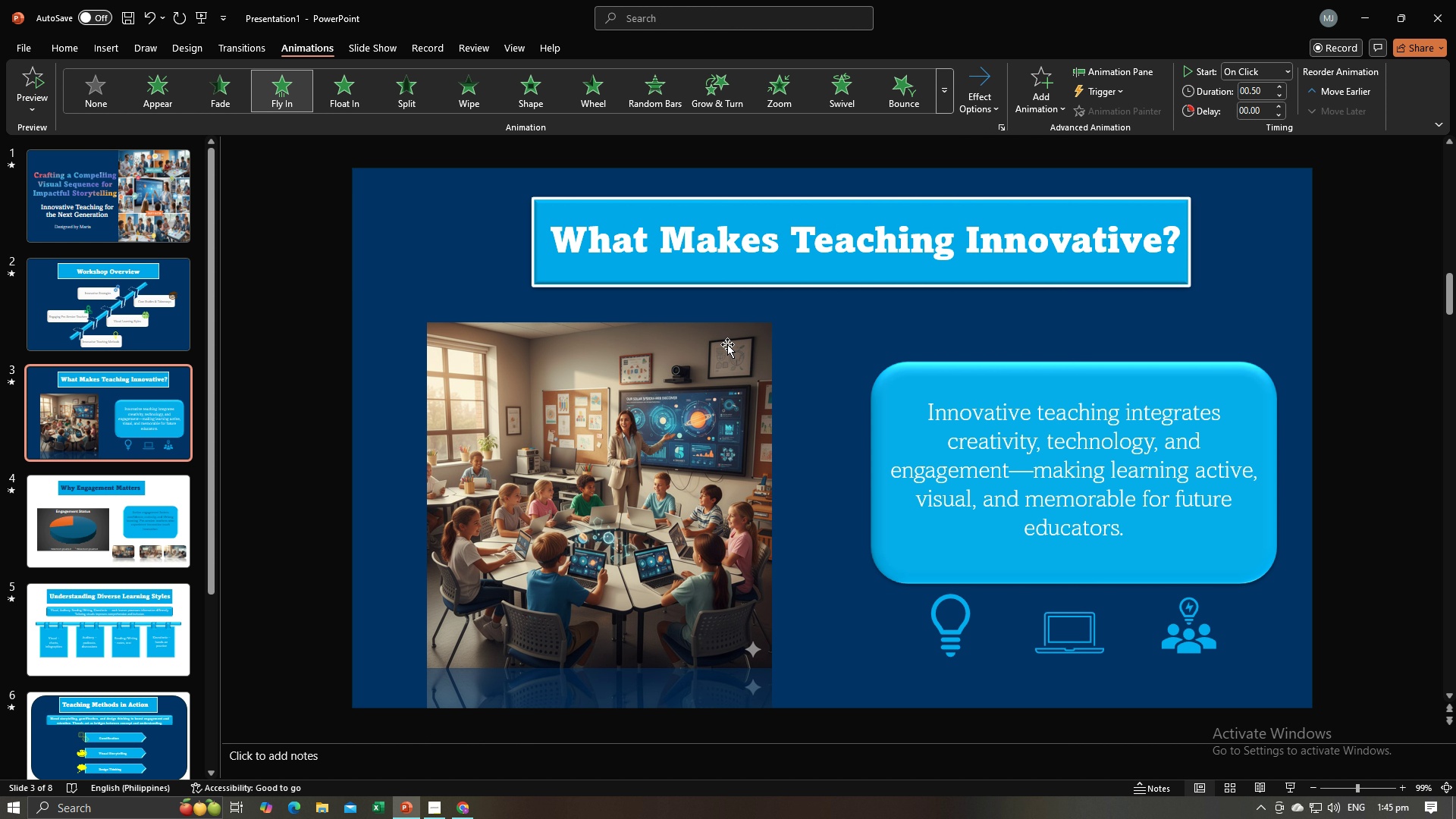 
left_click([727, 344])
 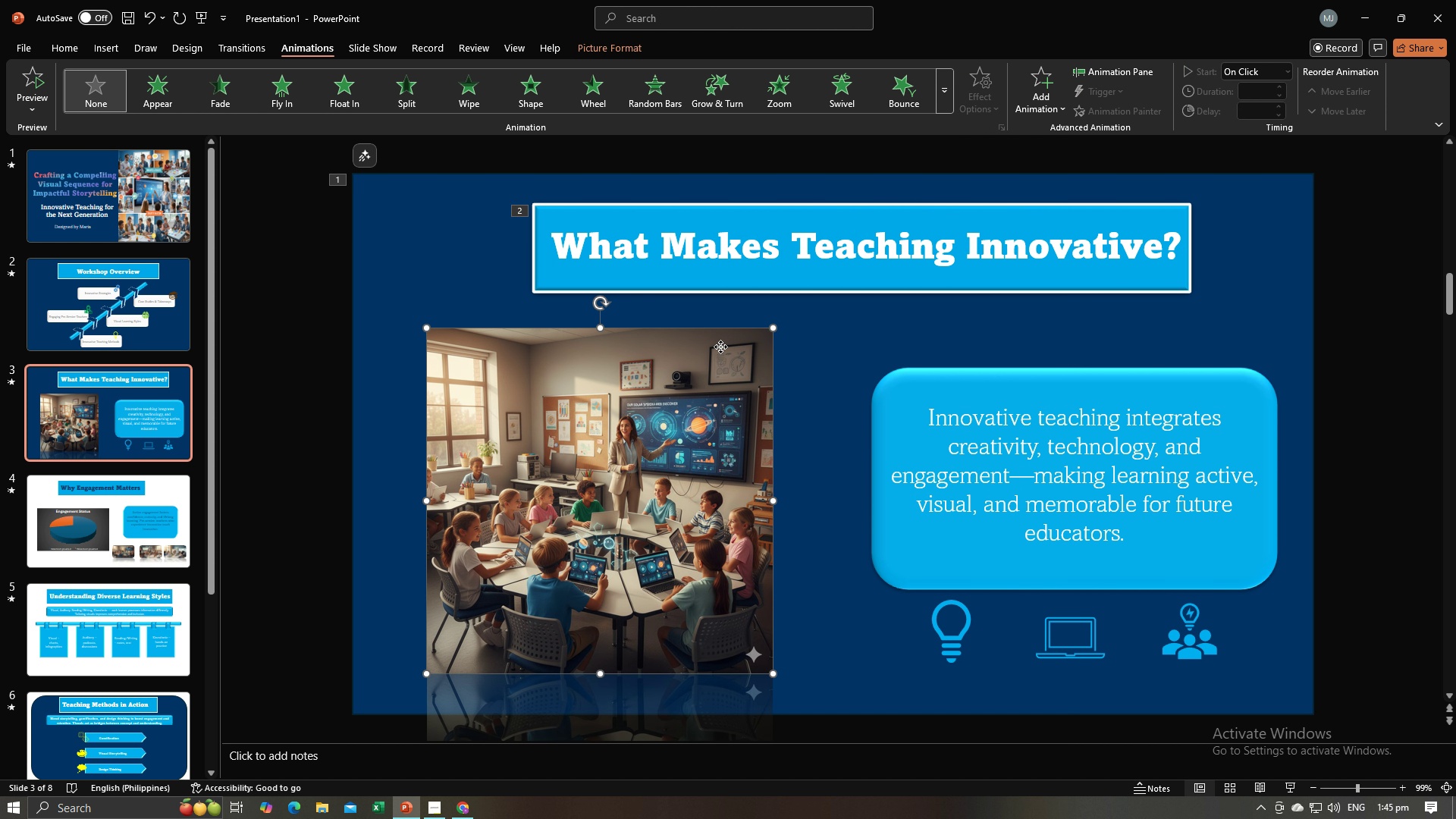 
left_click([720, 347])
 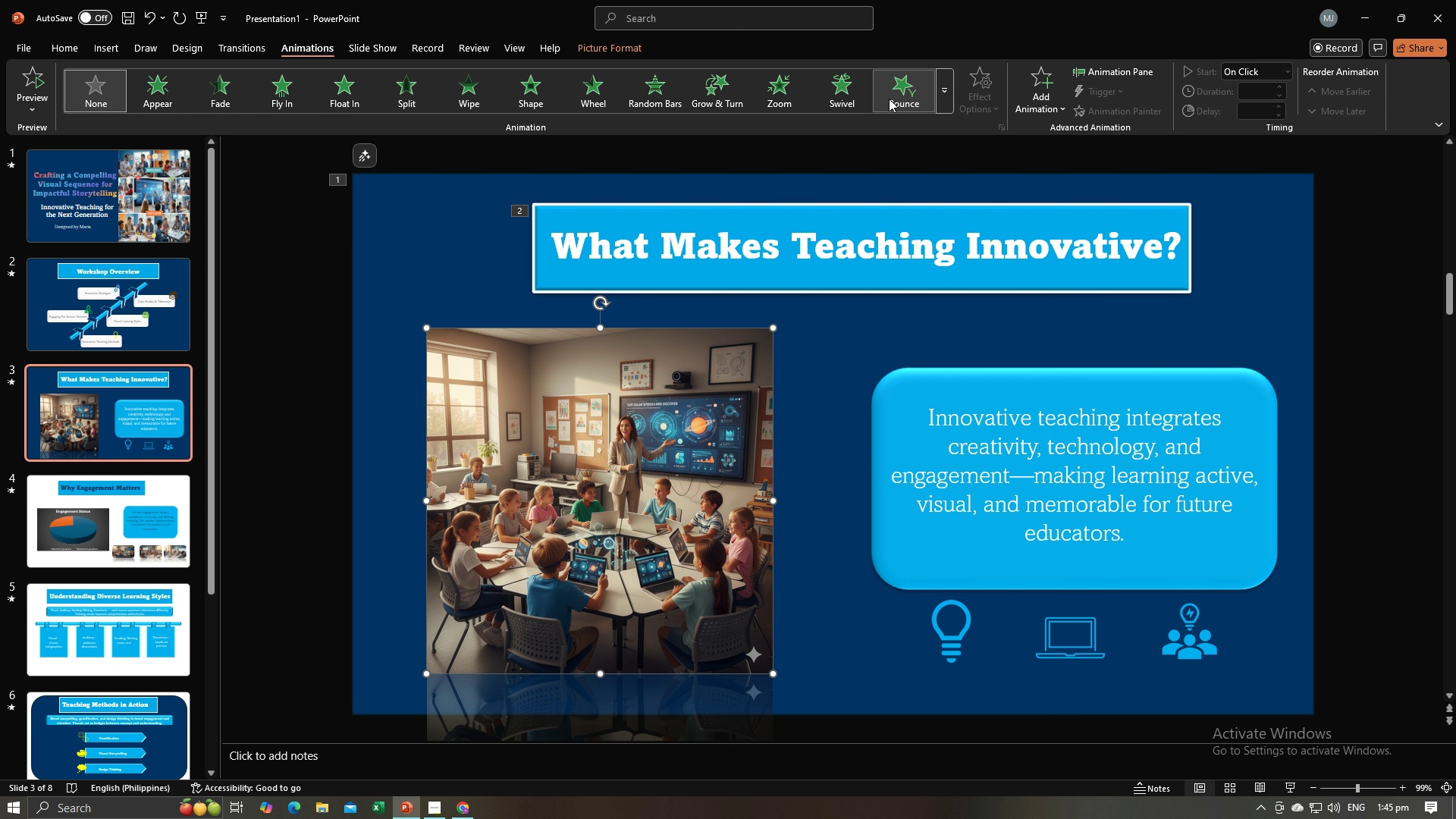 
left_click([889, 99])
 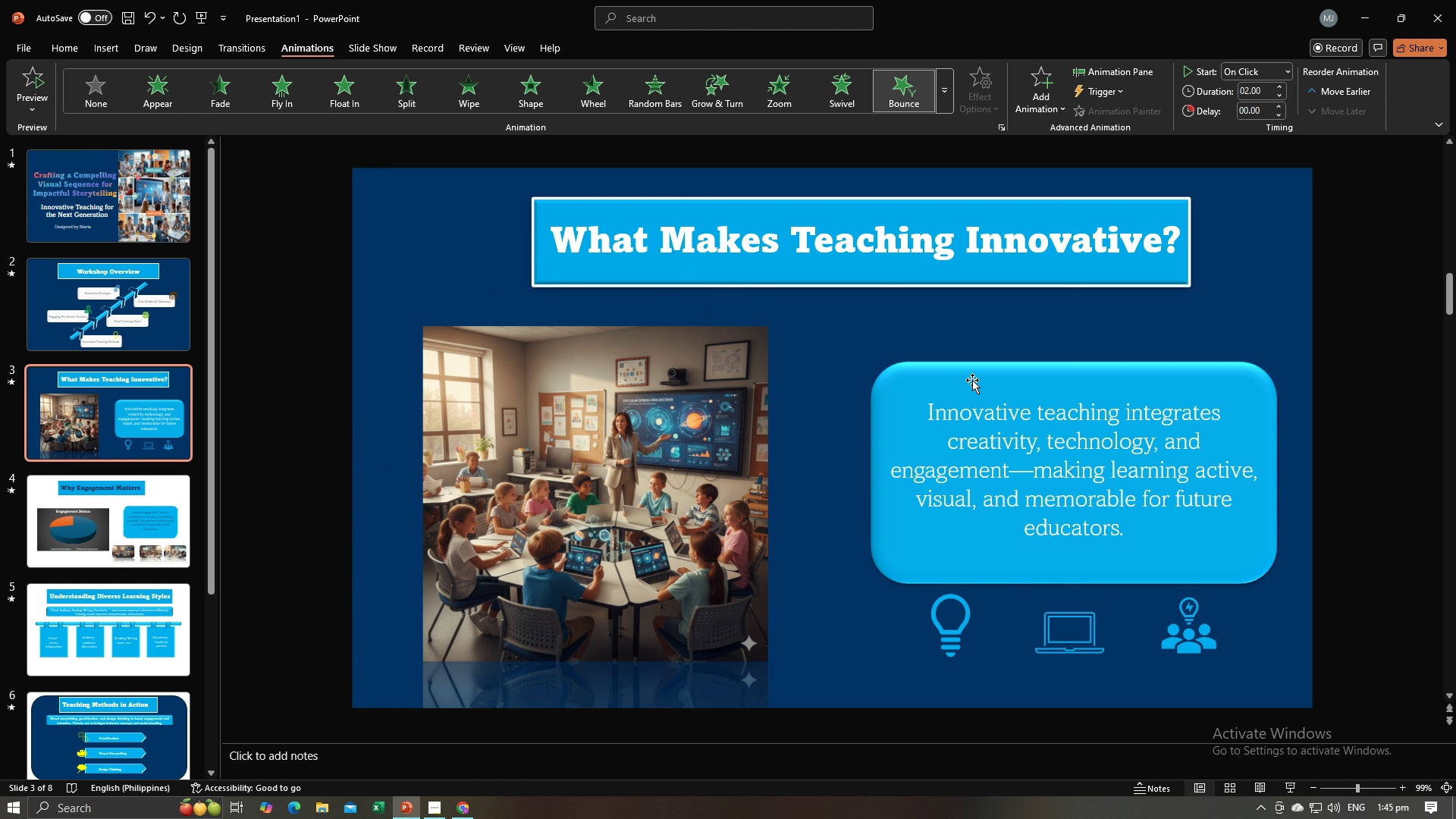 
double_click([972, 380])
 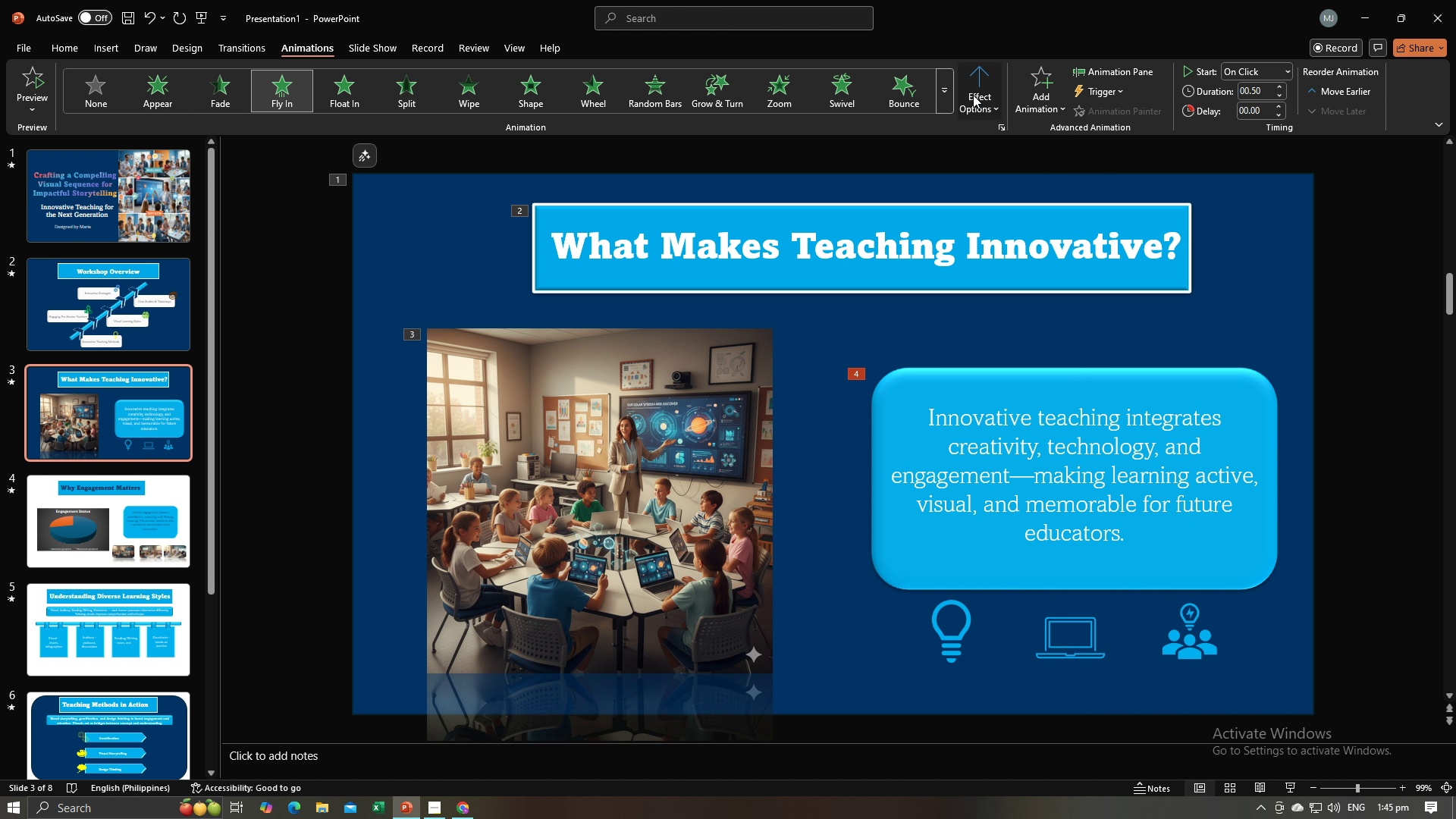 
wait(5.18)
 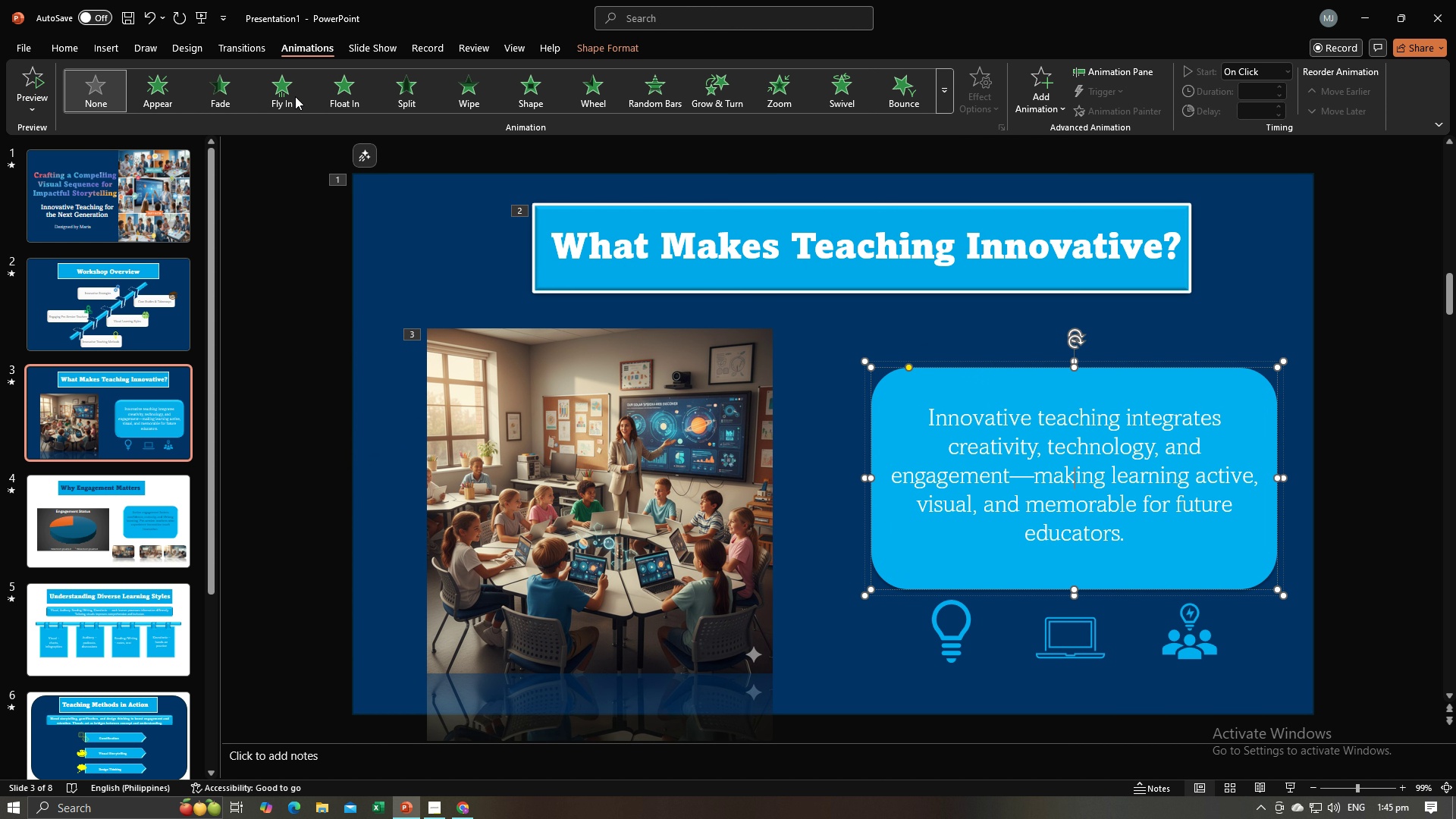 
left_click([973, 95])
 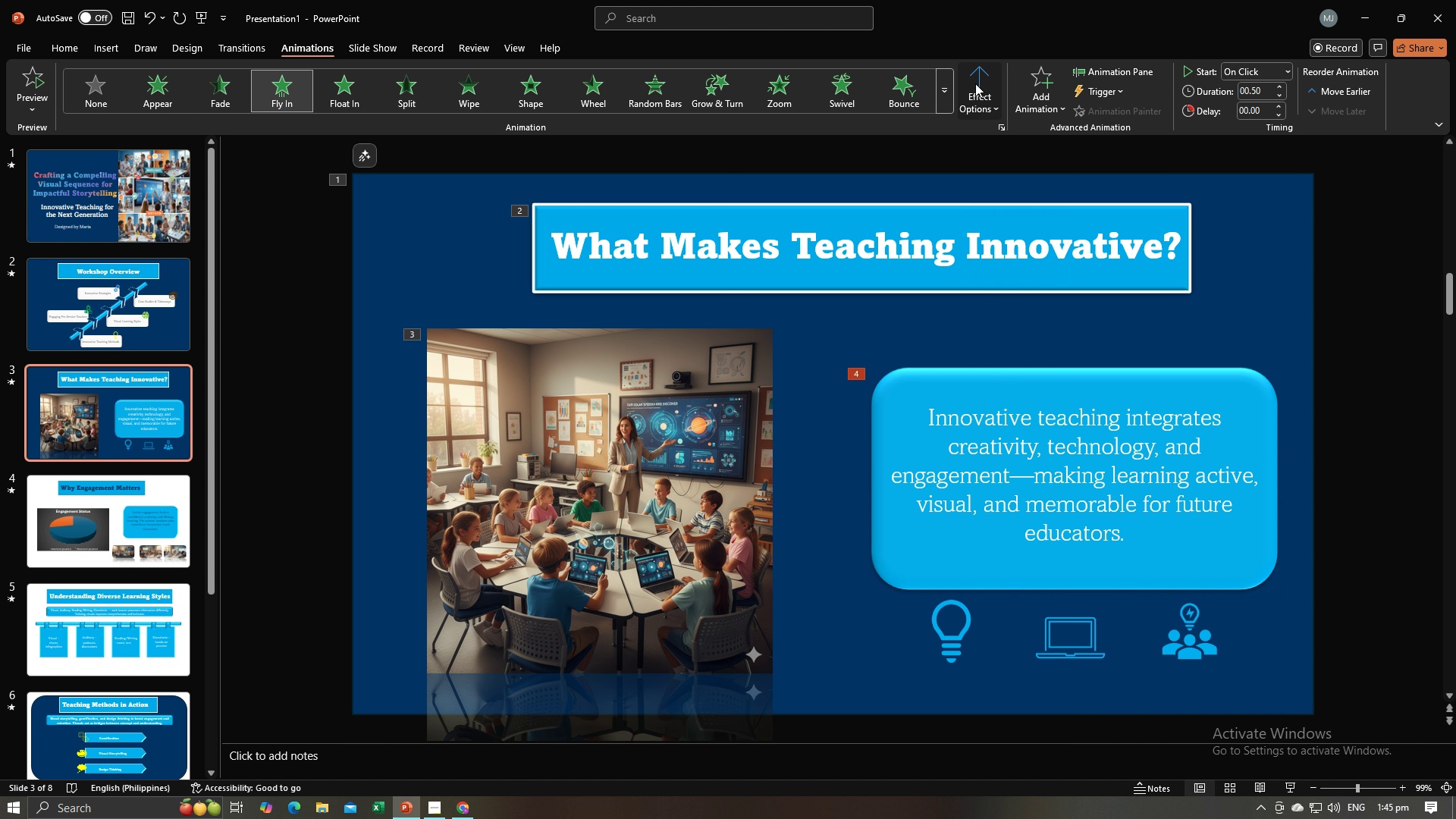 
left_click([975, 83])
 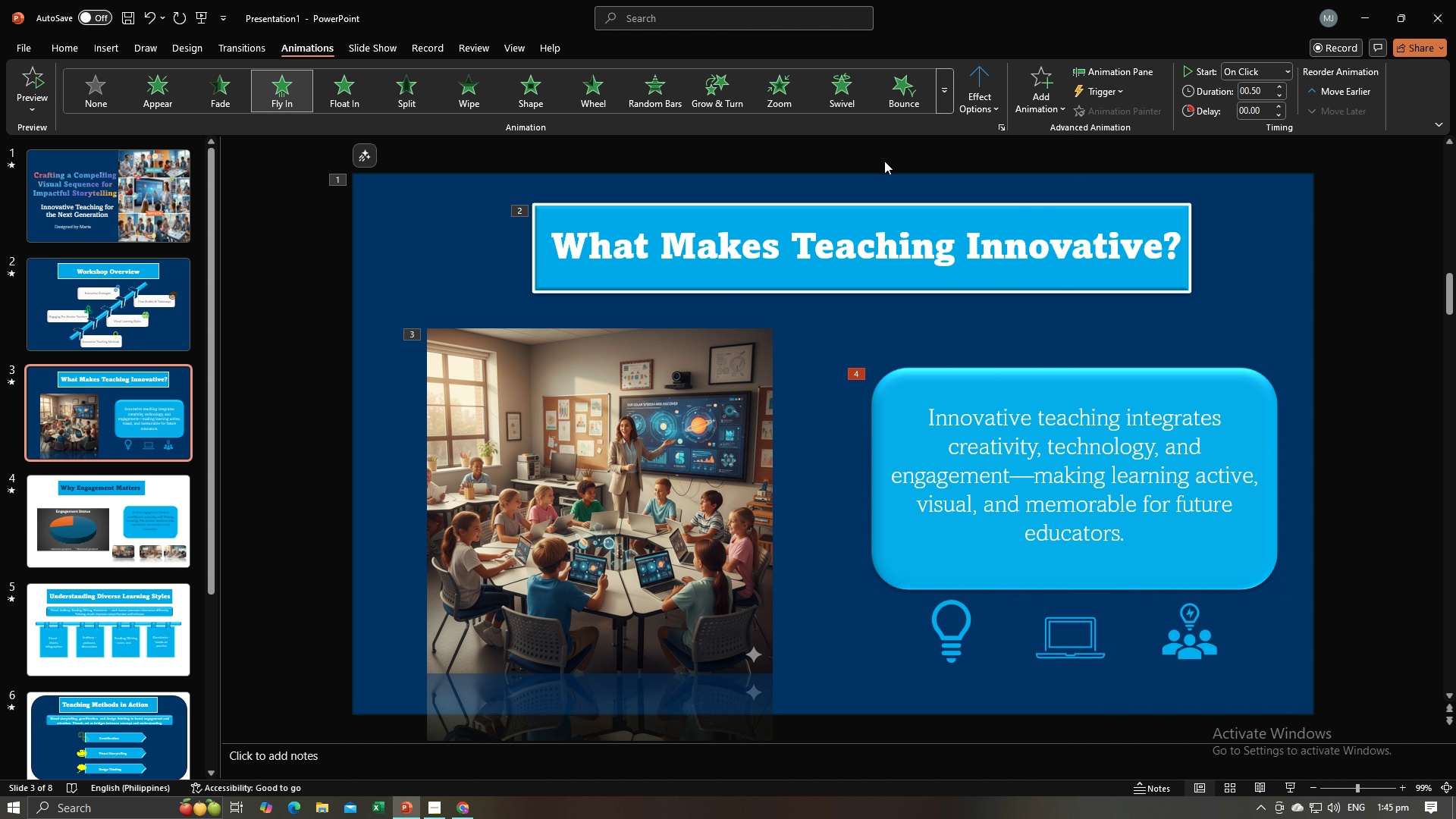 
left_click([964, 93])
 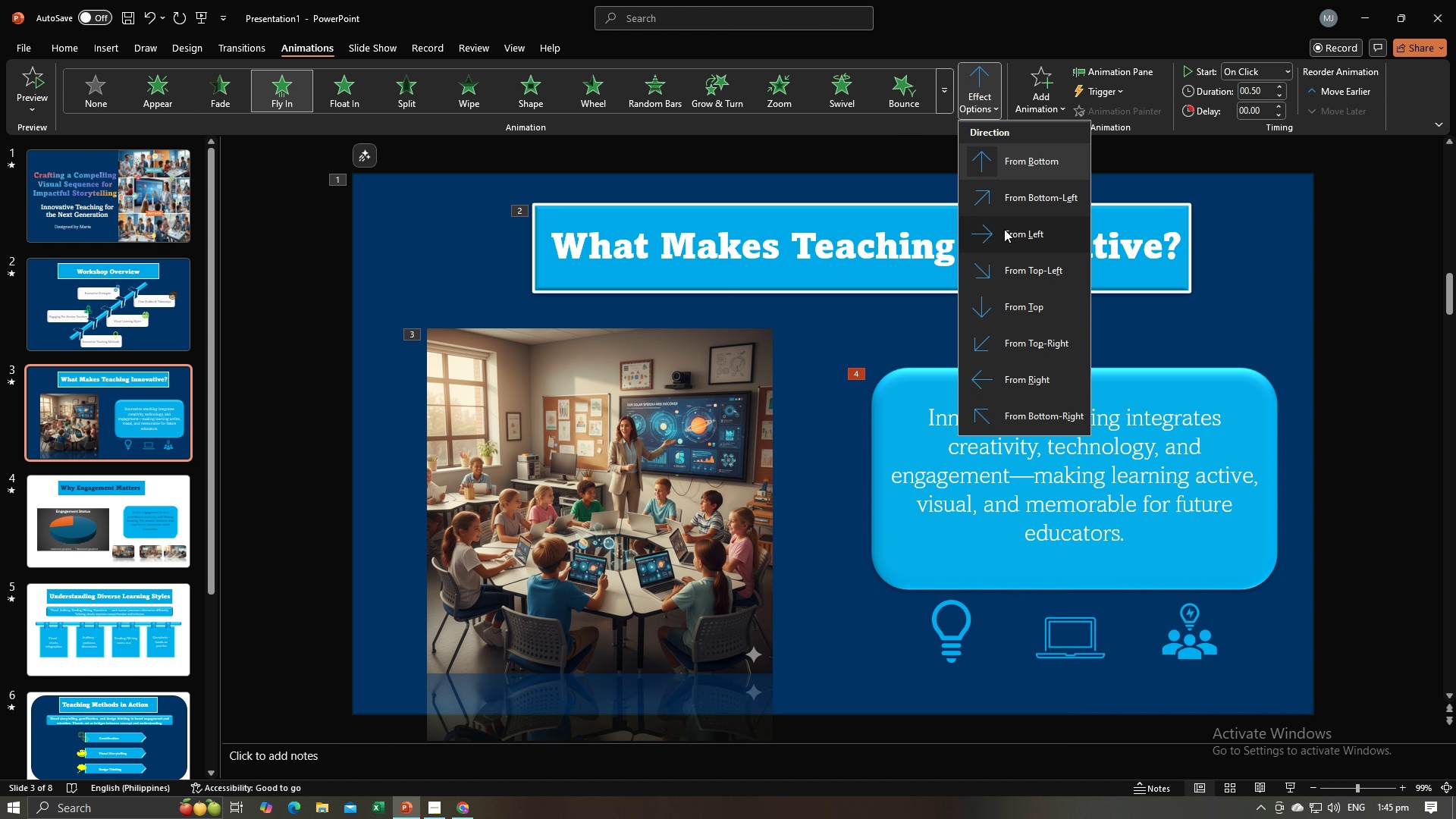 
left_click([1004, 229])
 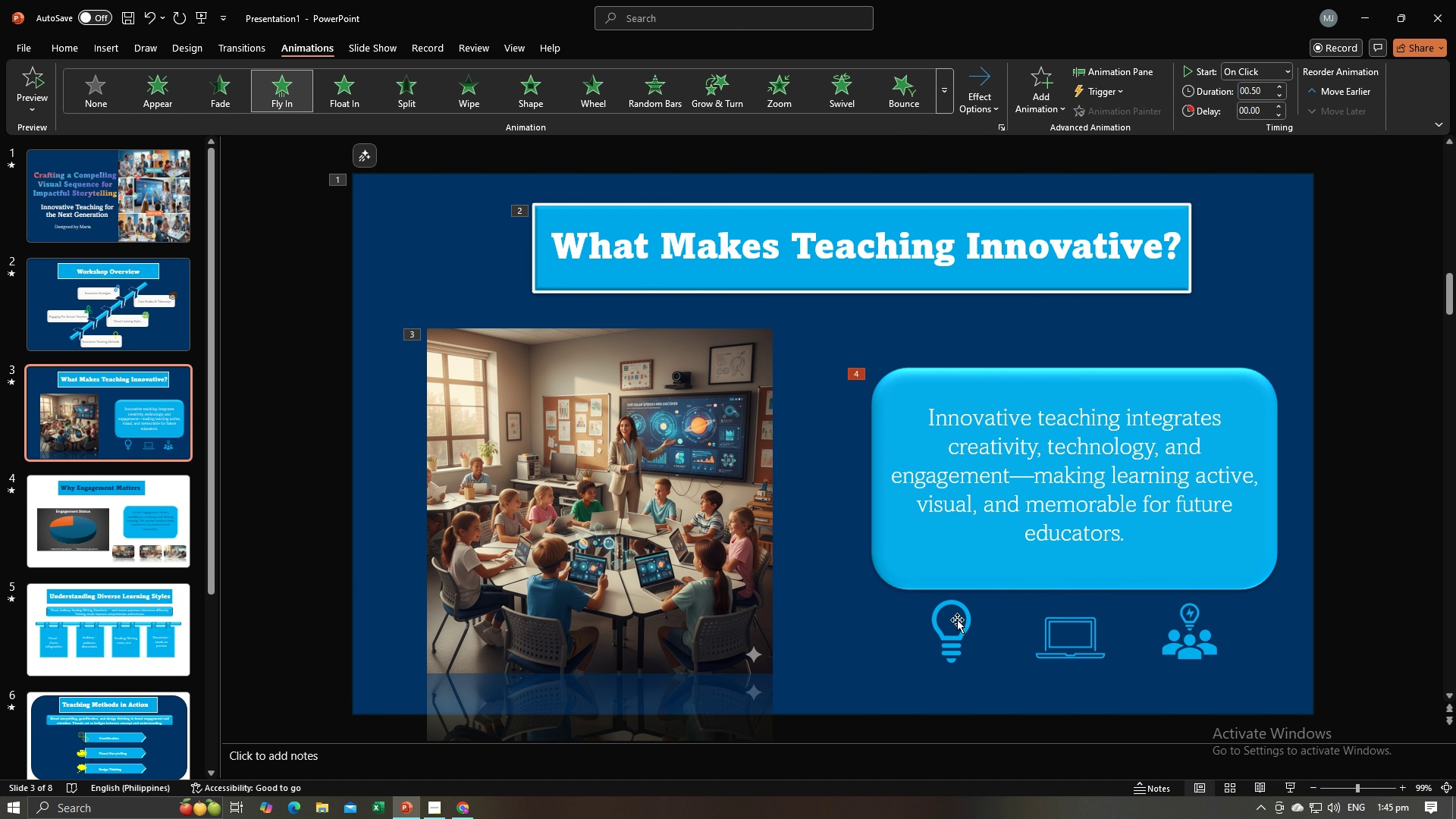 
double_click([948, 632])
 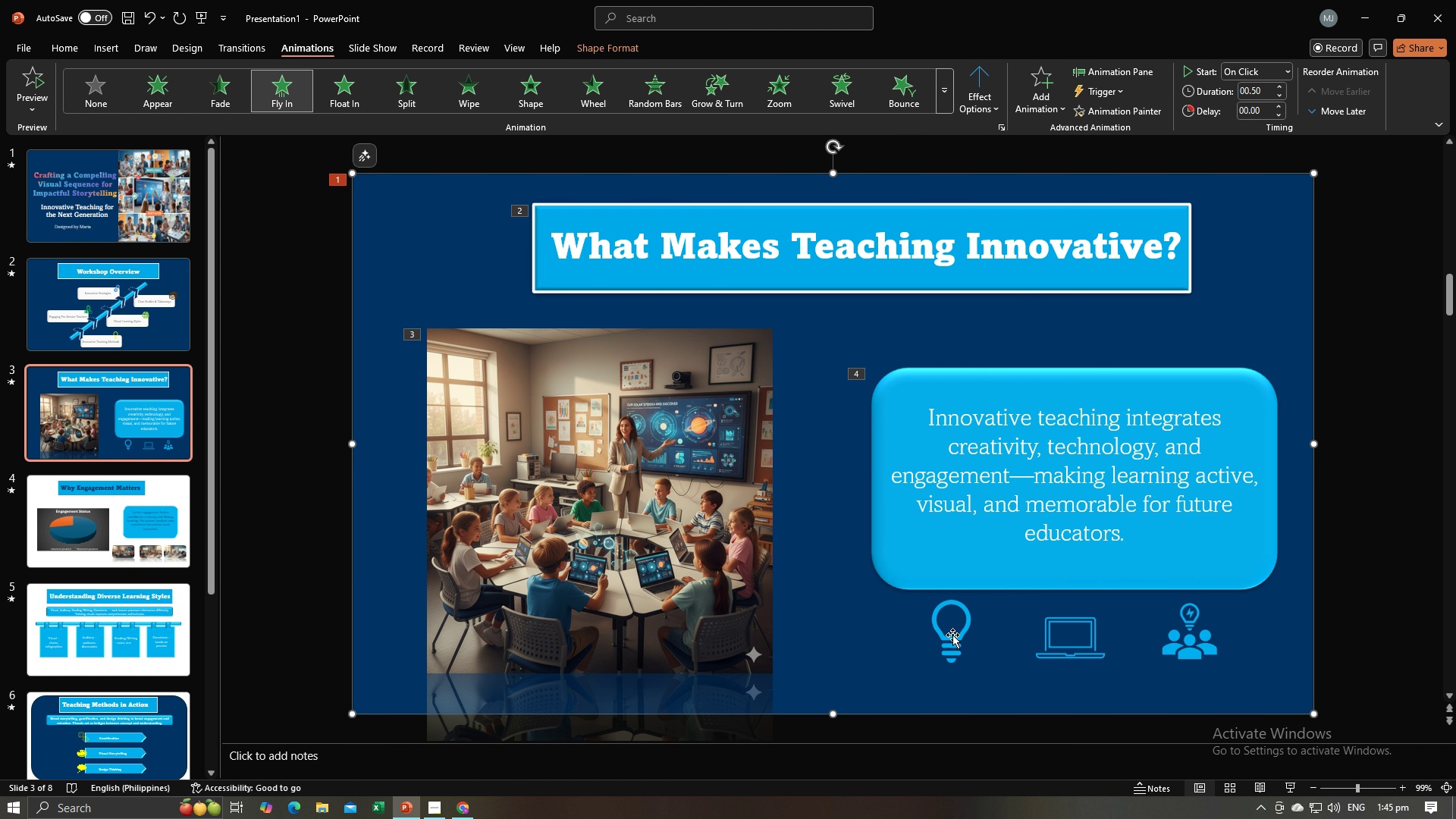 
triple_click([952, 635])
 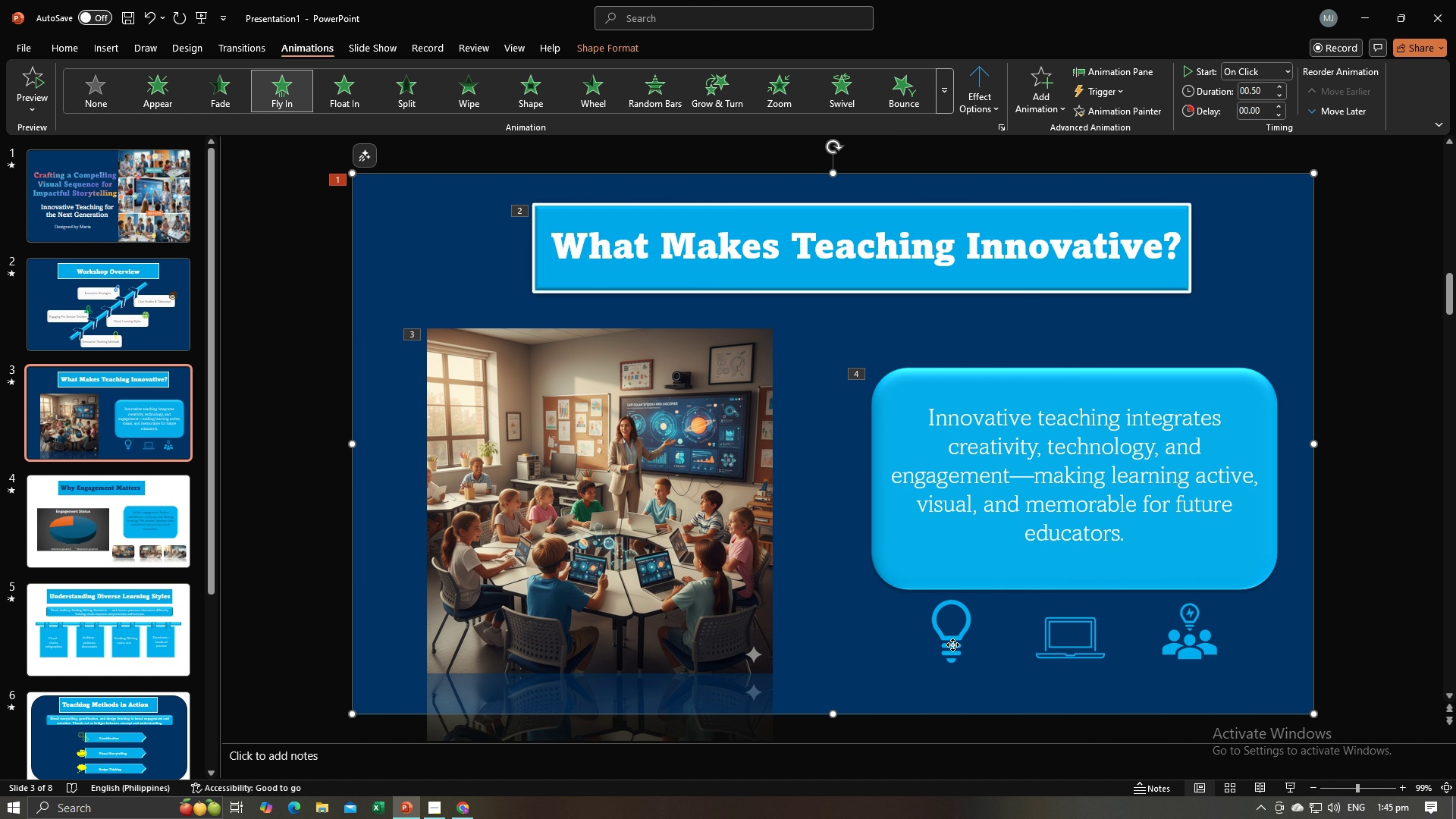 
triple_click([952, 645])
 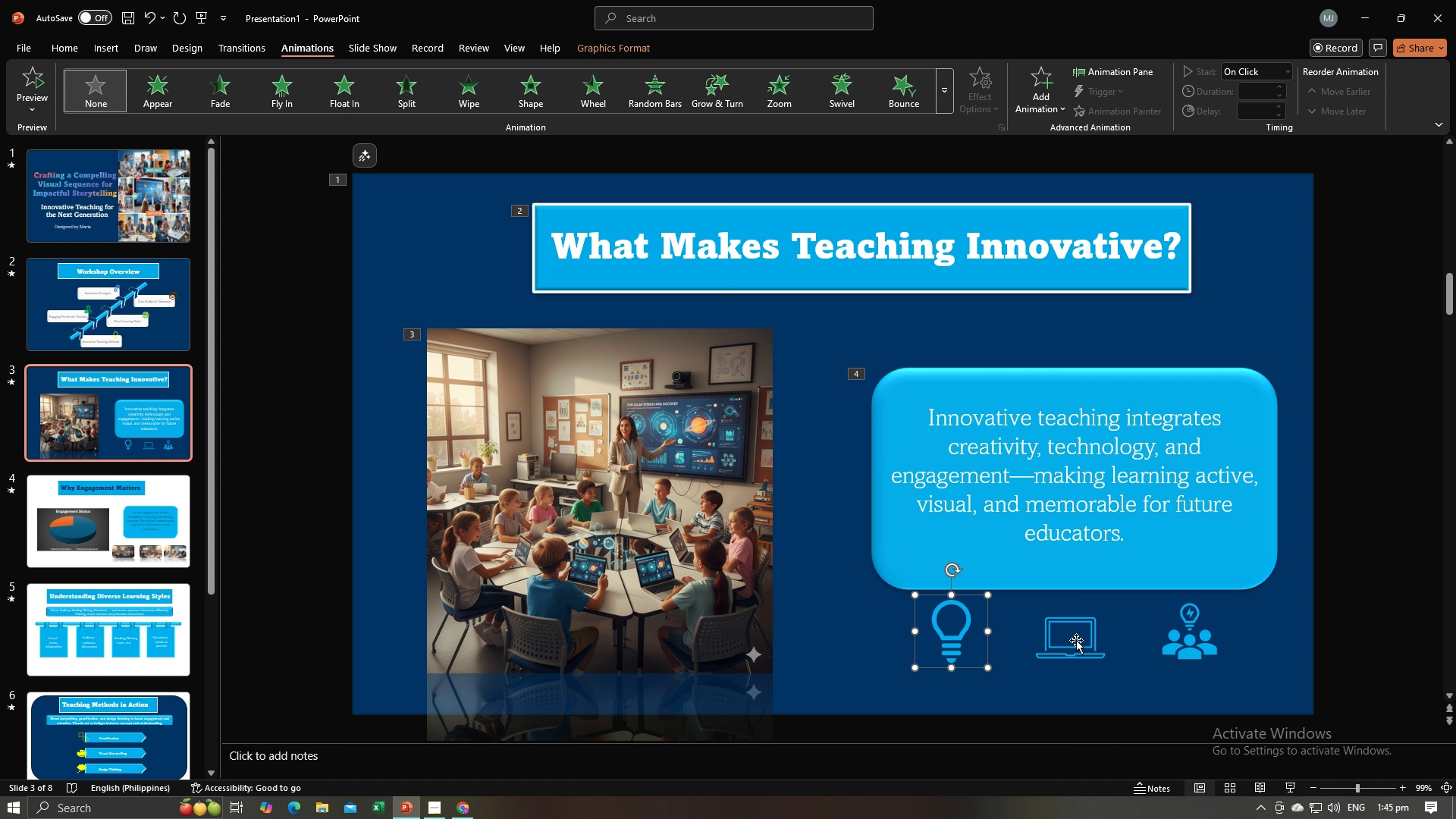 
hold_key(key=ControlLeft, duration=1.5)
left_click([1063, 651])
 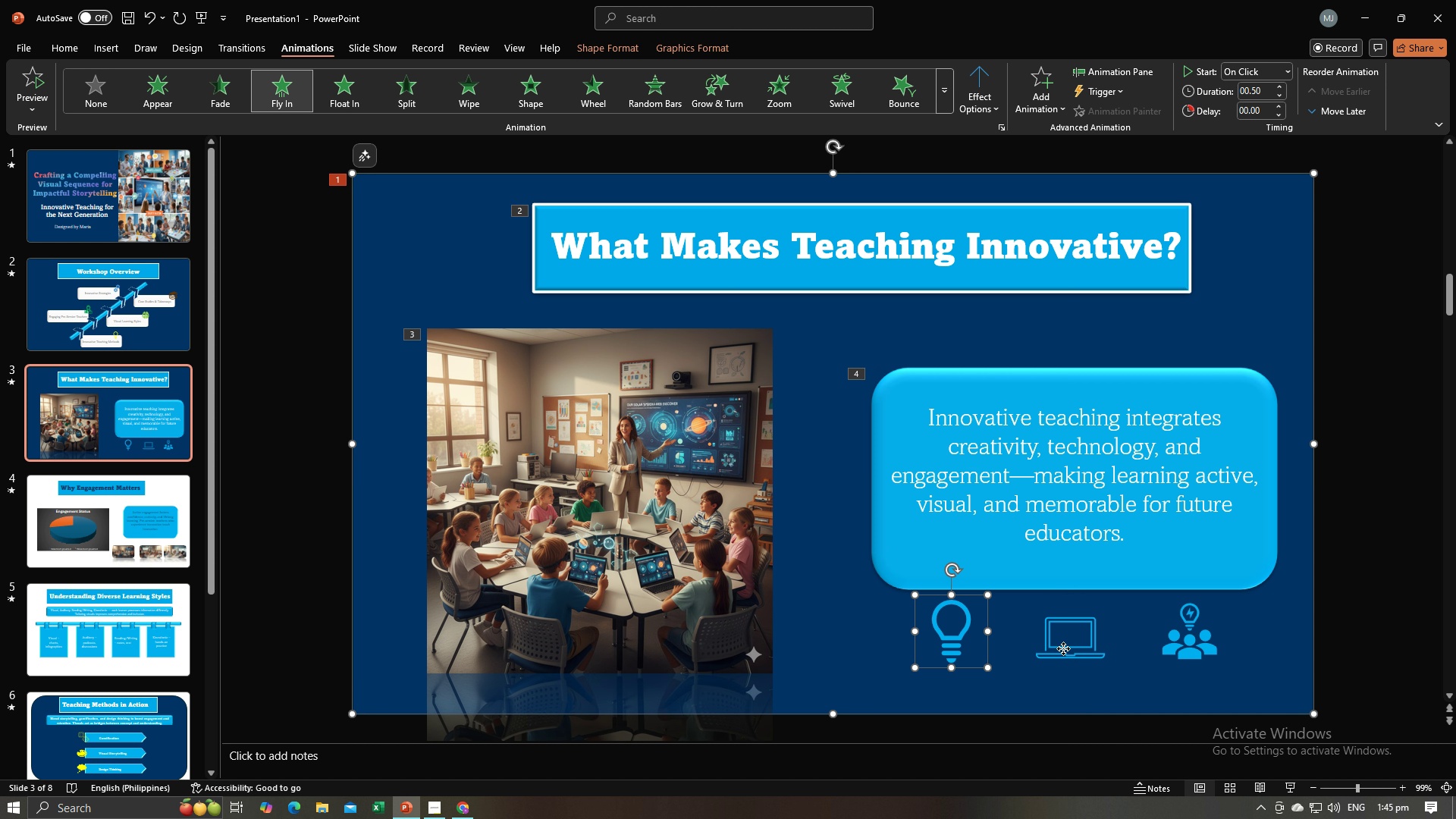 
left_click([1063, 648])
 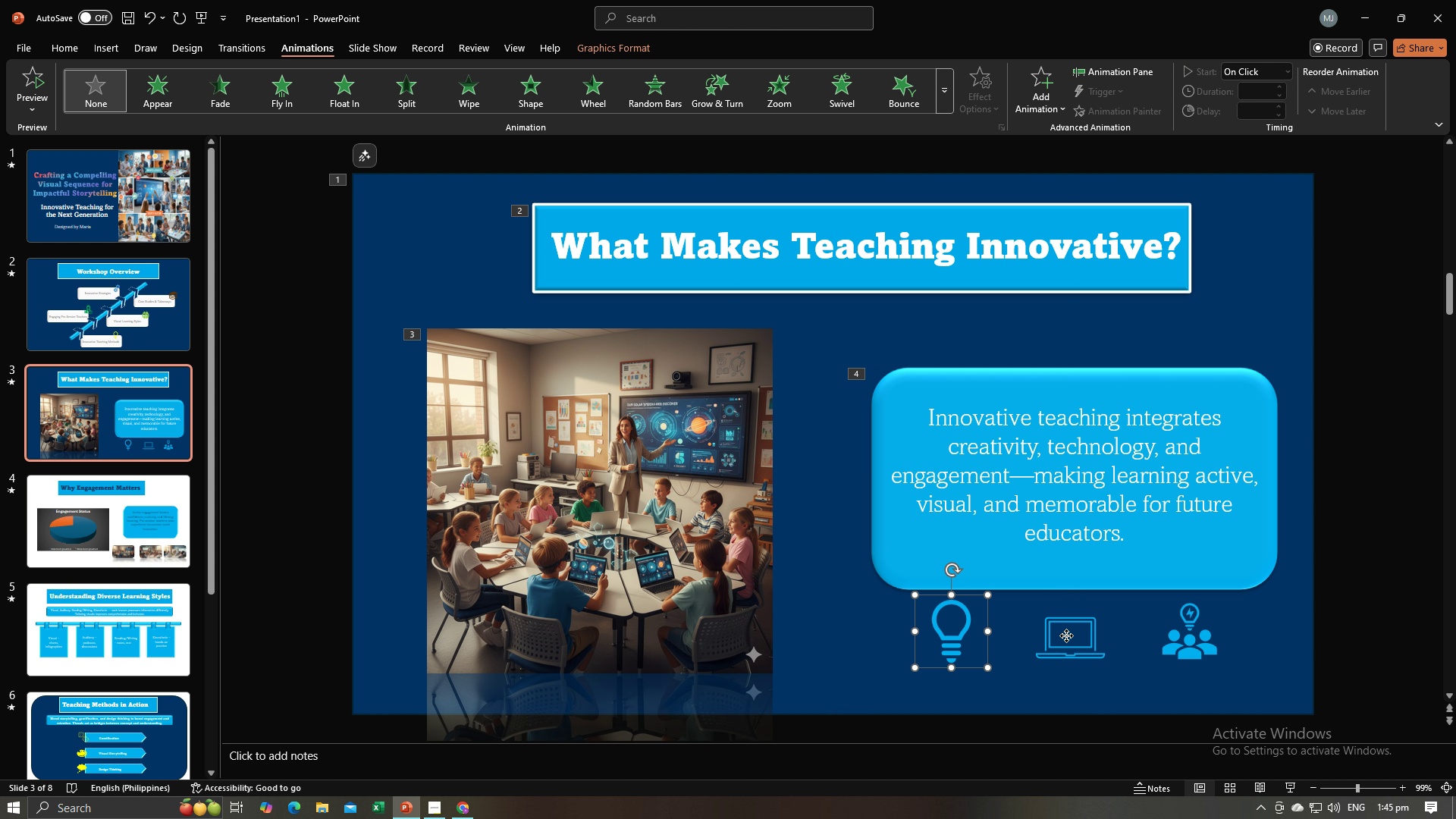 
double_click([1066, 635])
 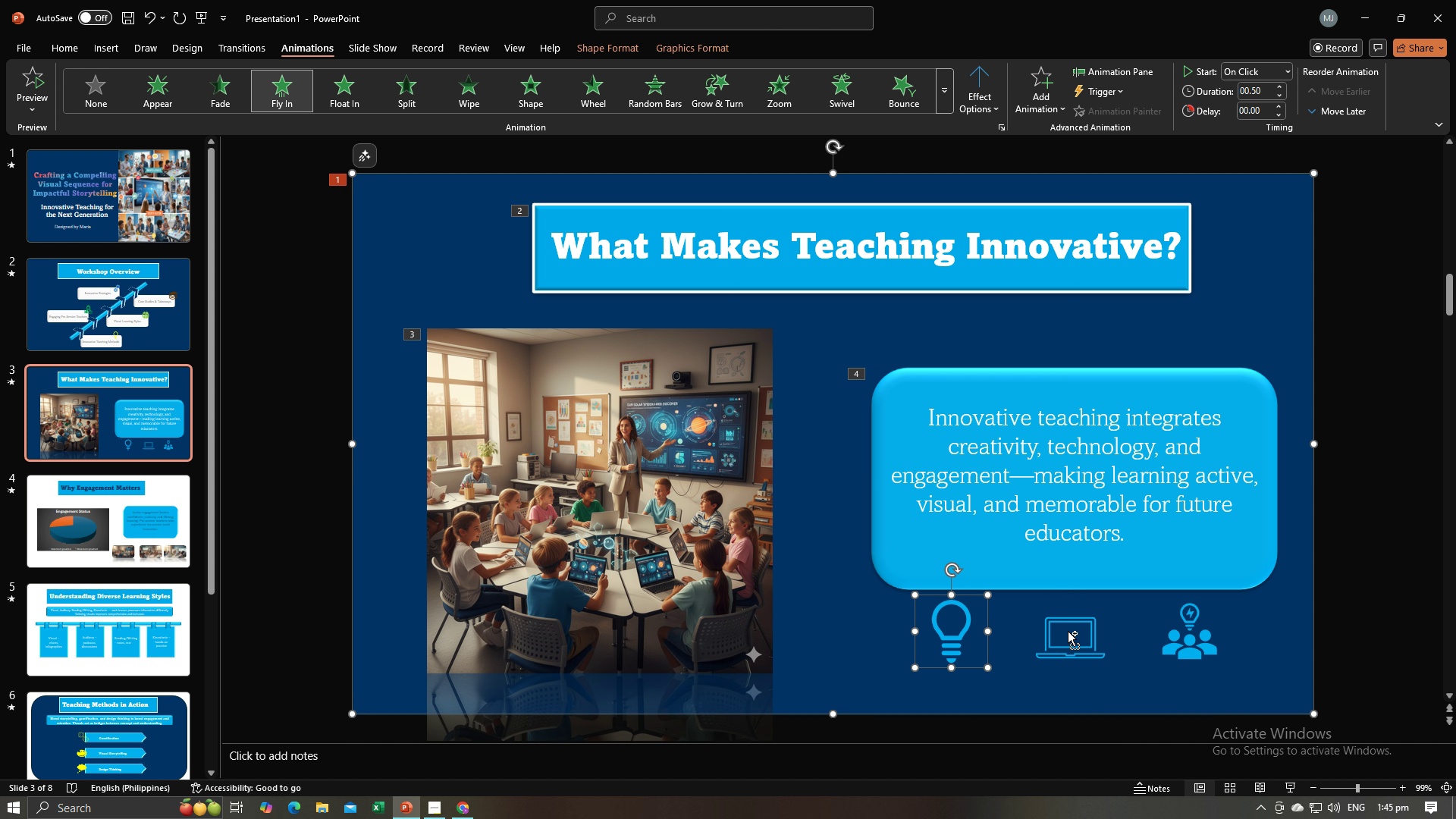 
hold_key(key=ControlLeft, duration=1.51)
triple_click([1075, 631])
 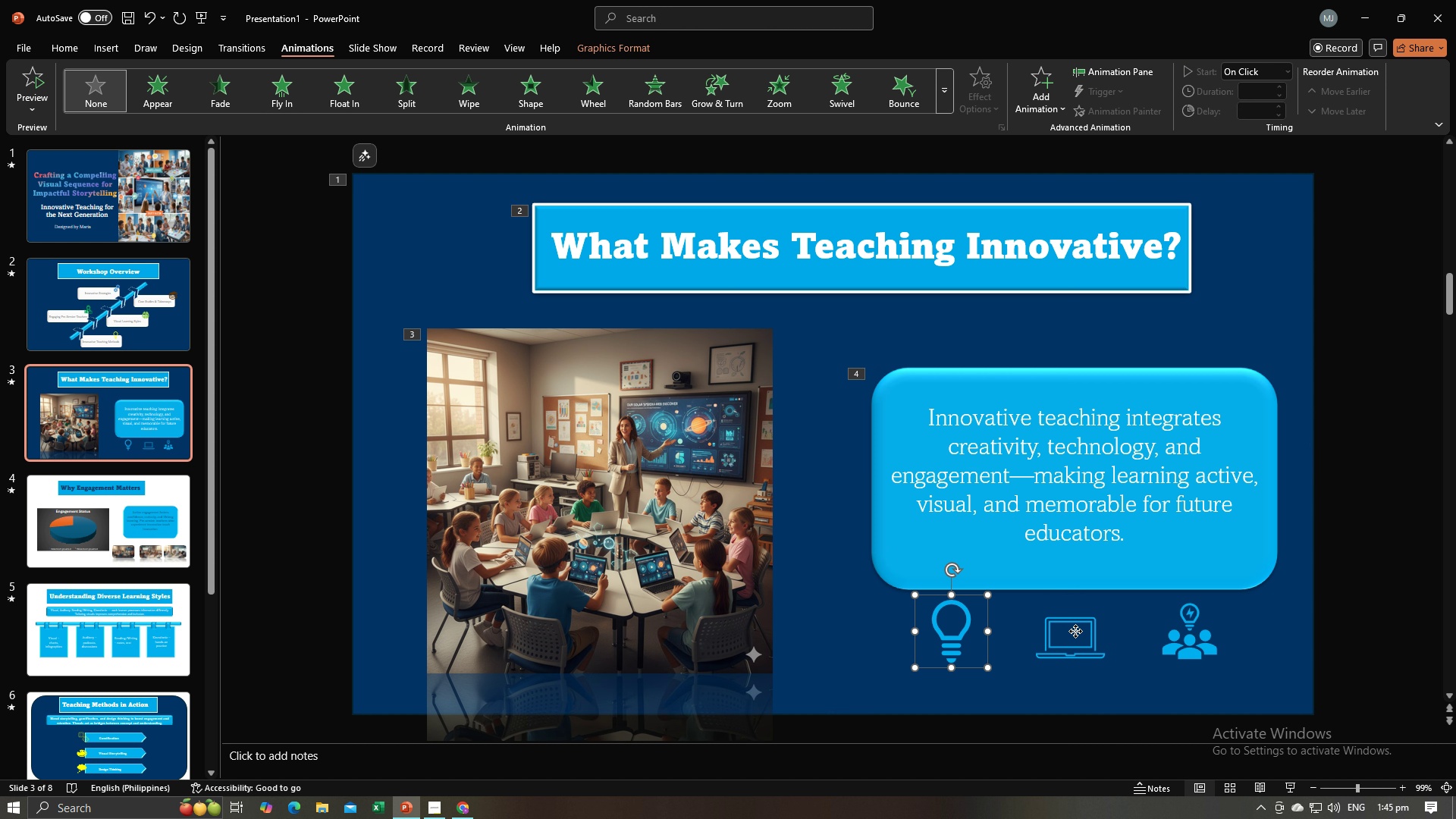 
triple_click([1075, 631])
 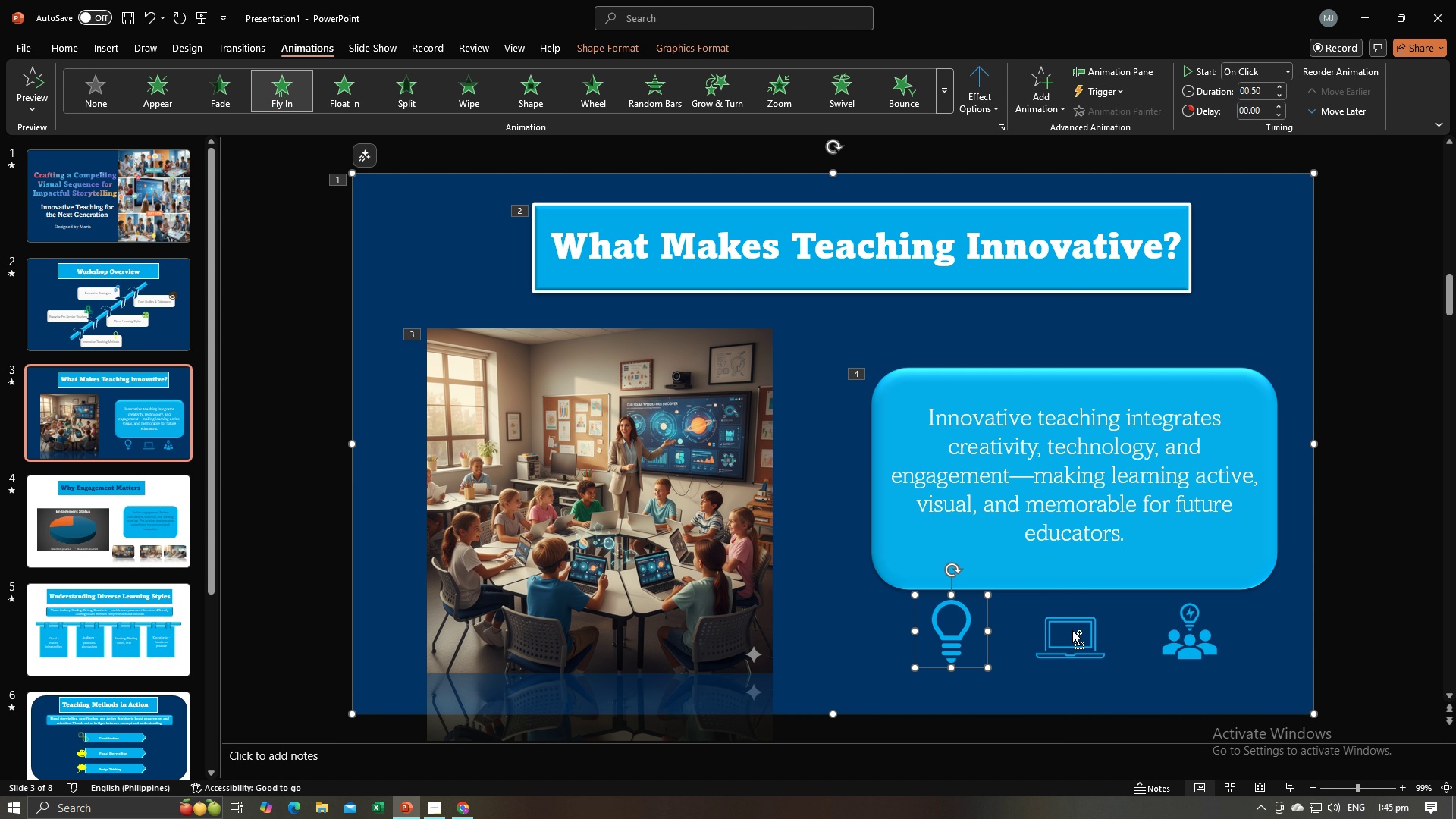 
triple_click([1072, 630])
 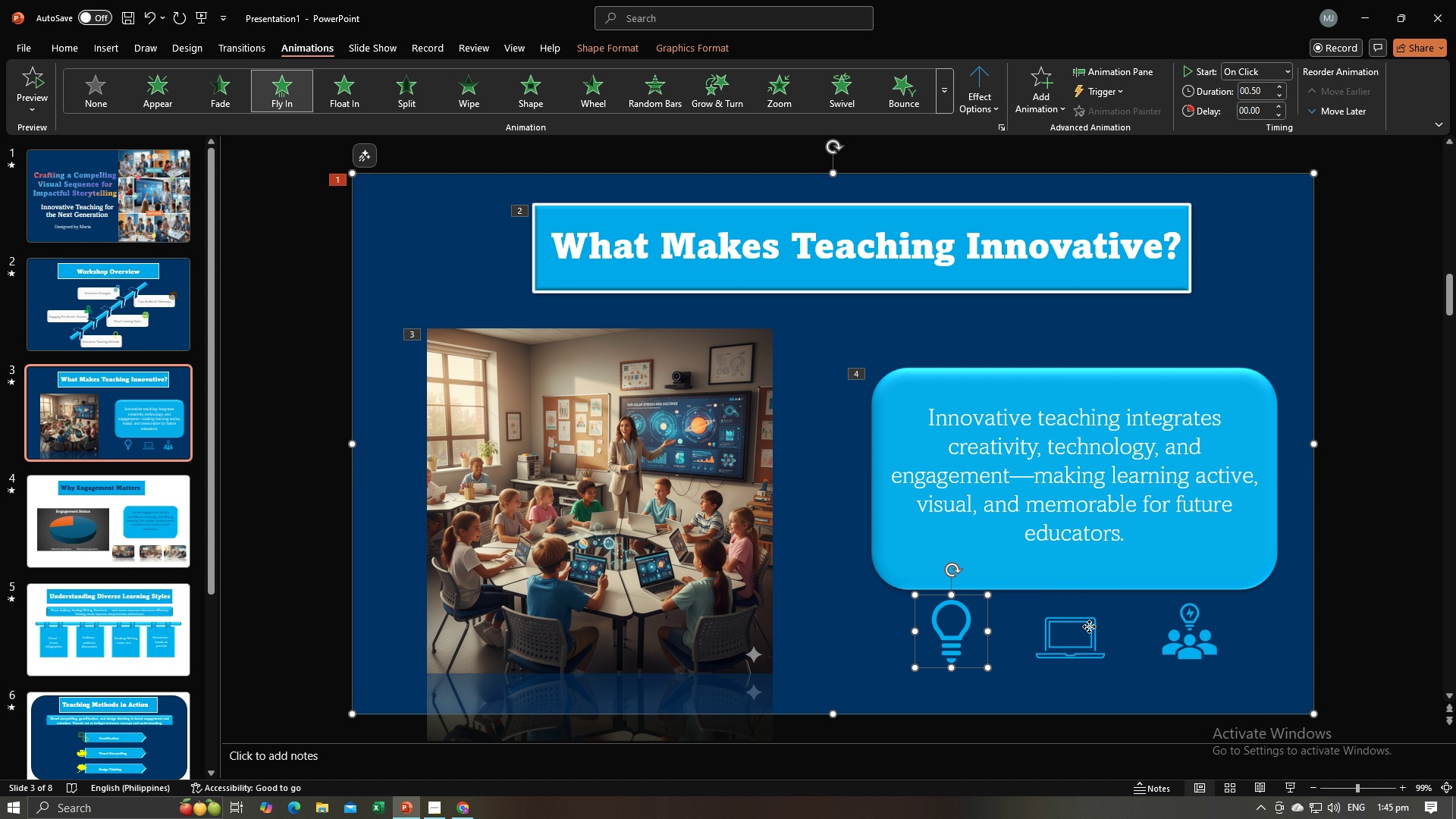 
triple_click([1089, 626])
 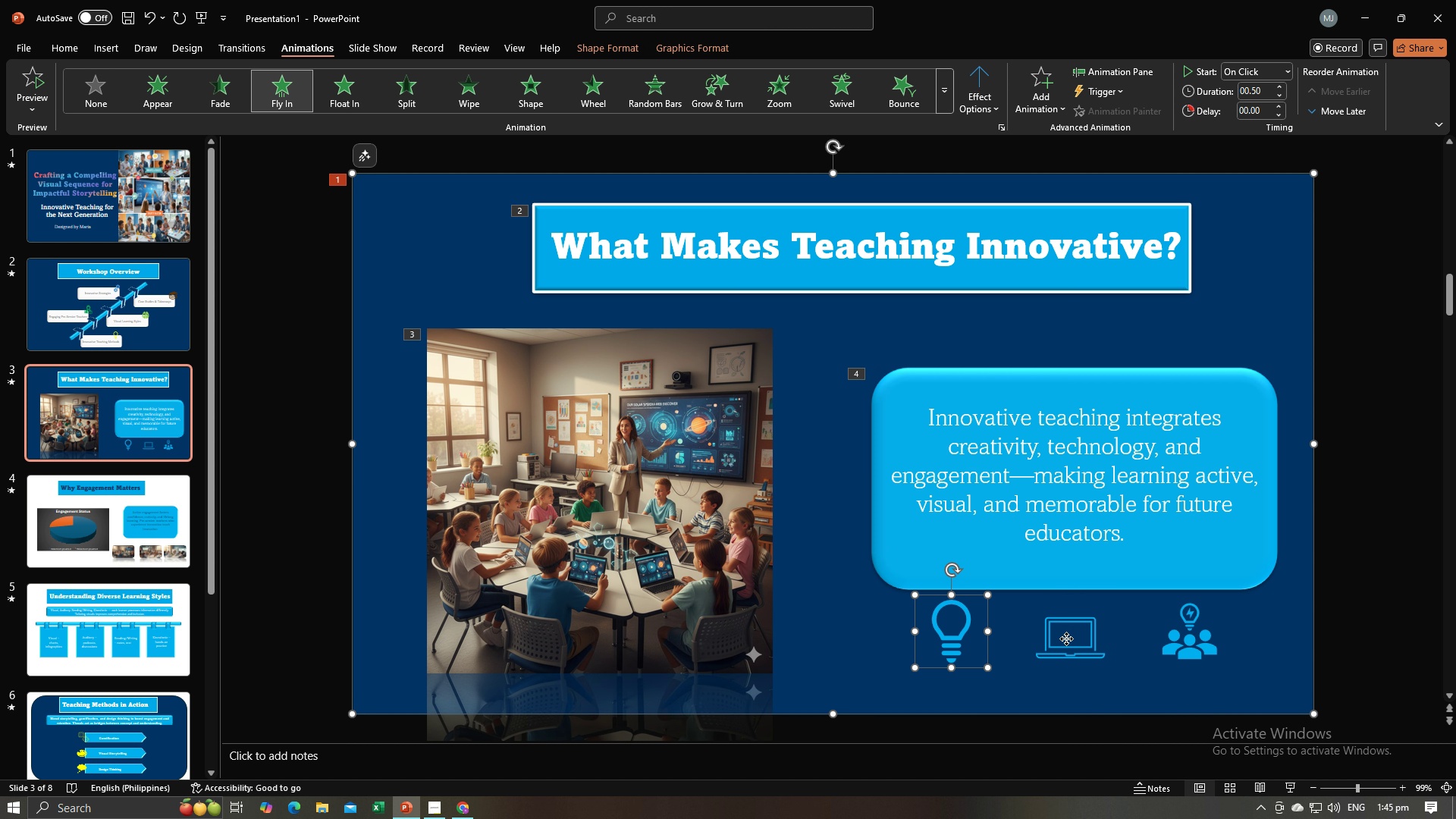 
hold_key(key=ControlLeft, duration=1.53)
triple_click([1066, 639])
 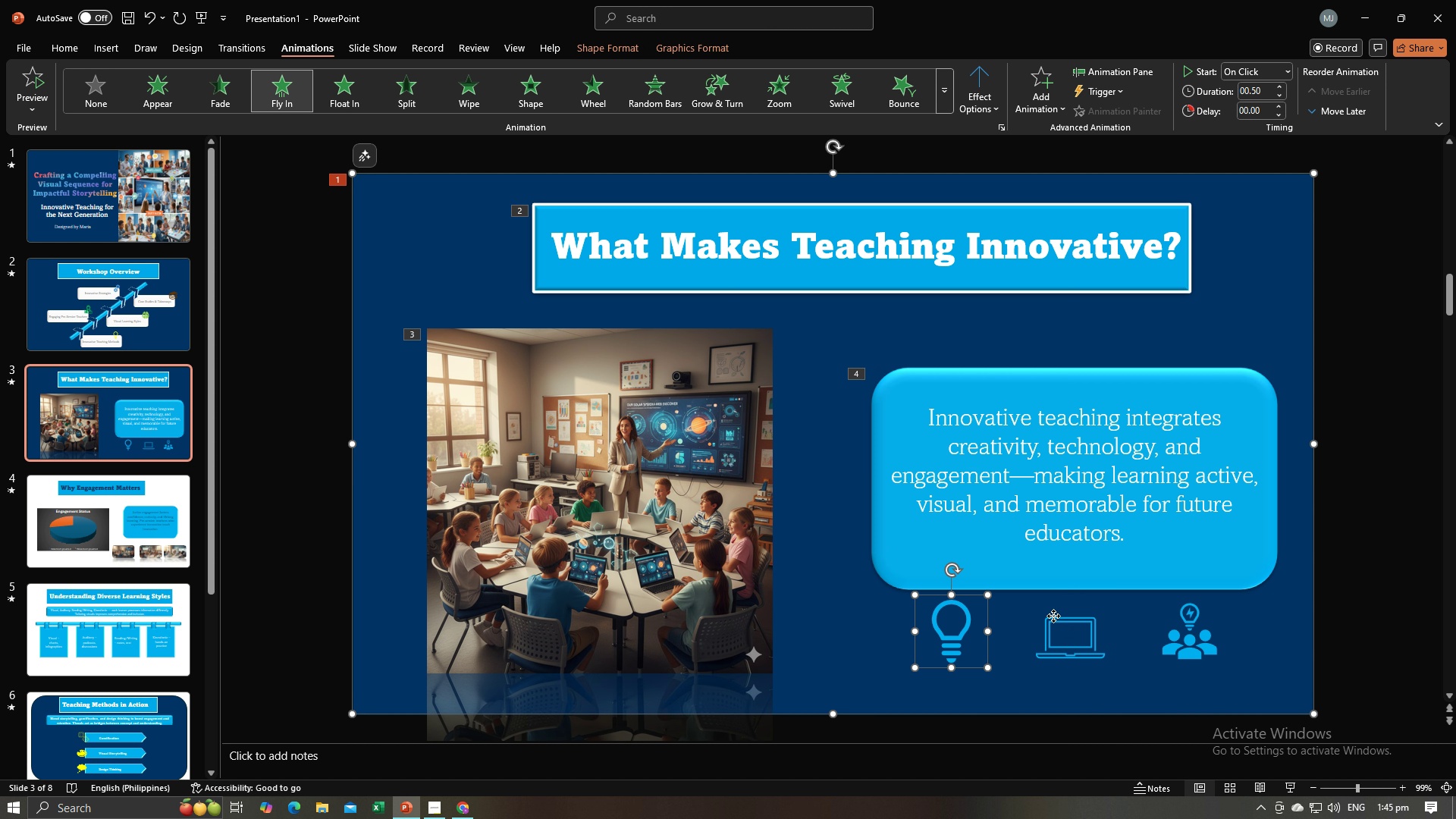 
triple_click([1053, 616])
 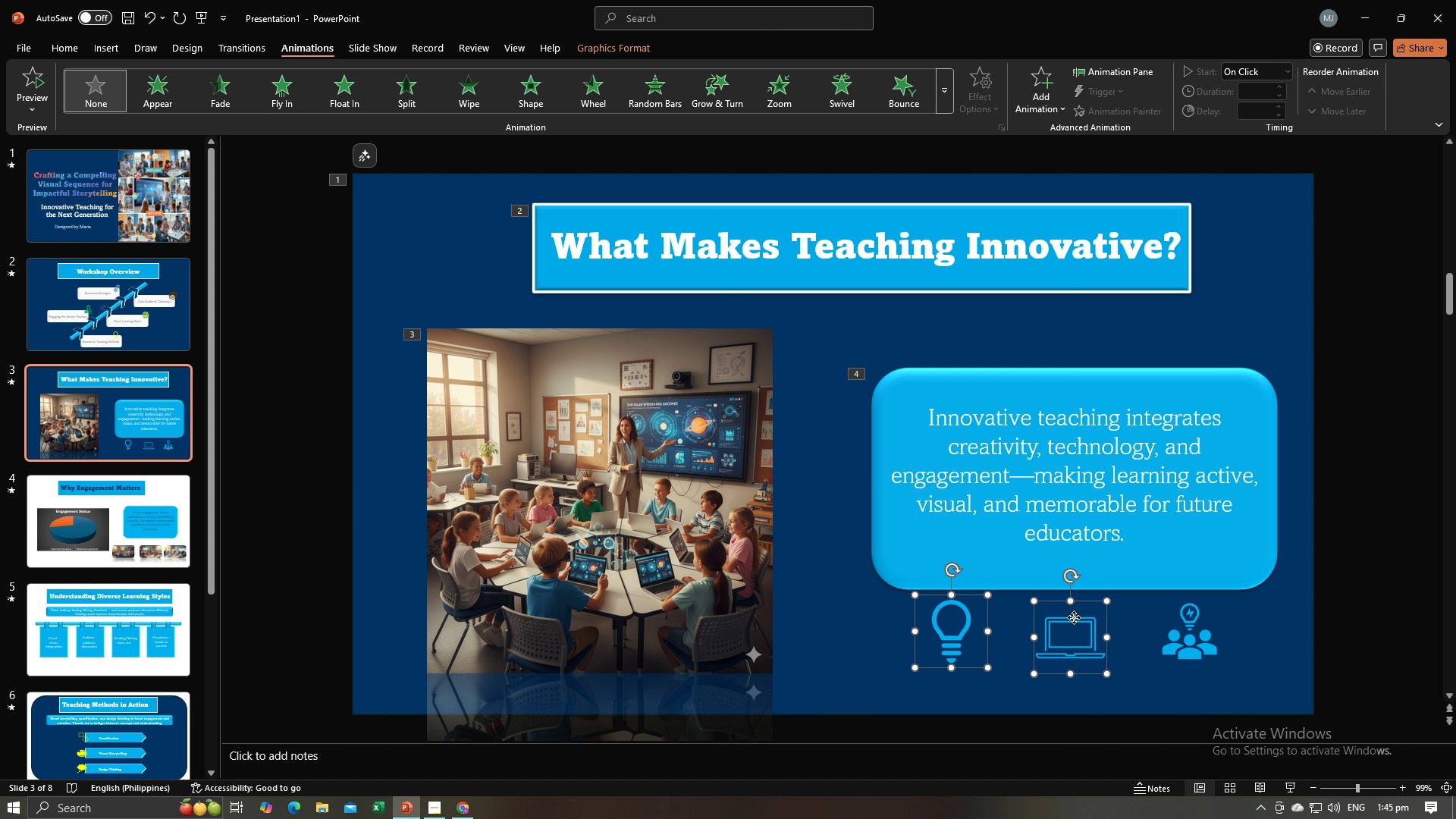 
triple_click([1074, 617])
 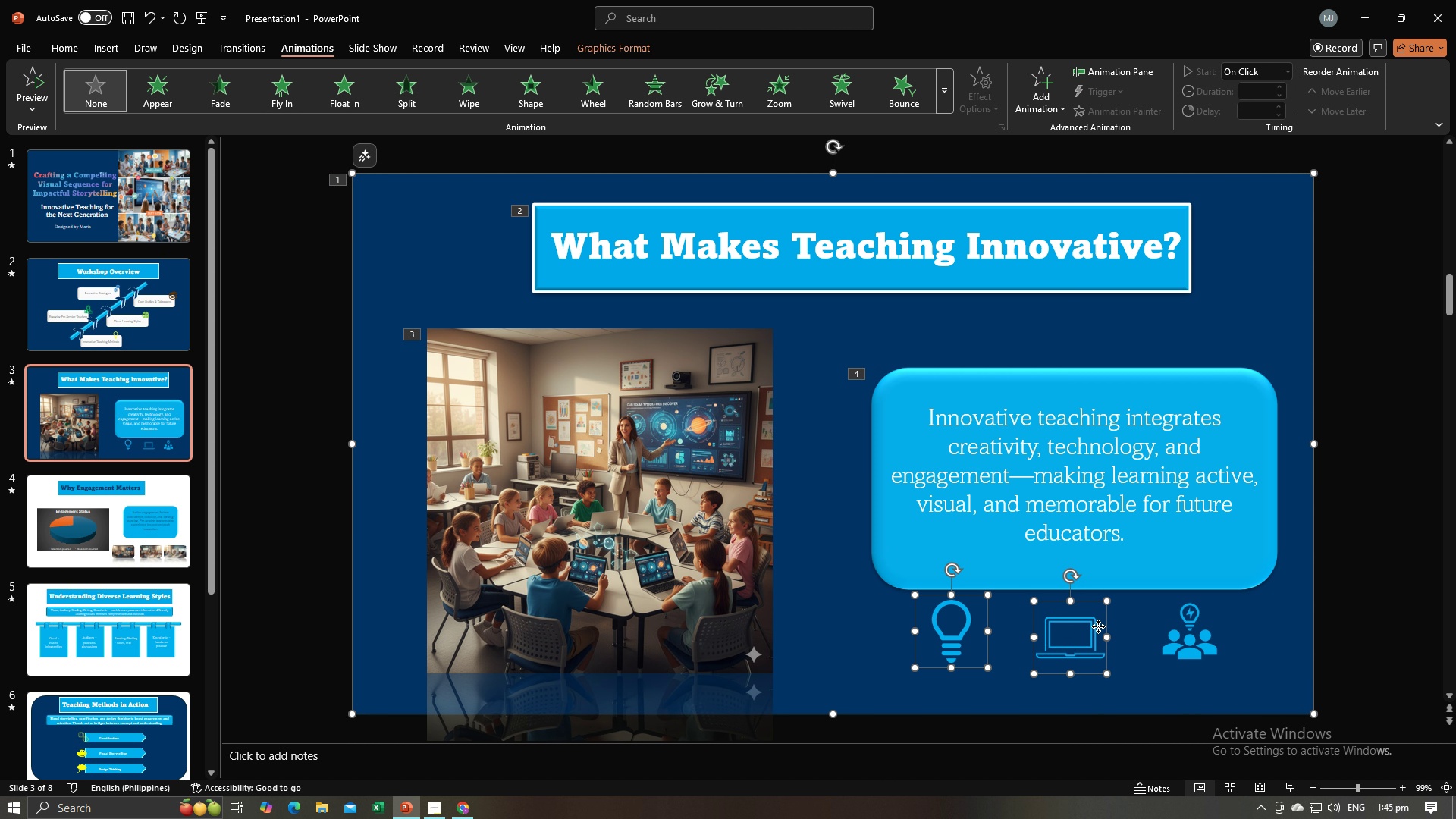 
triple_click([1098, 626])
 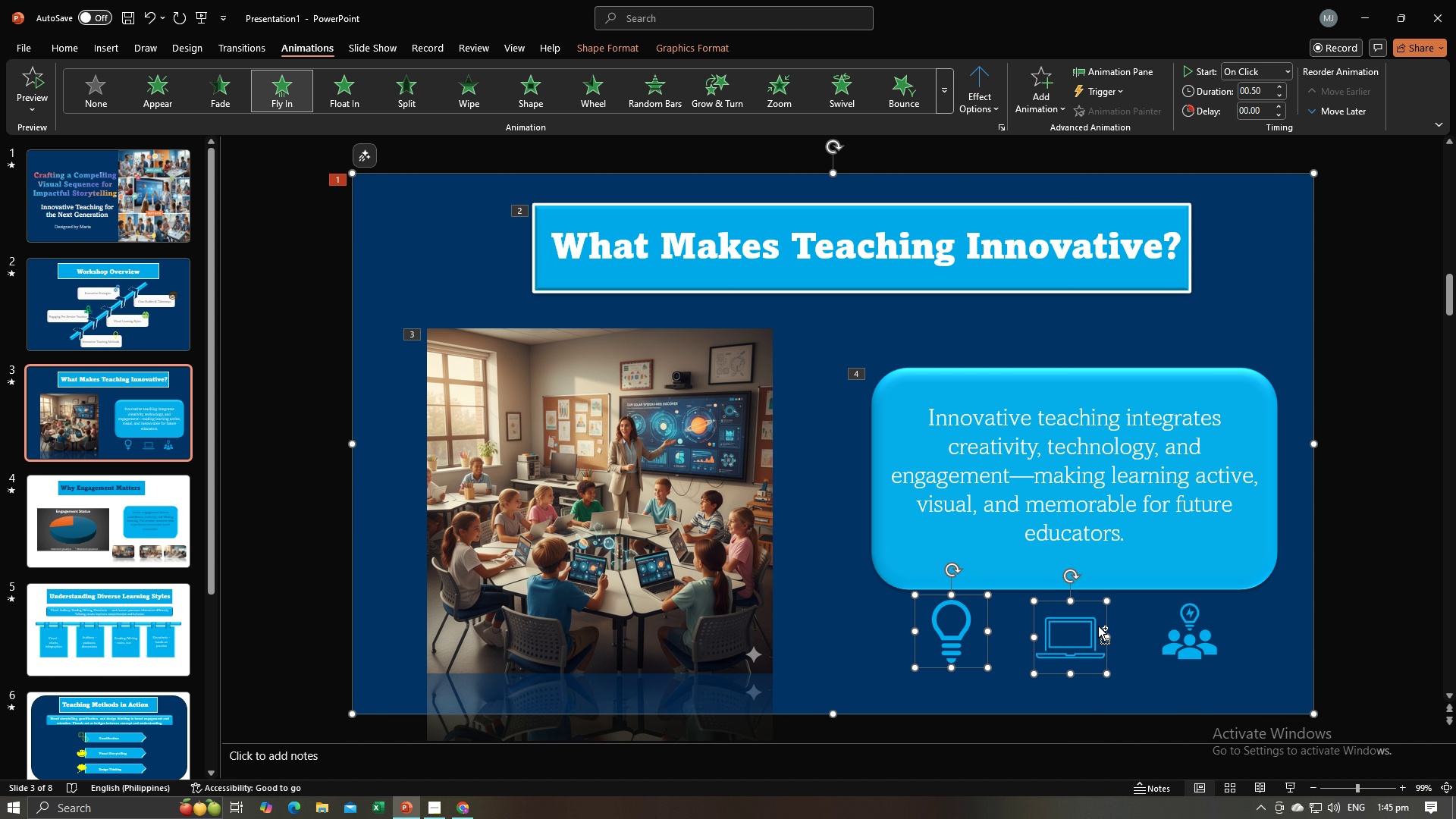 
hold_key(key=ControlLeft, duration=1.51)
left_click([1265, 599])
 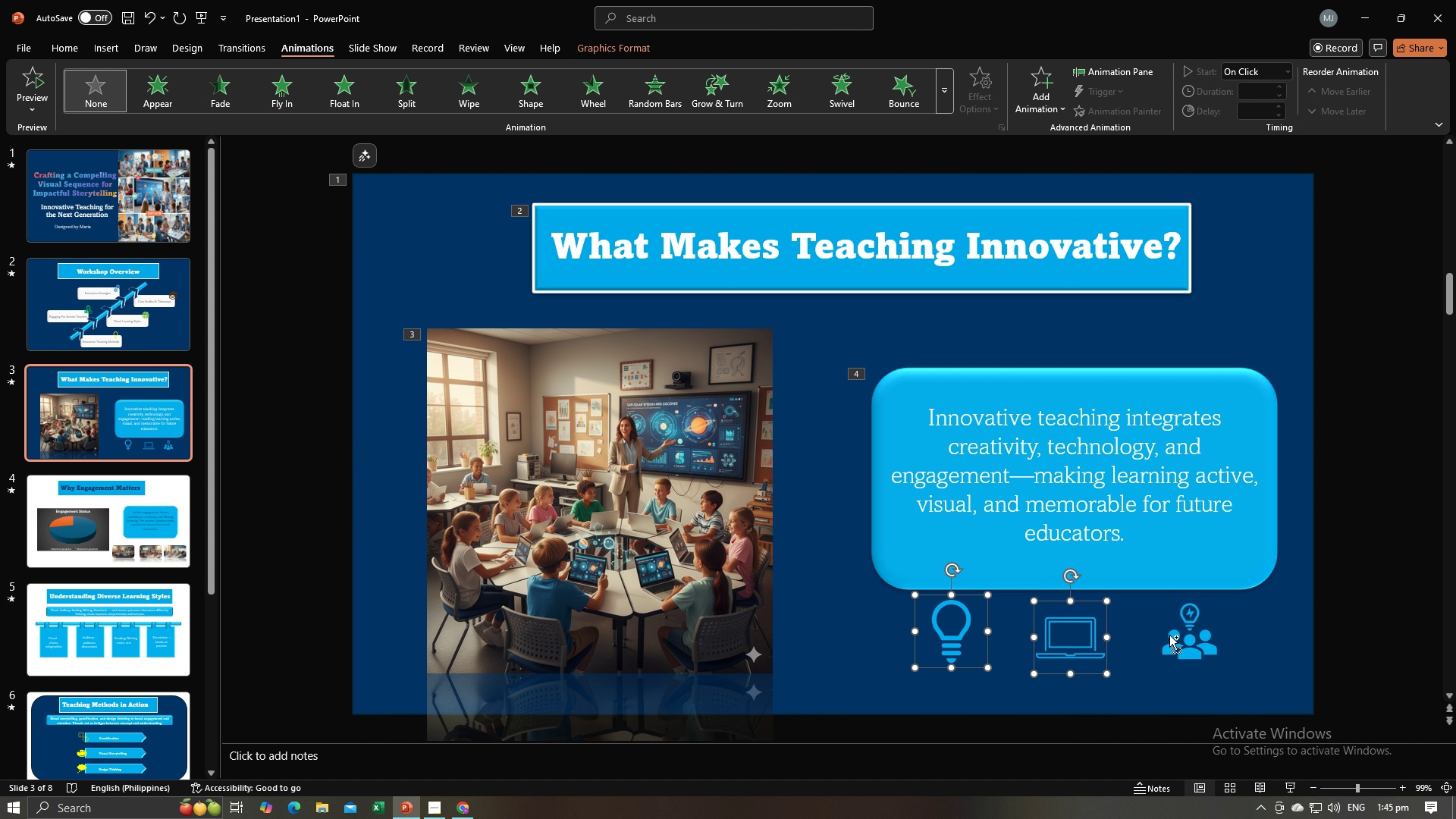 
hold_key(key=ControlLeft, duration=0.93)
double_click([1169, 635])
 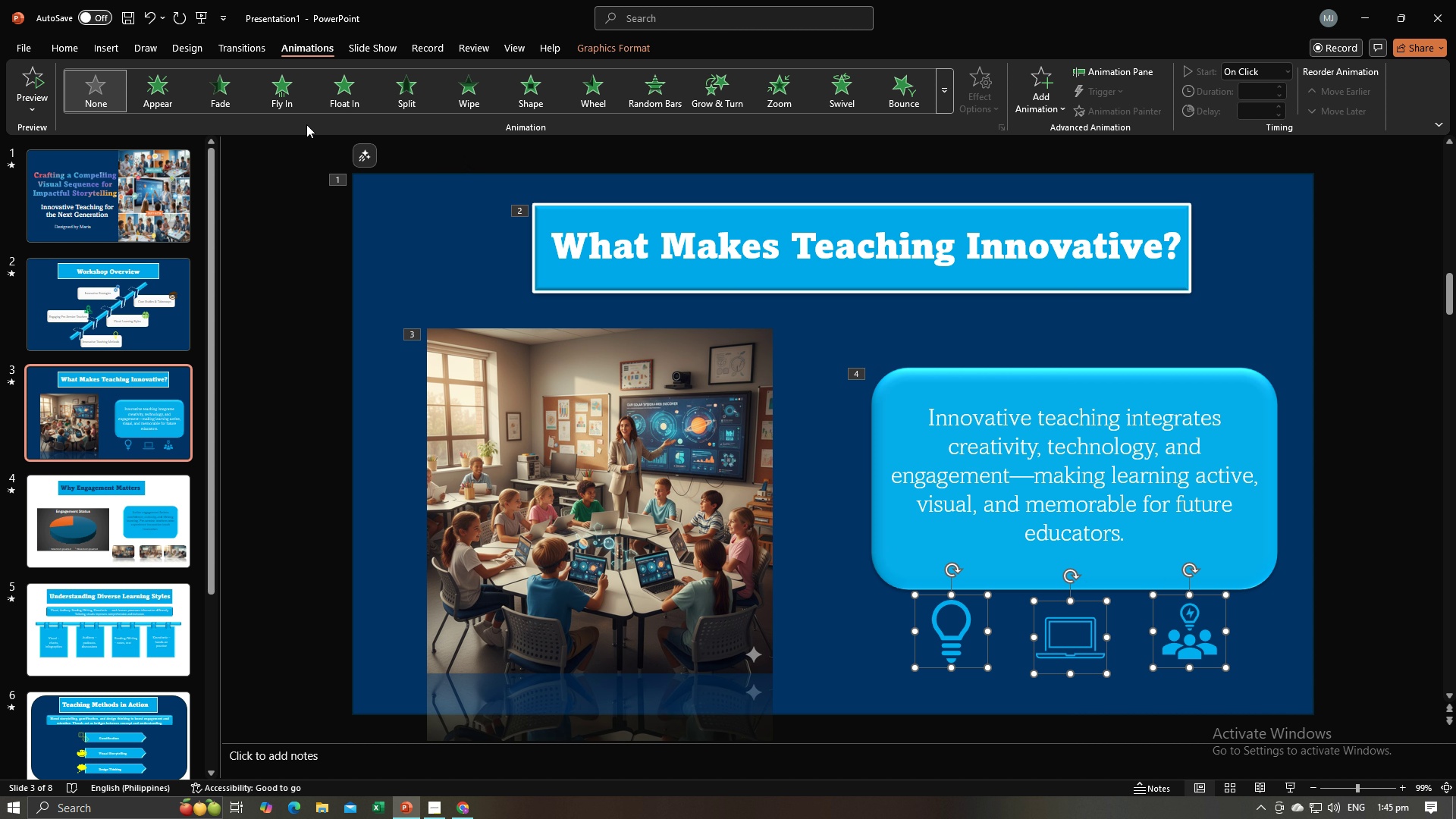 
left_click([296, 106])
 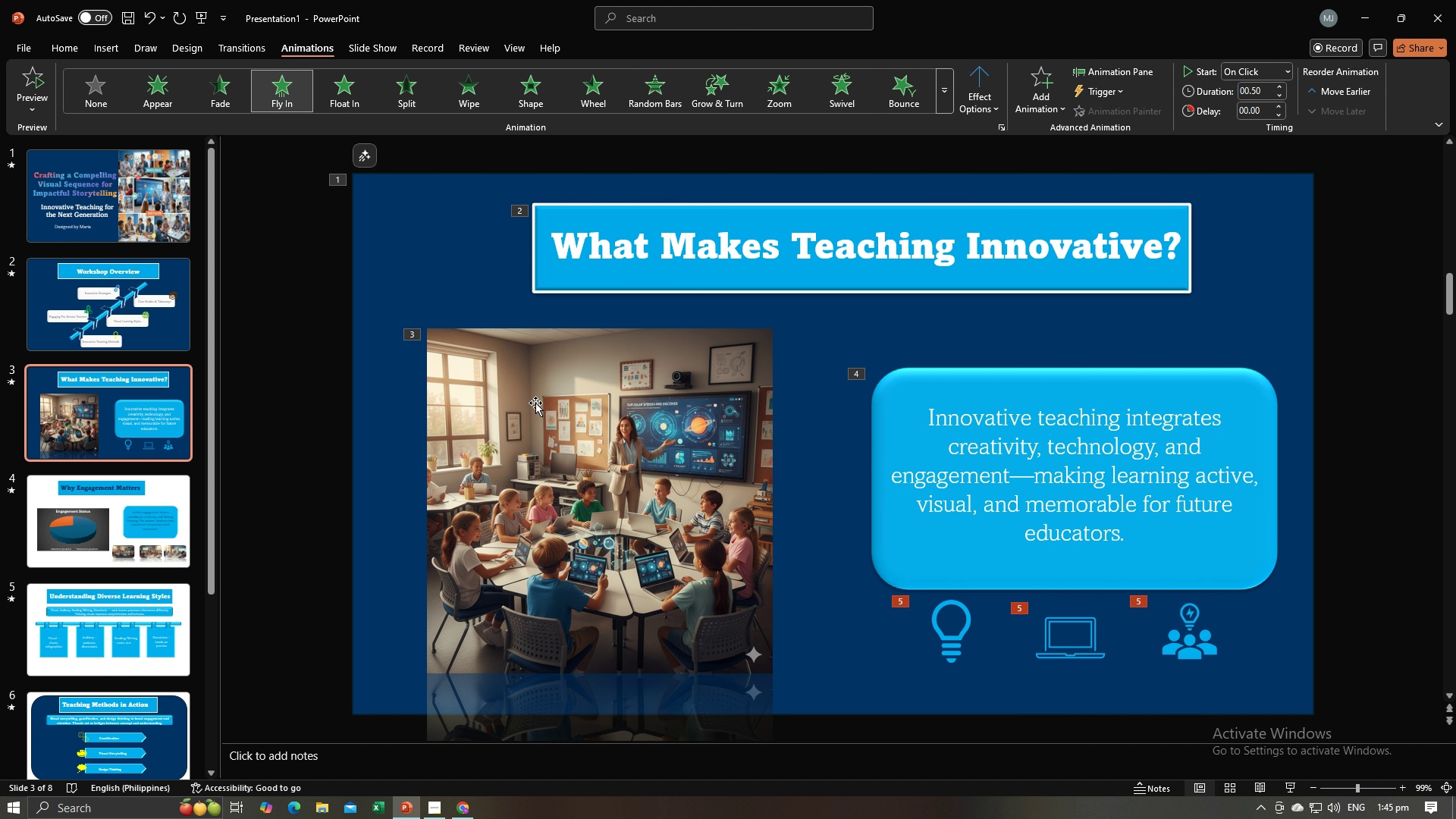 
left_click([115, 558])
 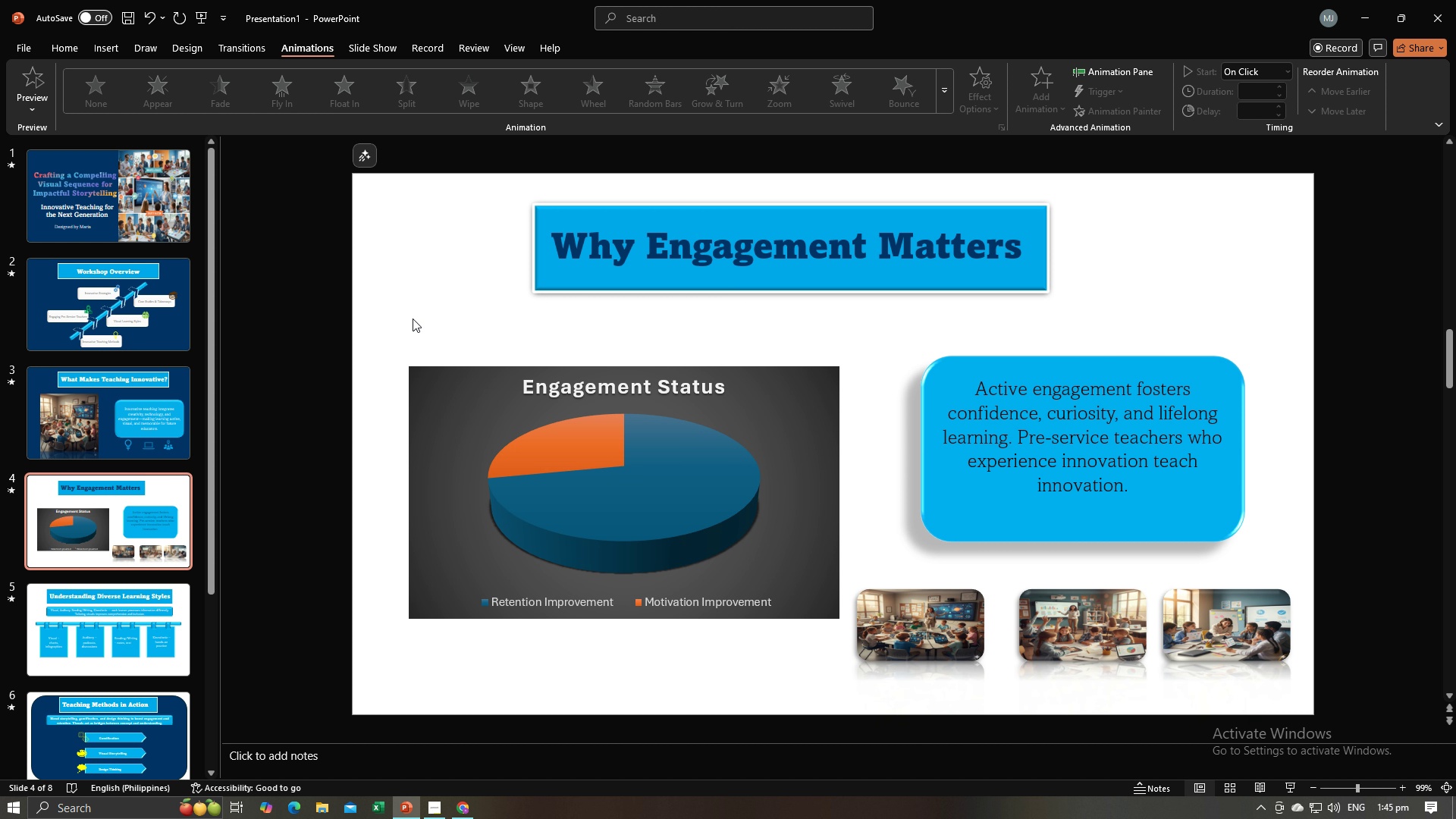 
double_click([416, 296])
 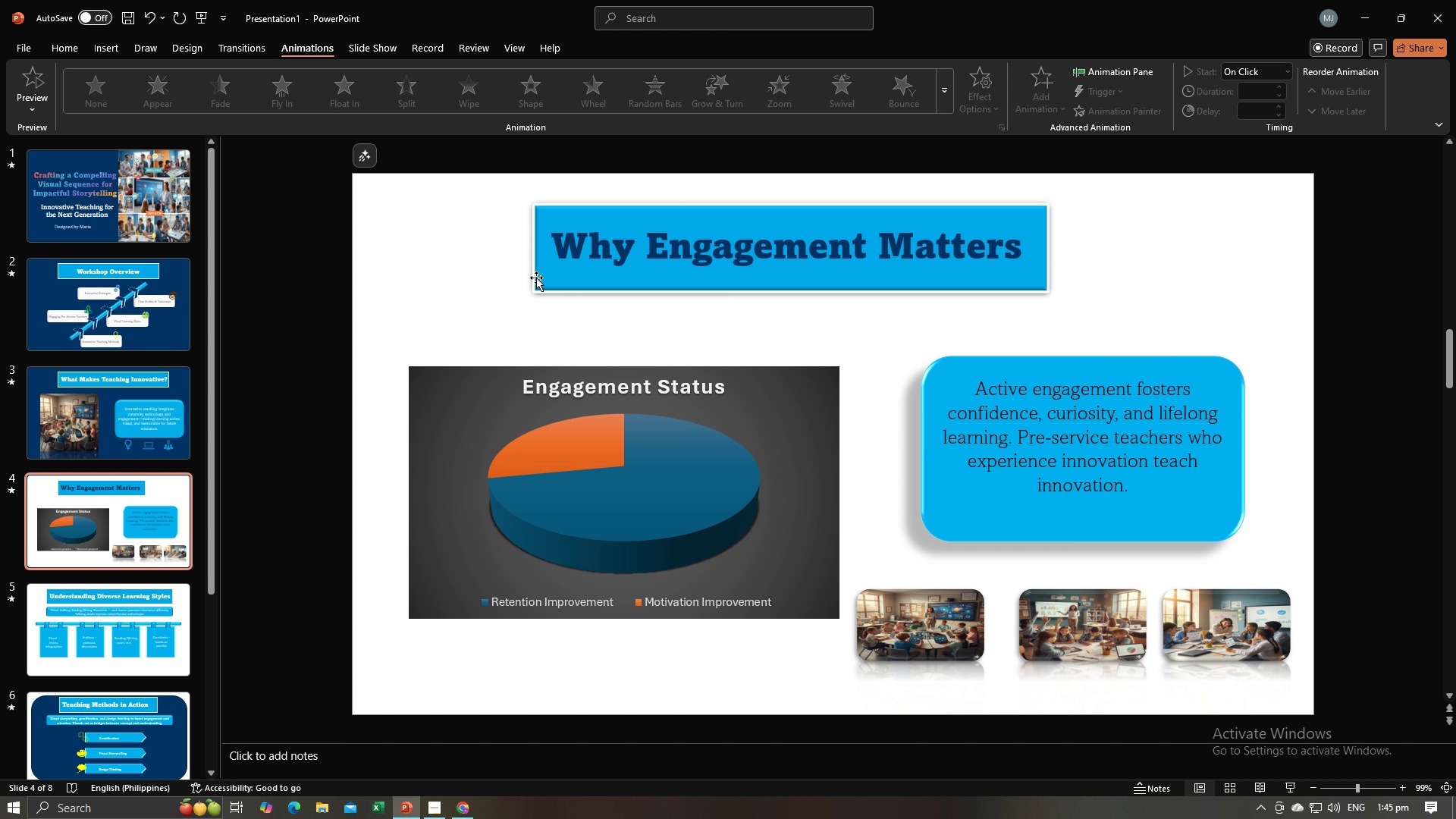 
left_click([538, 279])
 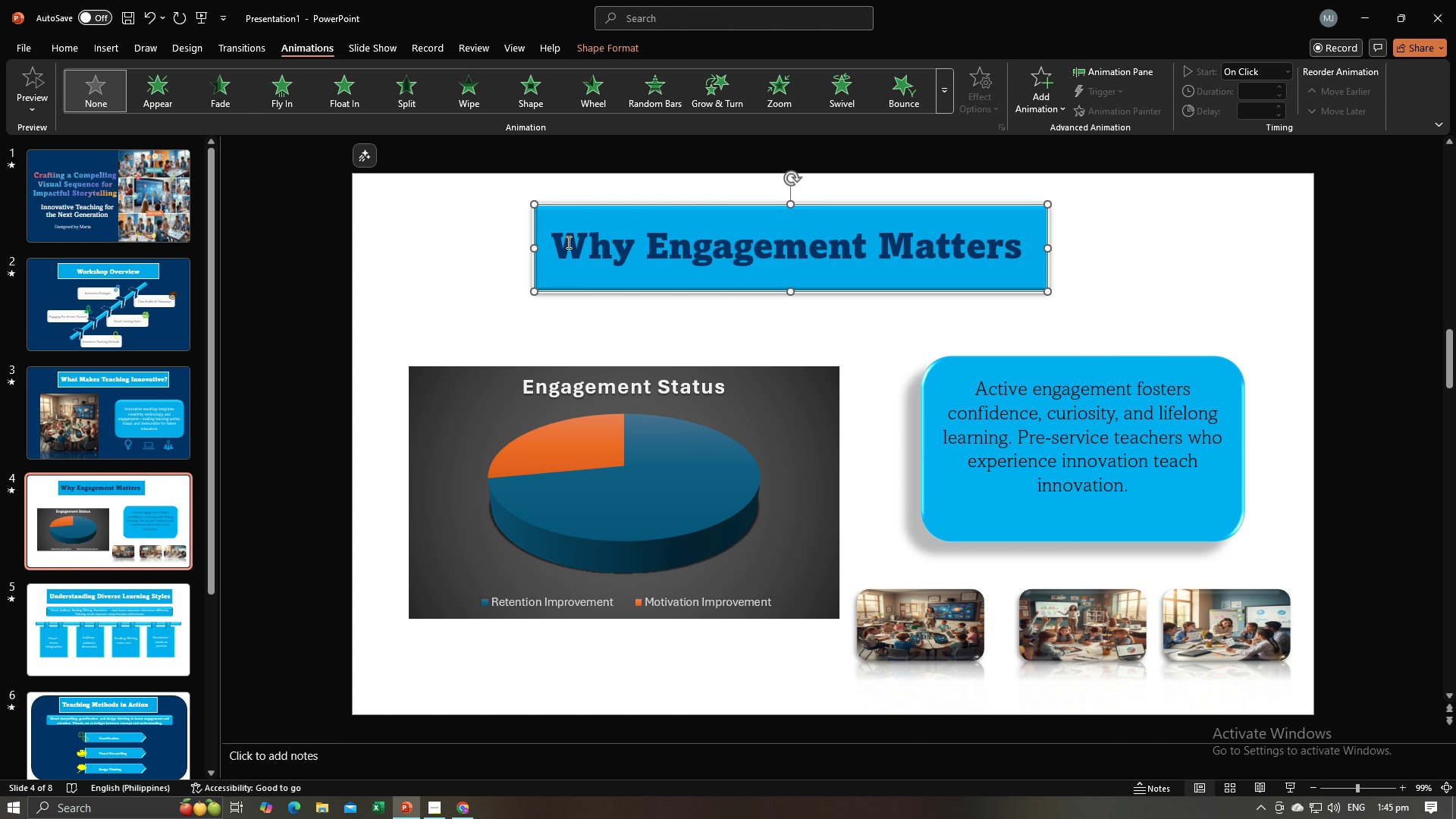 
hold_key(key=ControlLeft, duration=0.66)
left_click([569, 241])
 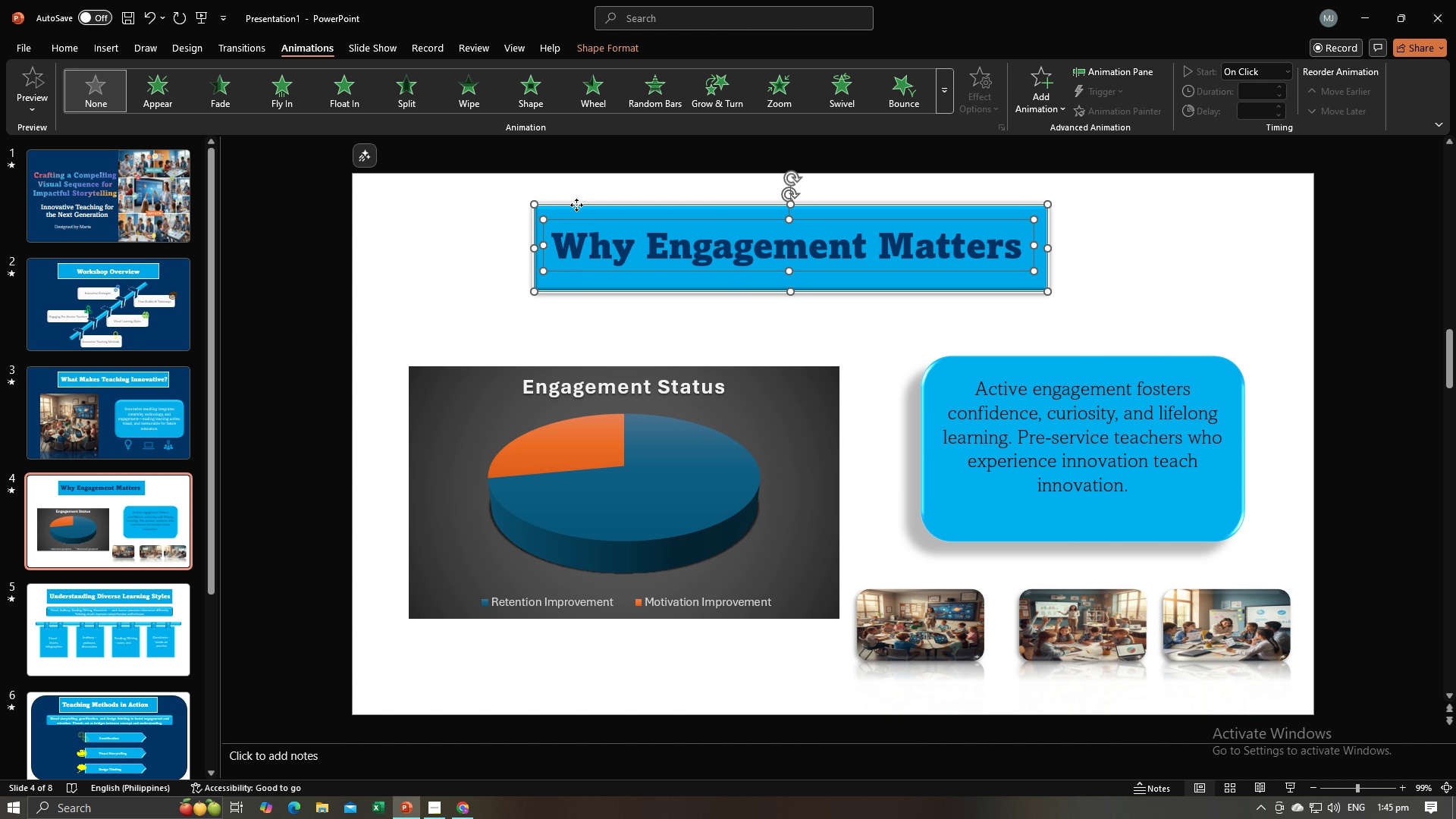 
right_click([576, 205])
 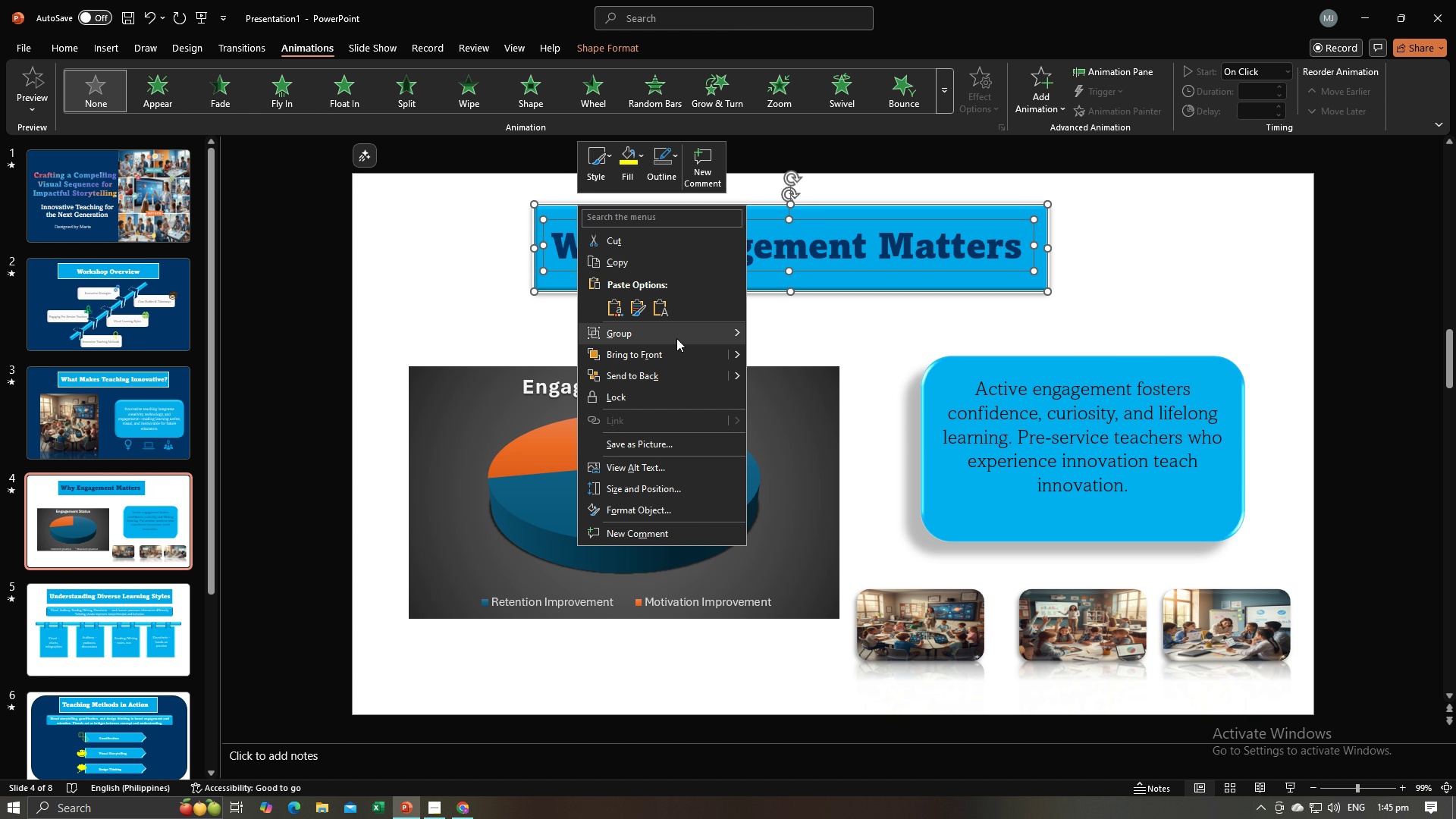 
left_click([679, 331])
 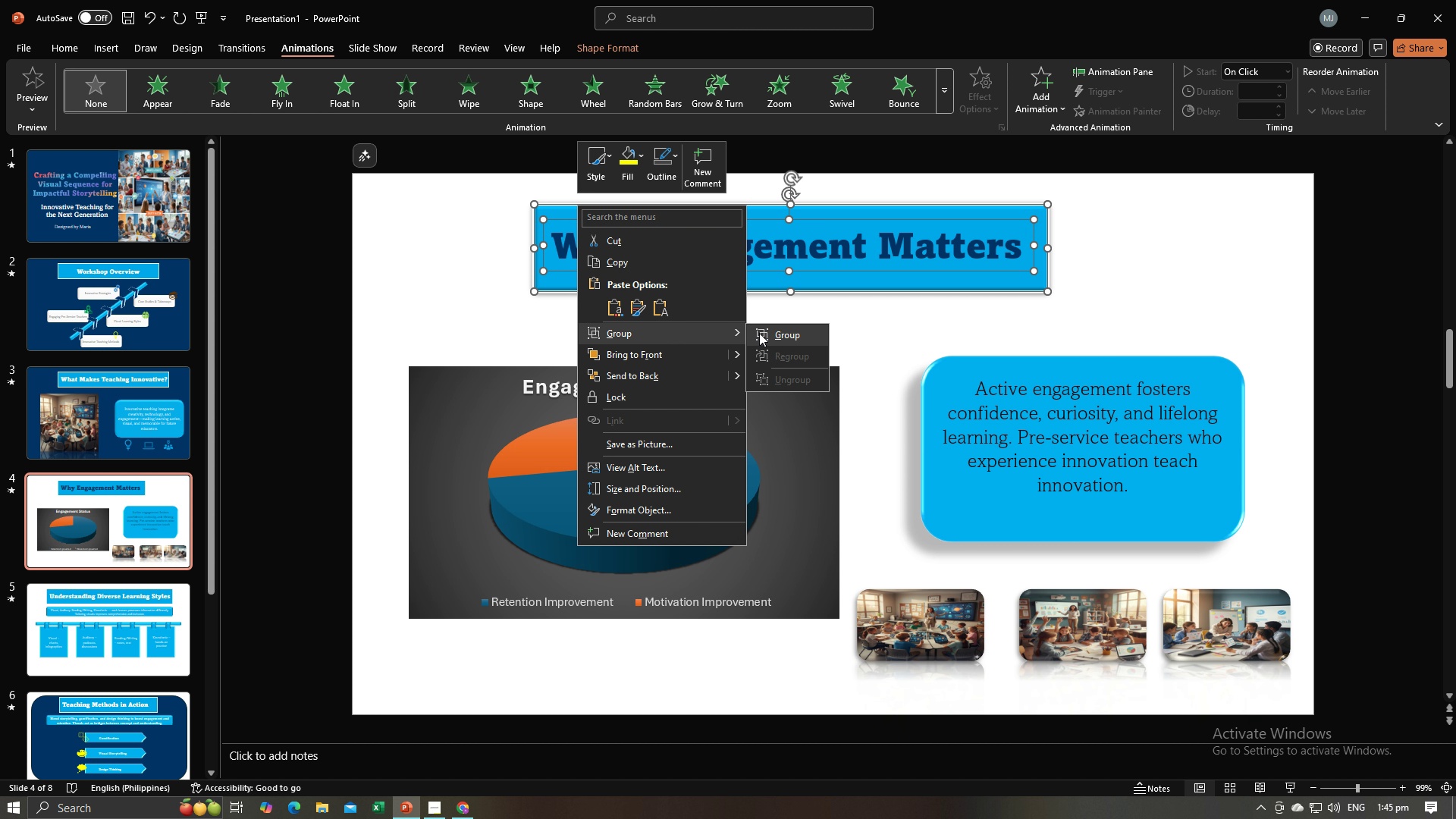 
left_click([759, 333])
 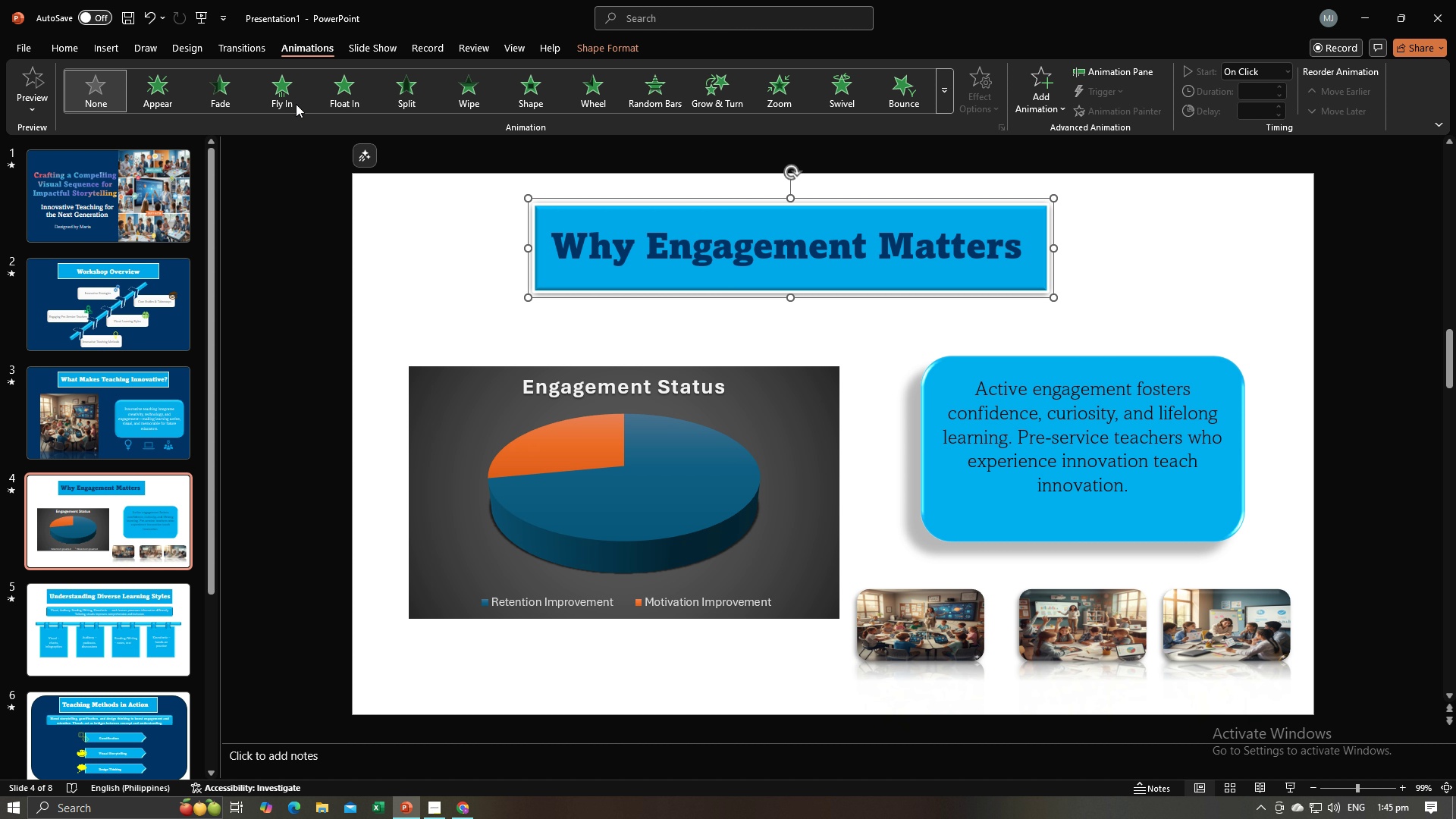 
left_click([295, 104])
 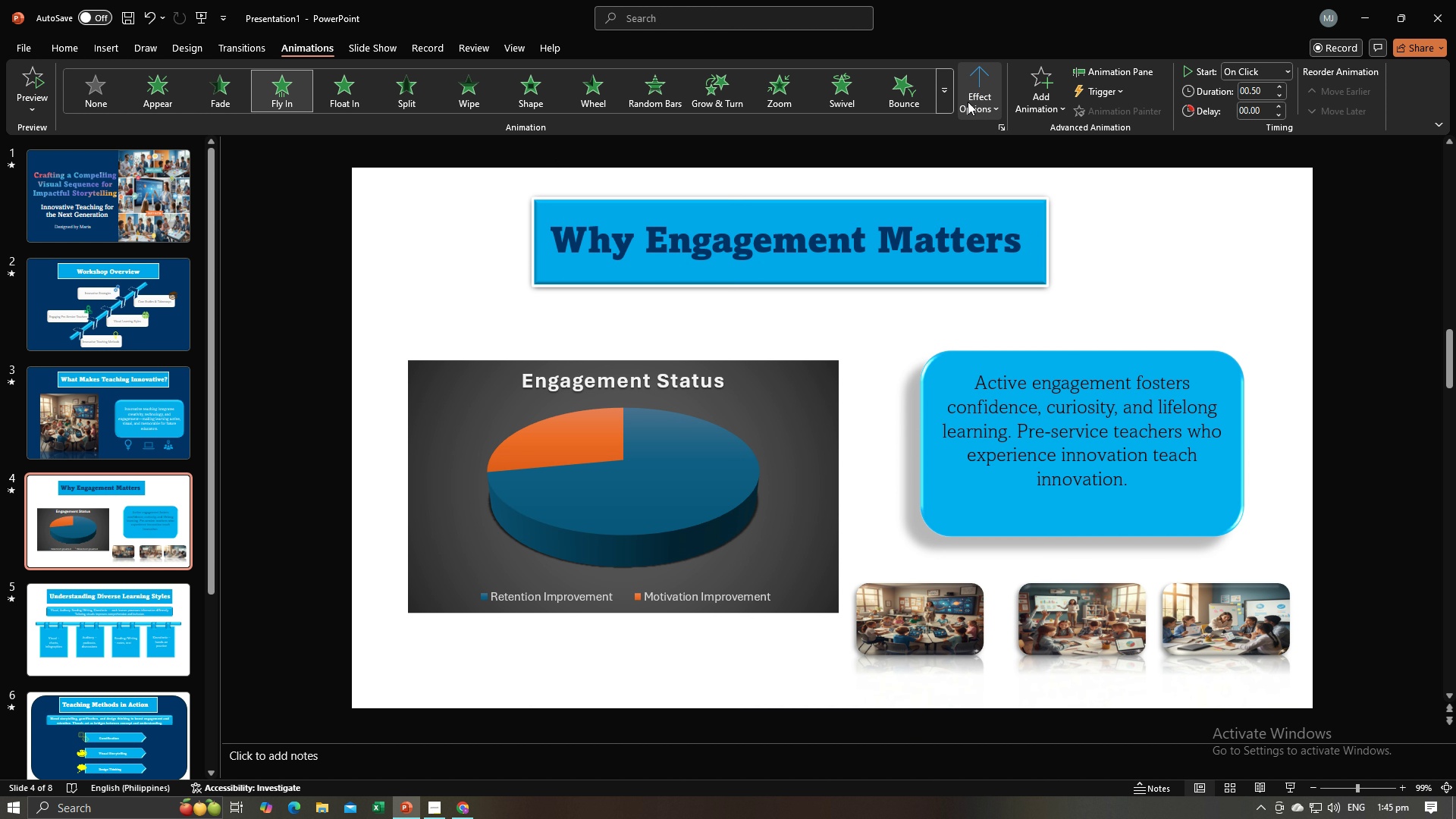 
left_click([968, 102])
 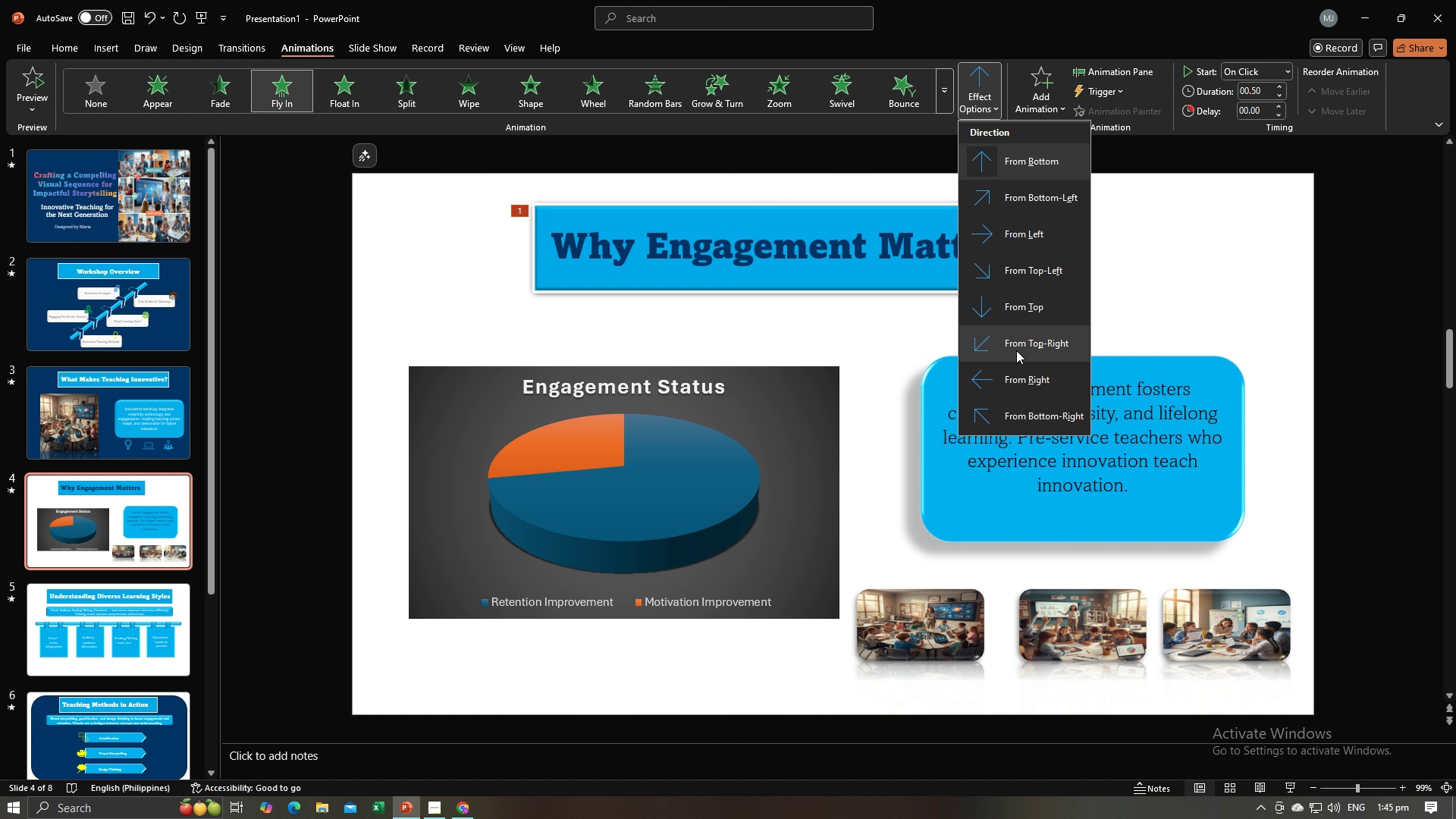 
left_click([1027, 376])
 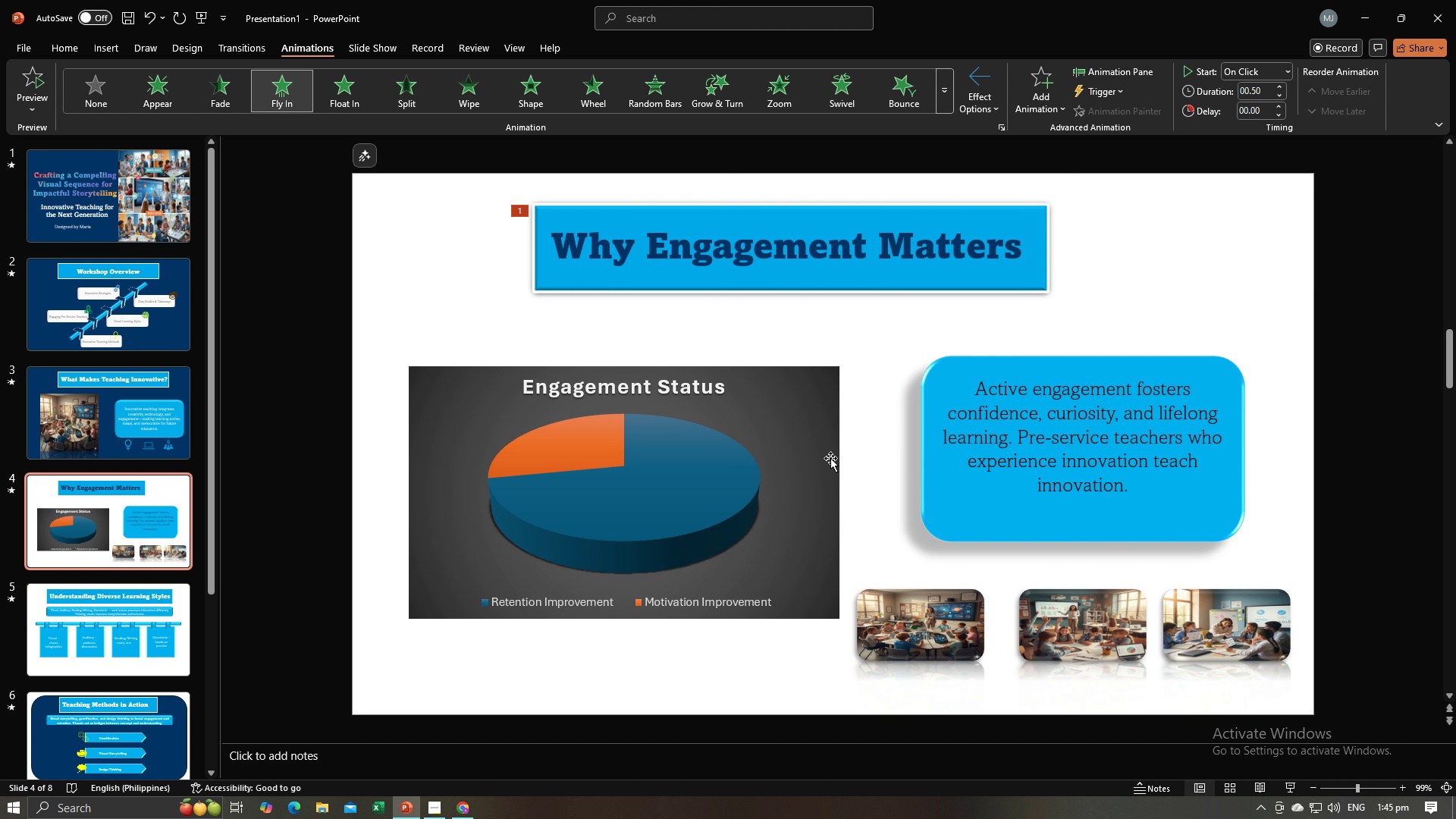 
double_click([830, 458])
 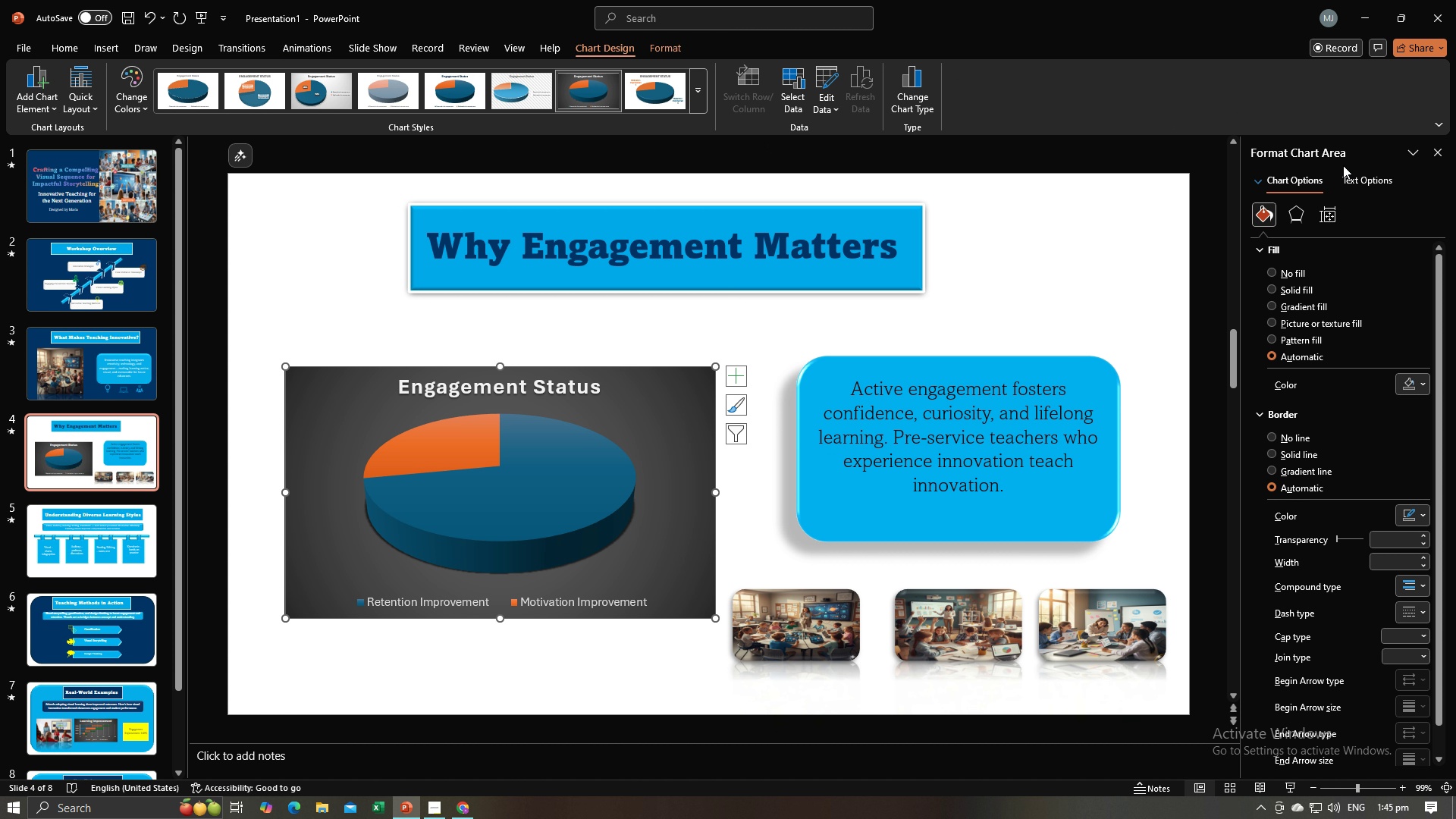 
left_click([1429, 154])
 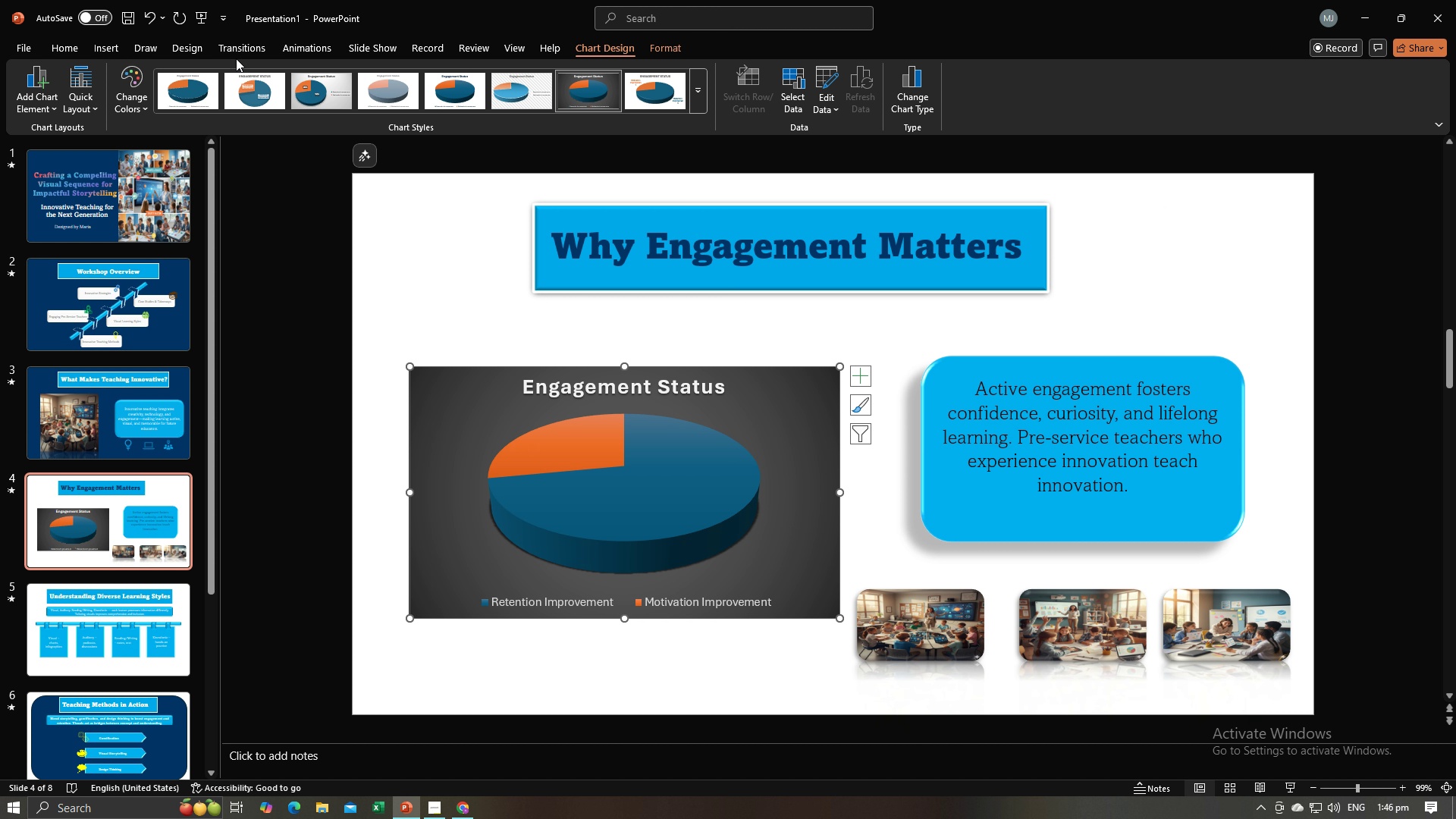 
left_click([318, 48])
 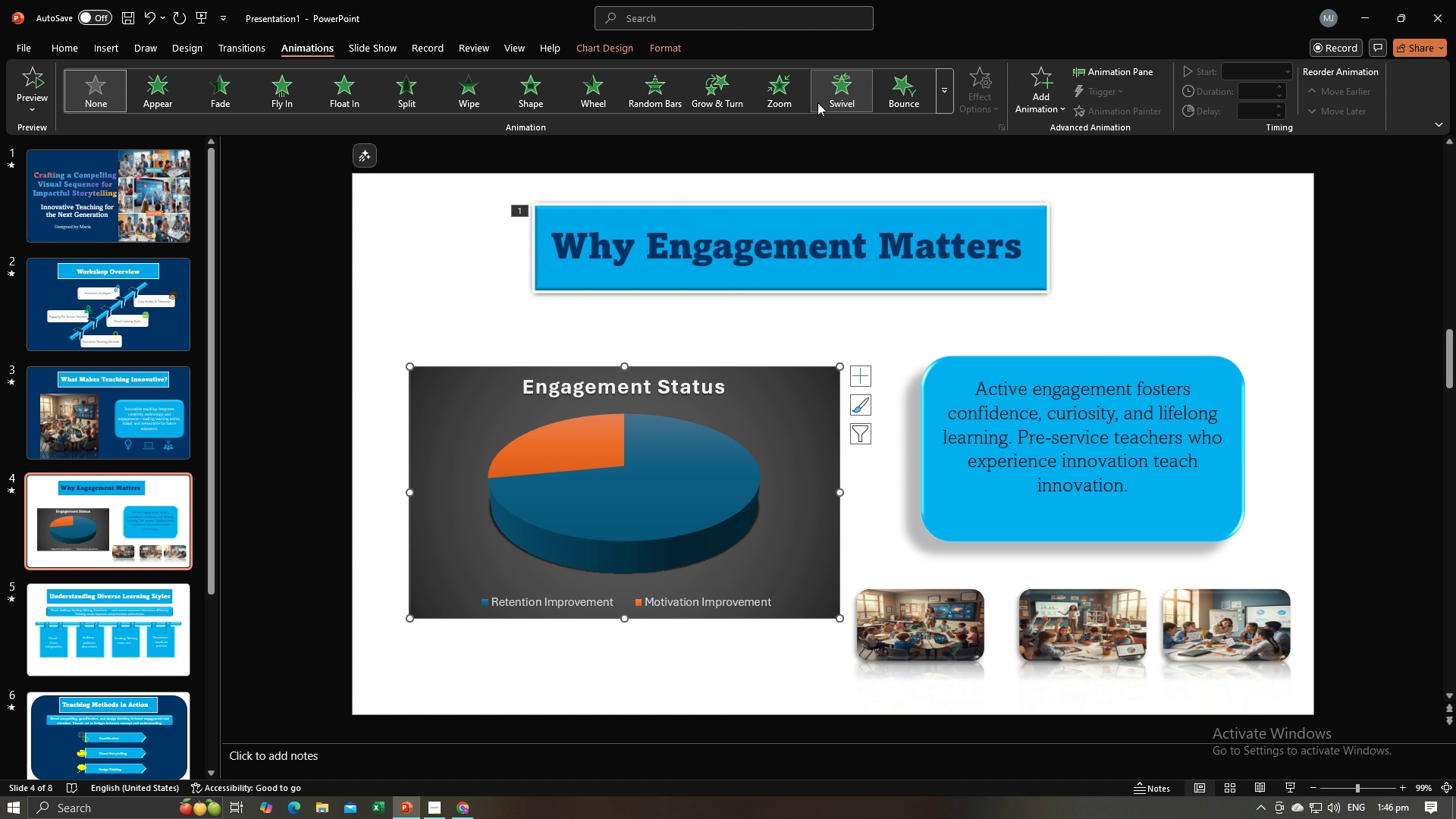 
left_click([793, 98])
 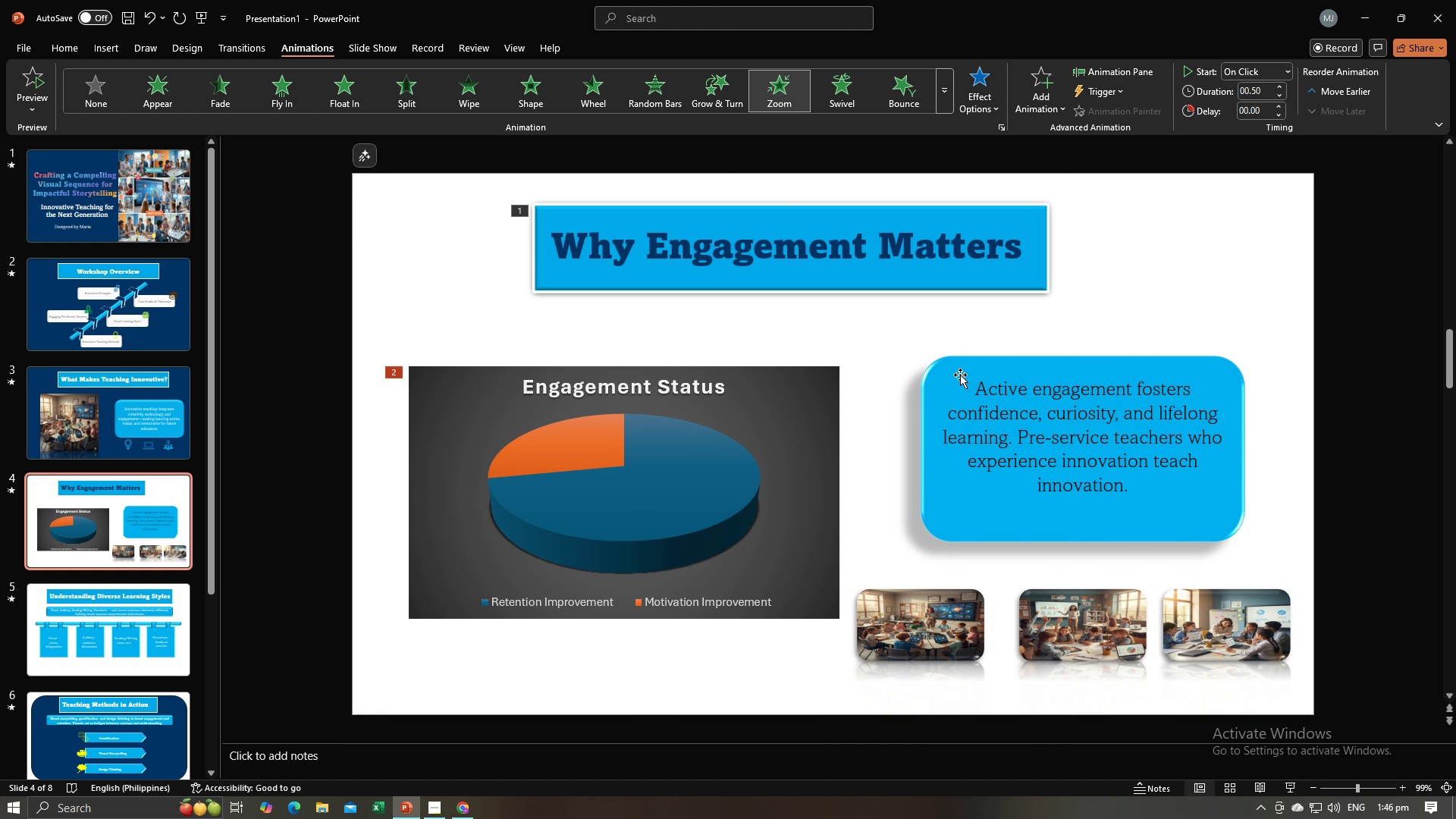 
double_click([960, 375])
 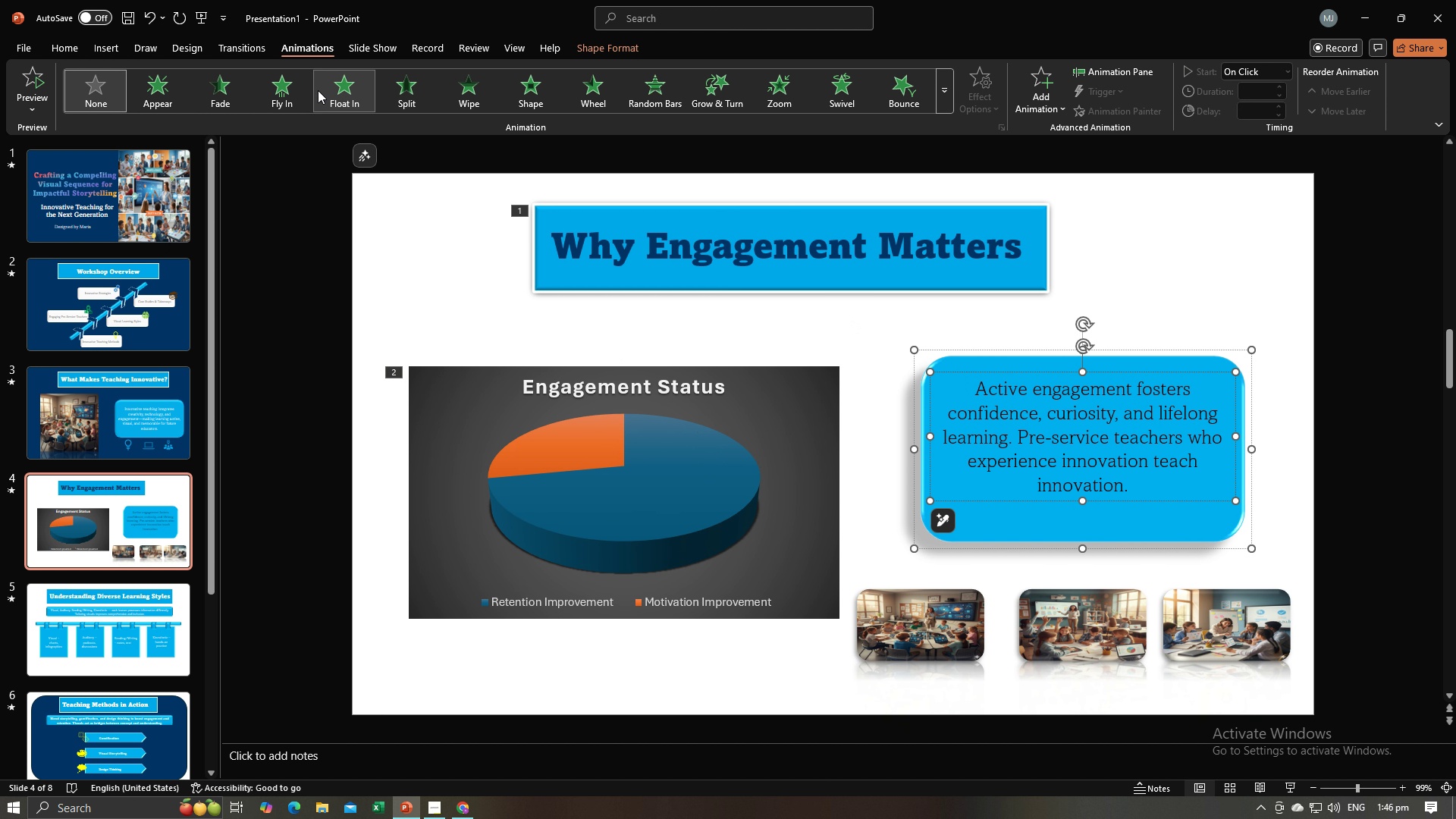 
left_click([292, 94])
 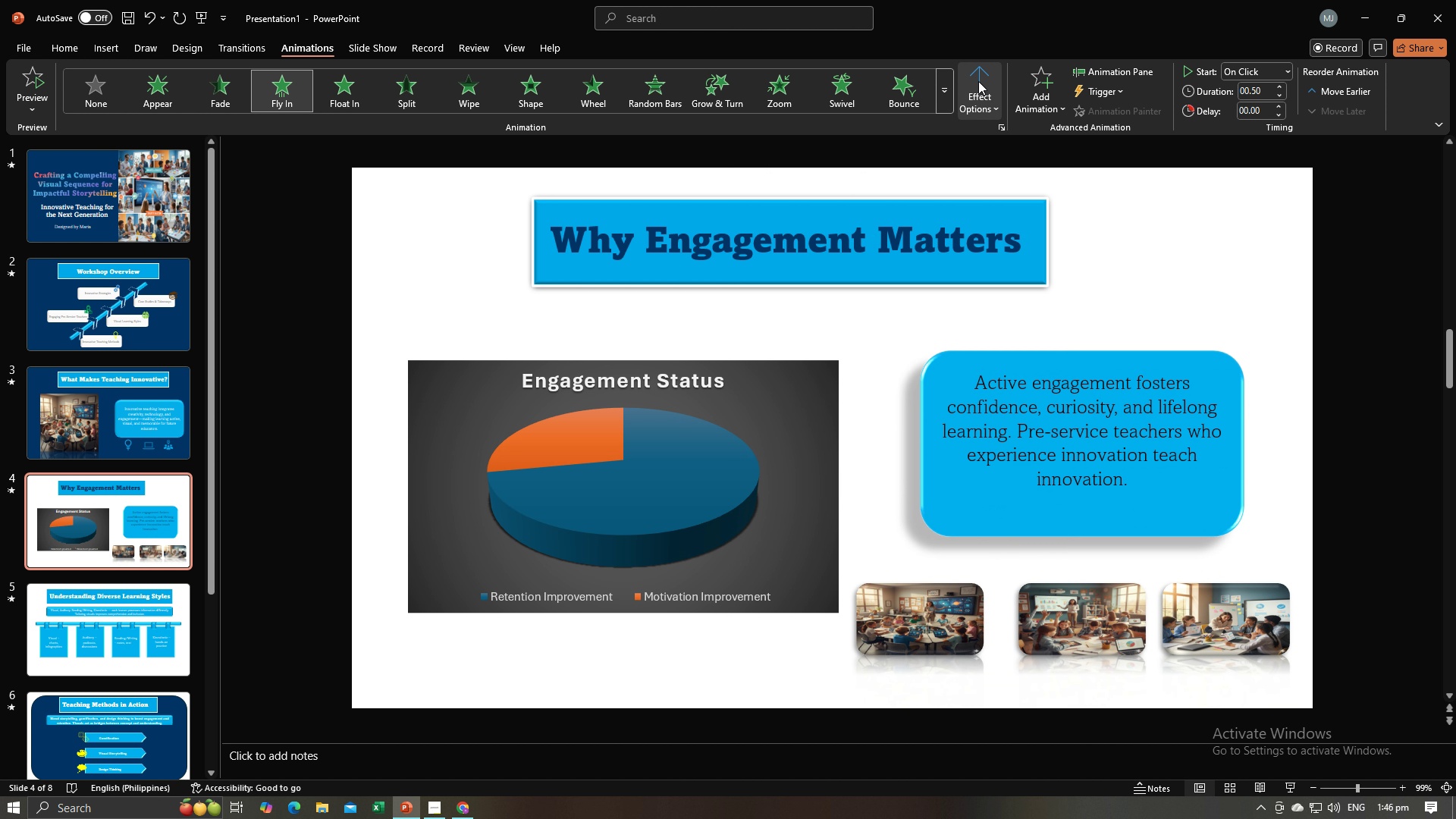 
left_click([978, 81])
 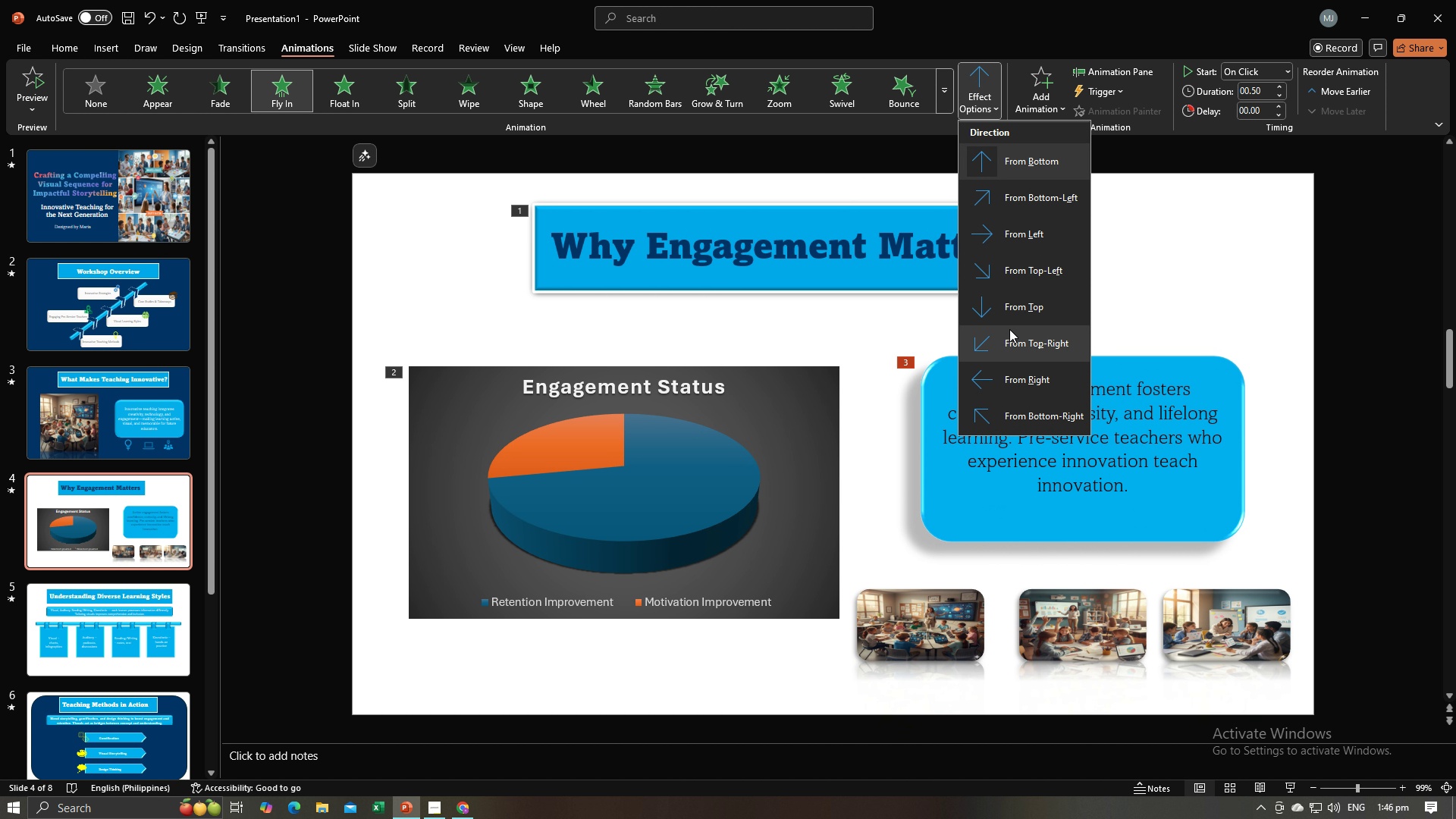 
left_click([1024, 234])
 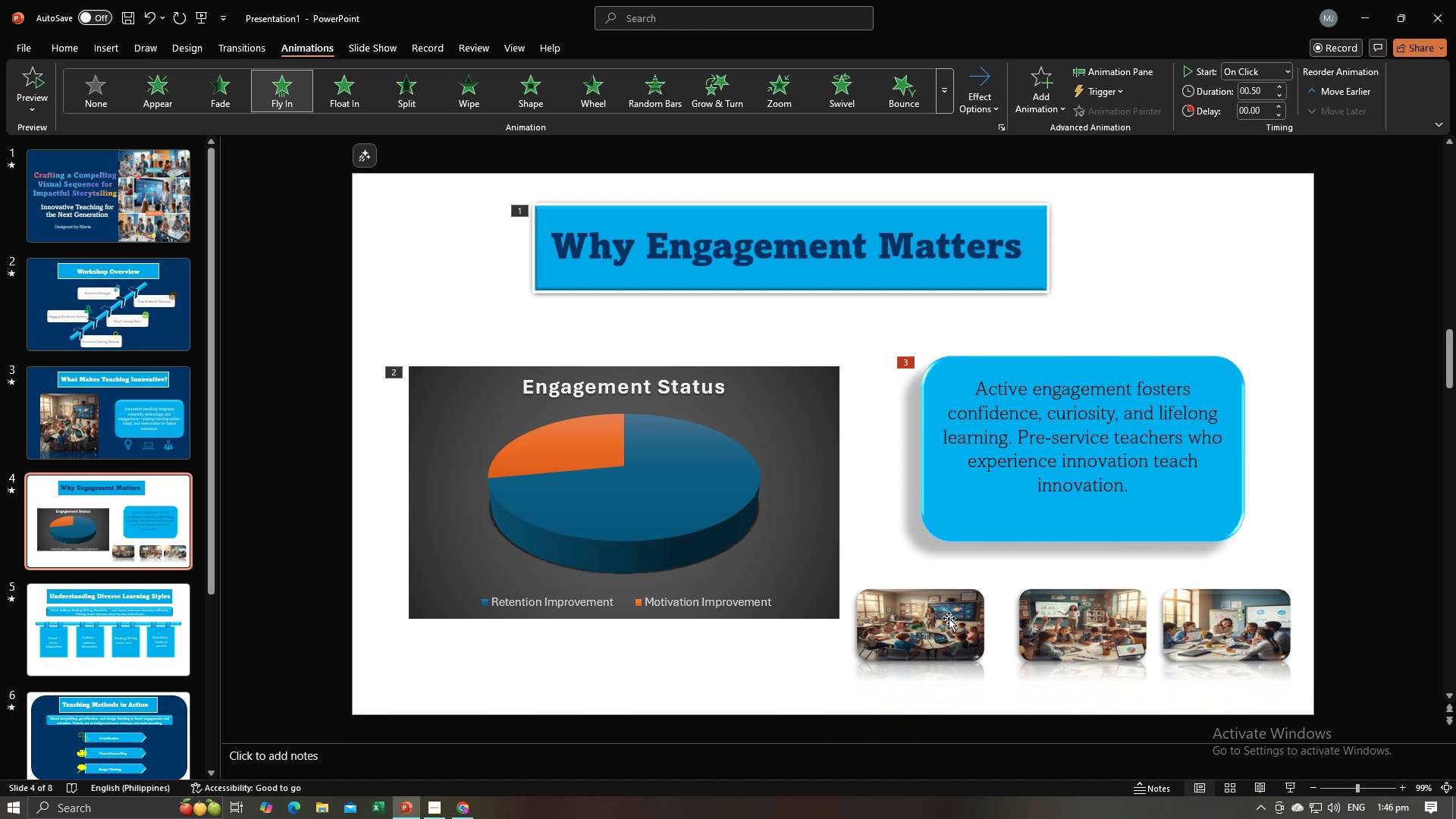 
left_click([949, 619])
 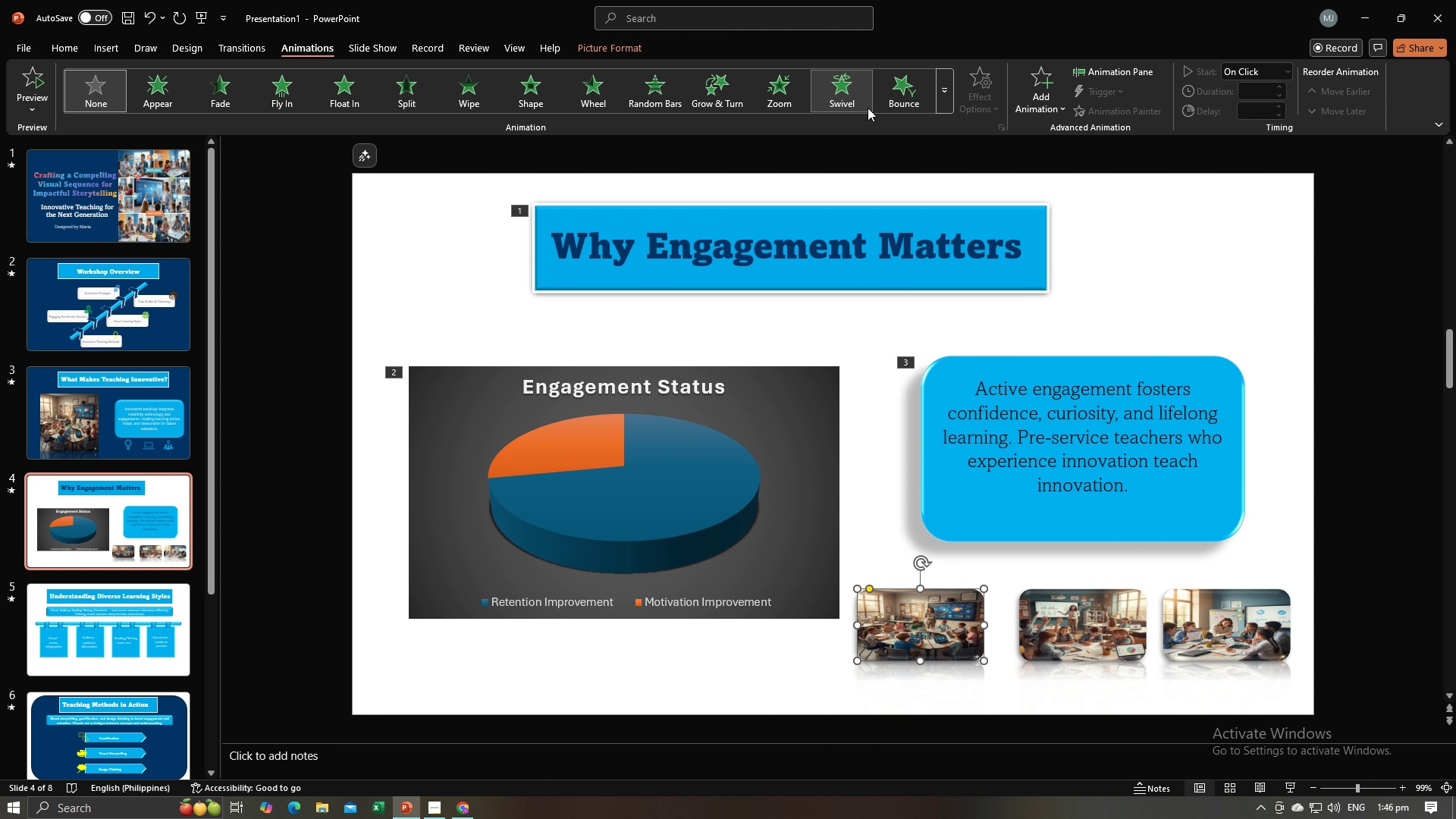 
left_click([906, 94])
 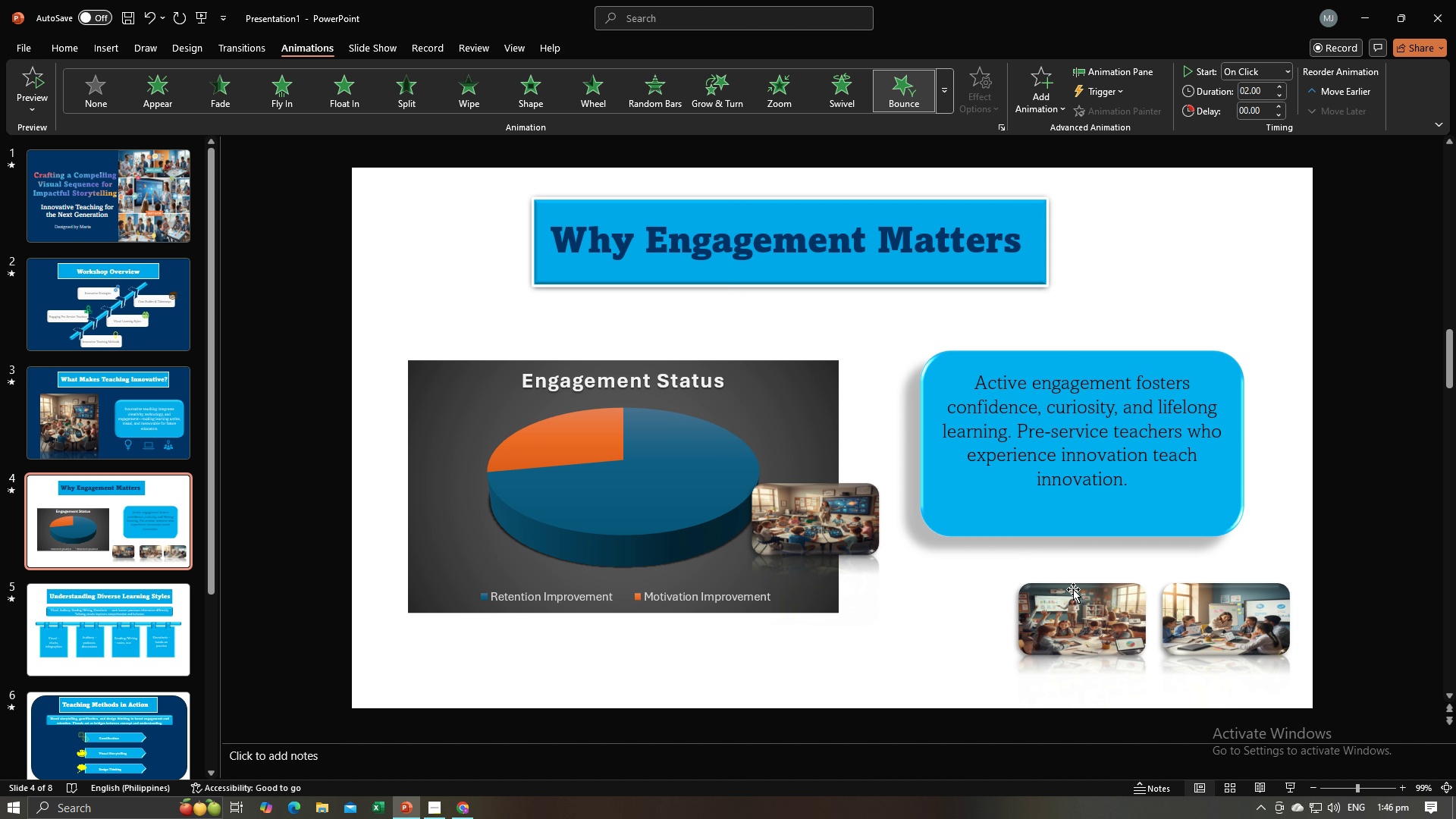 
left_click([1078, 595])
 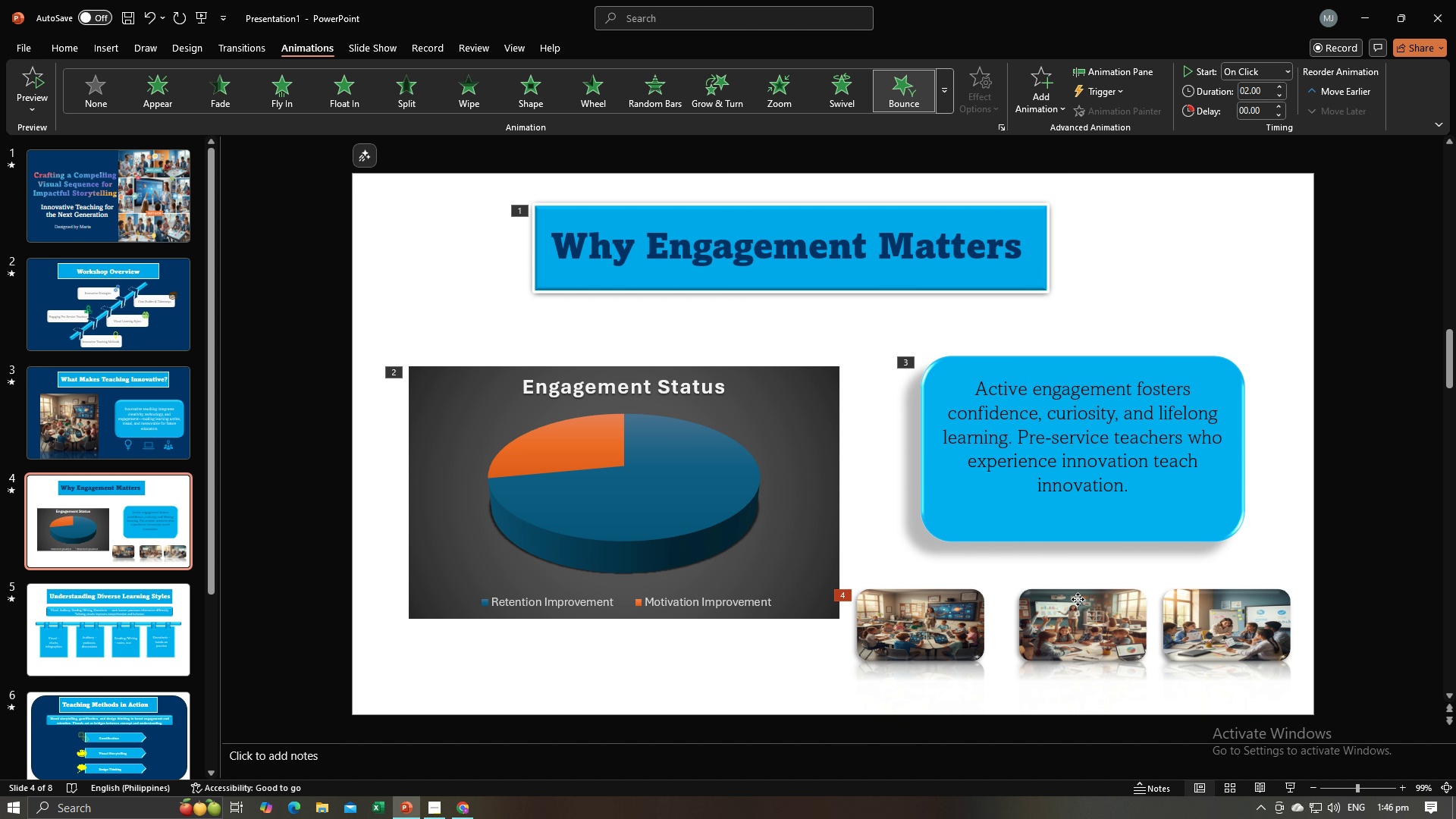 
left_click([1078, 599])
 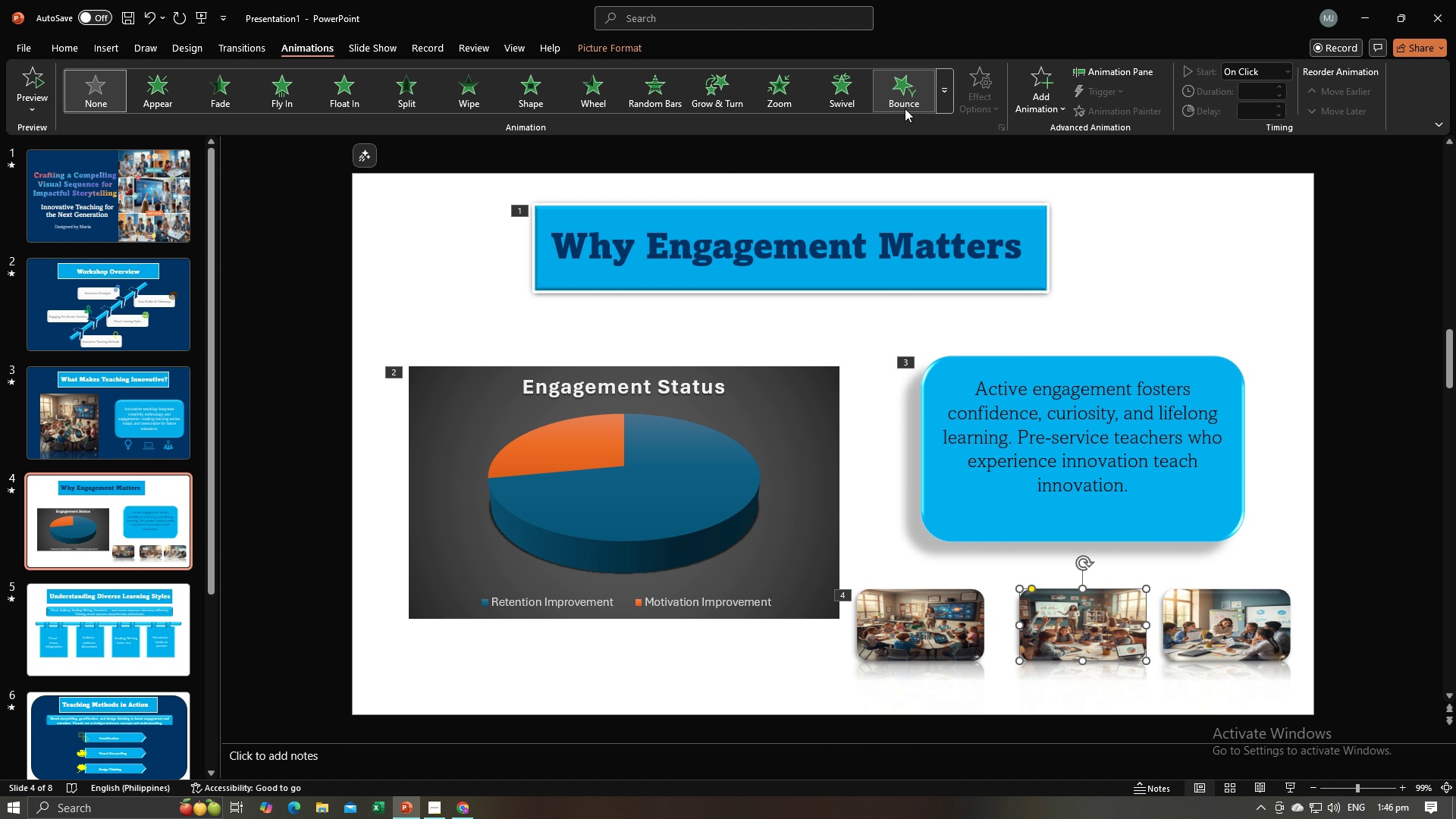 
left_click([905, 108])
 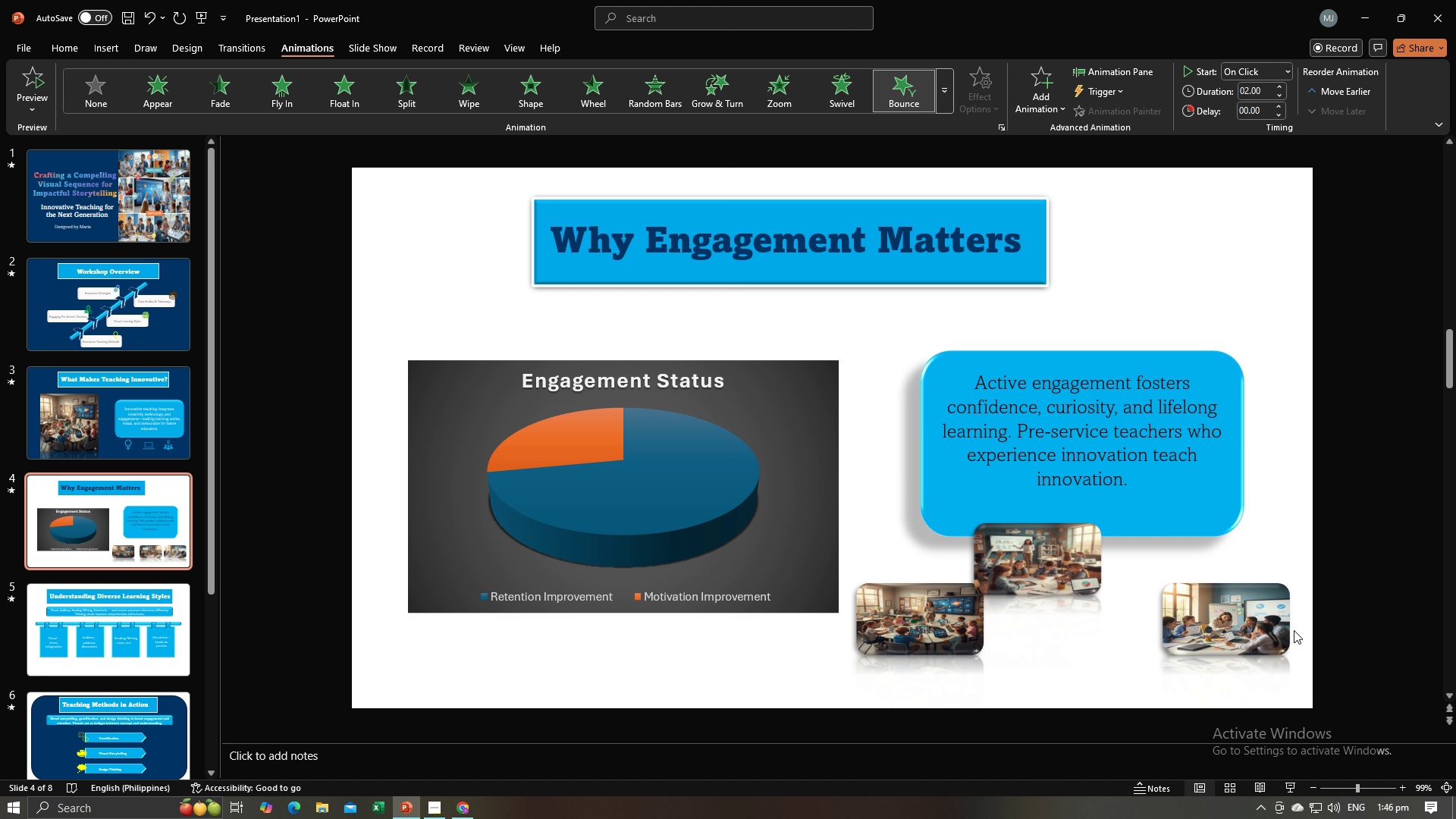 
left_click([1280, 607])
 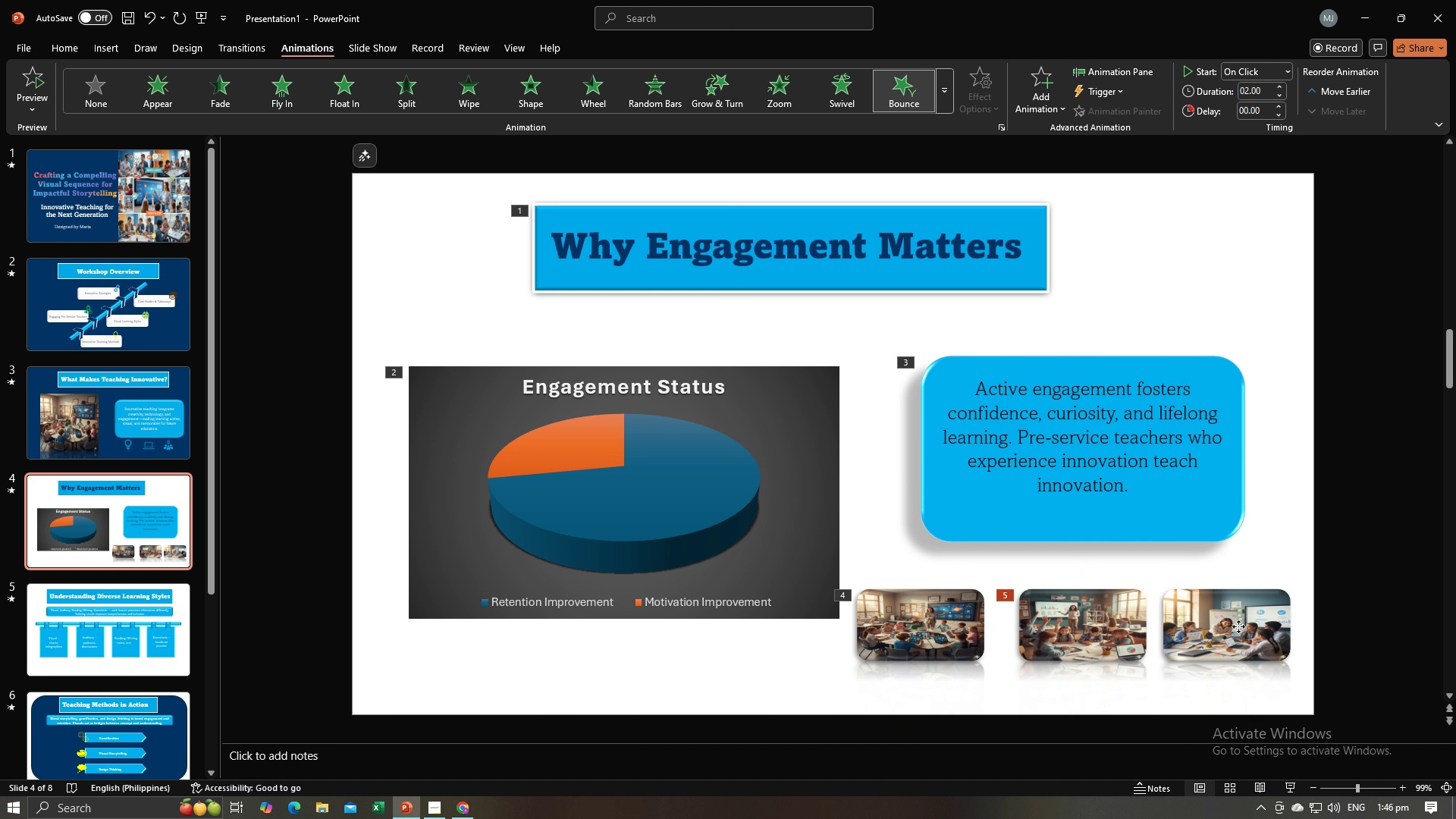 
left_click([1238, 626])
 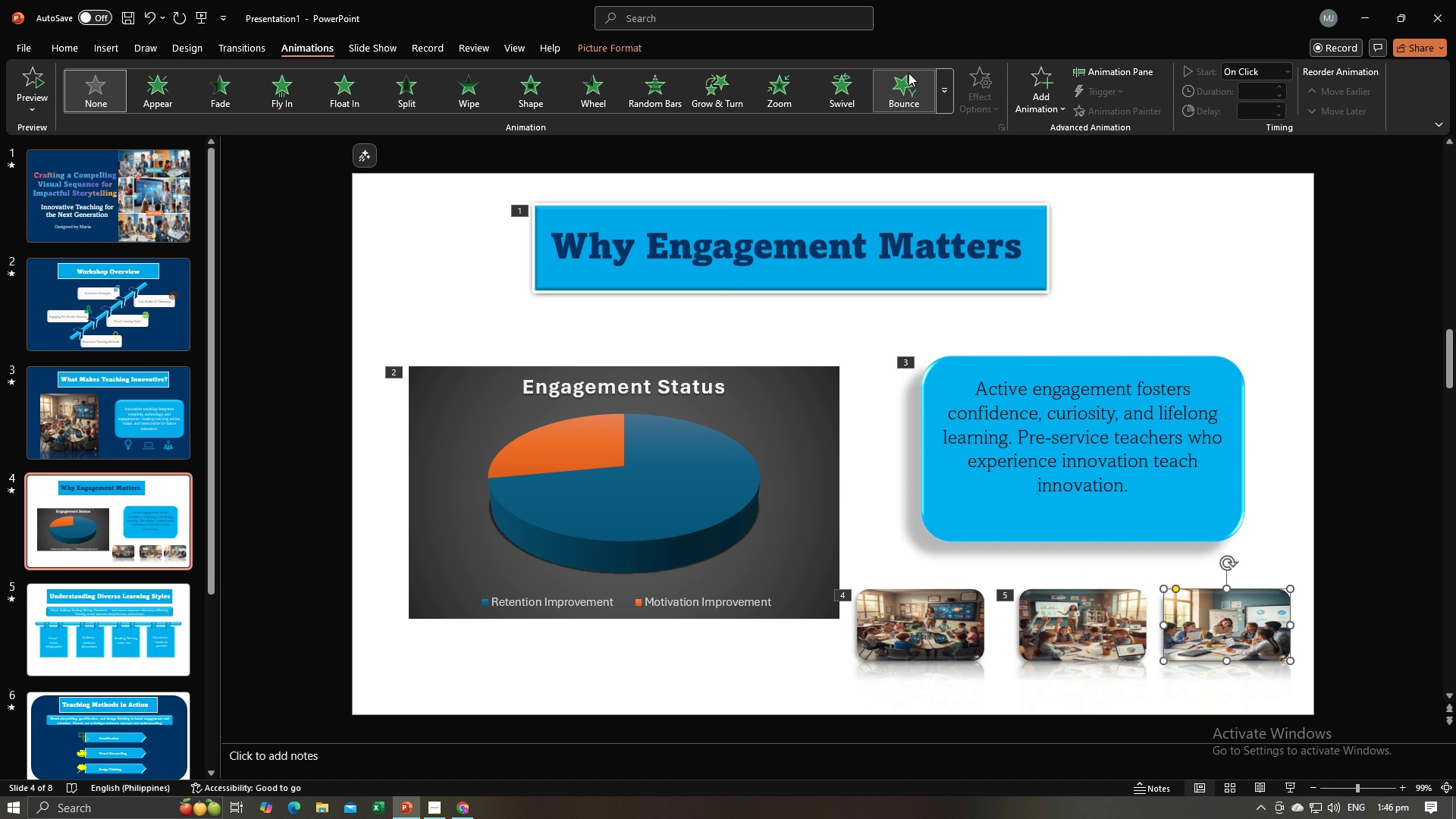 
left_click([909, 73])
 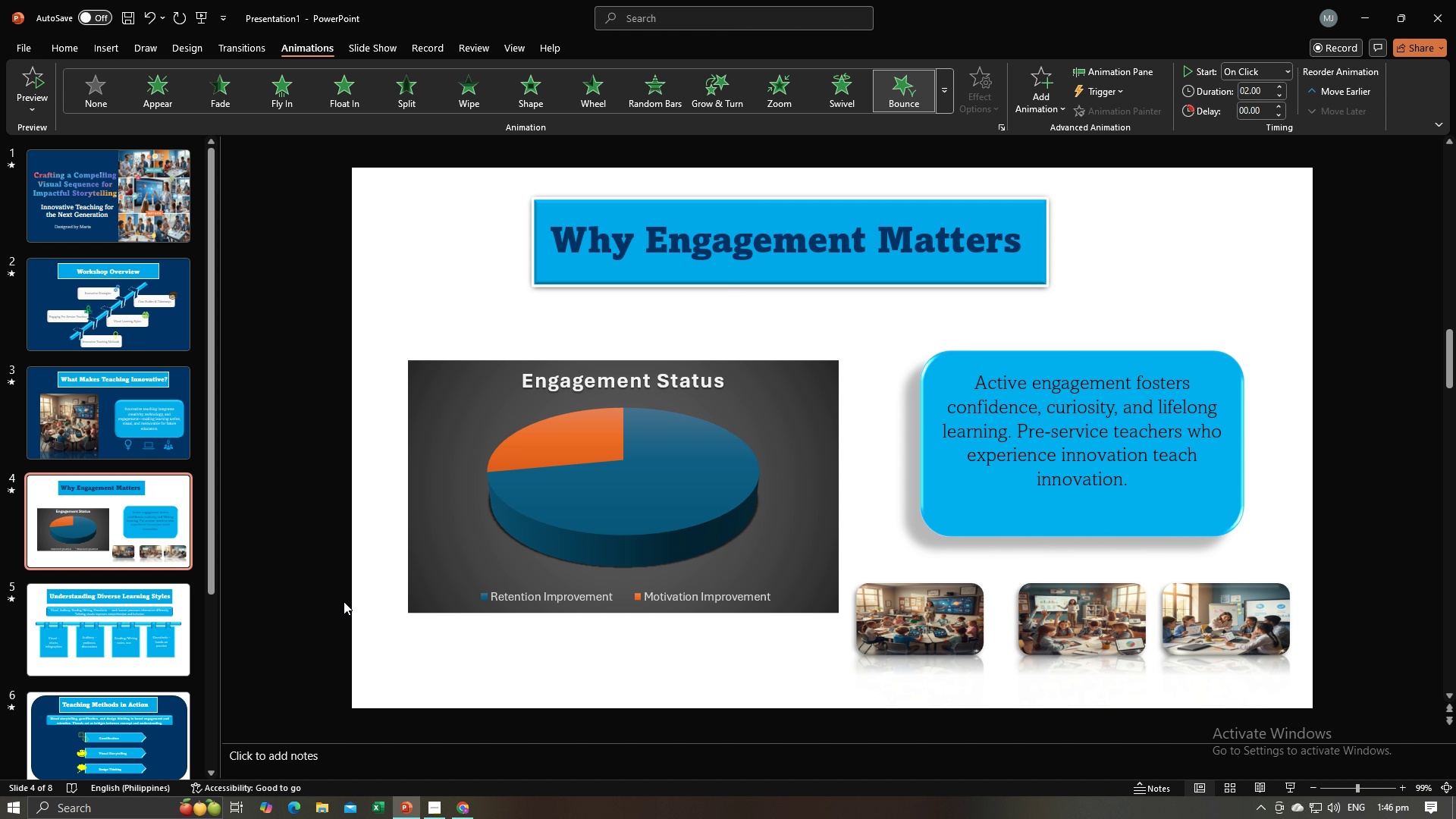 
left_click([140, 616])
 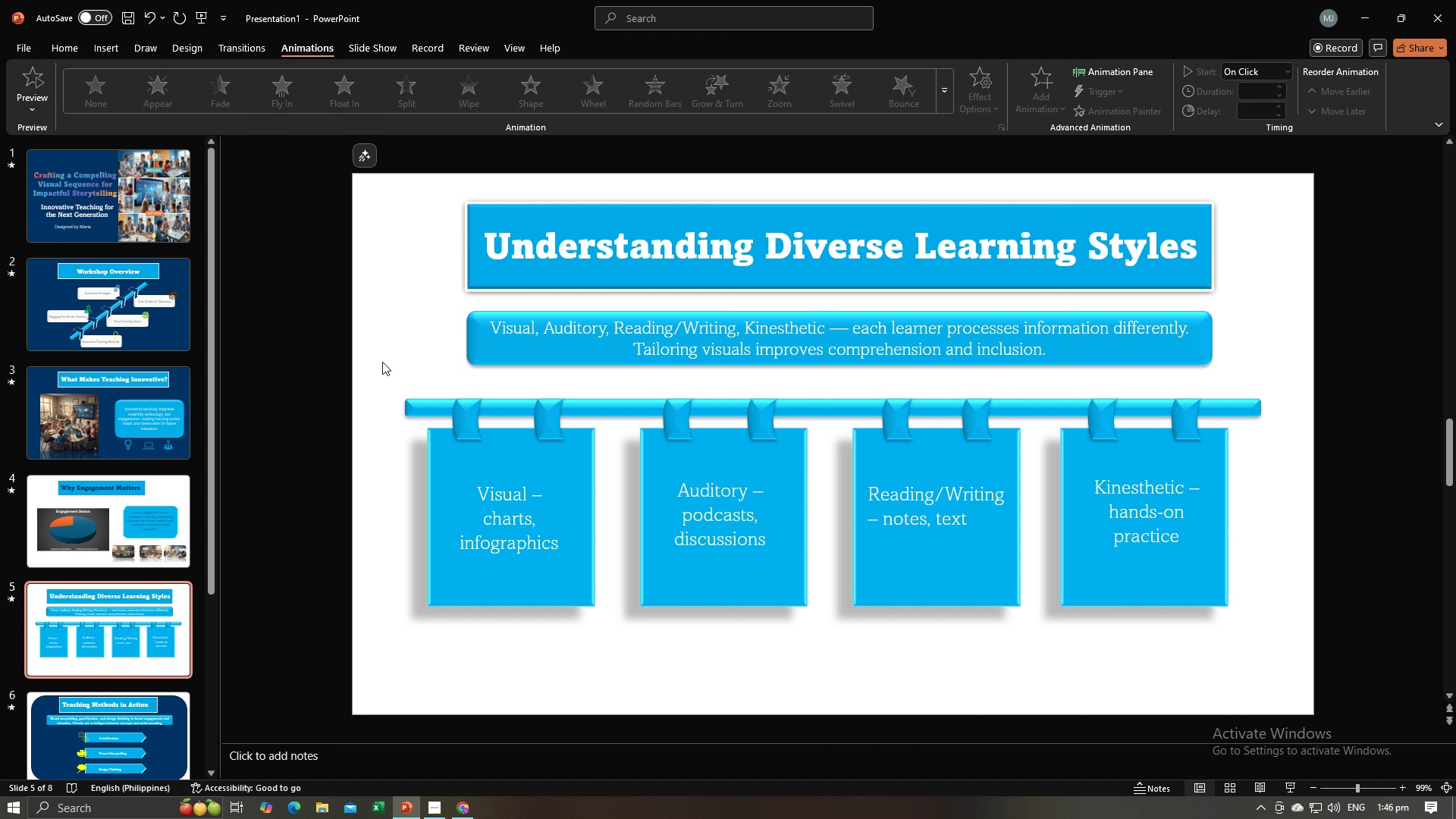 
double_click([390, 359])
 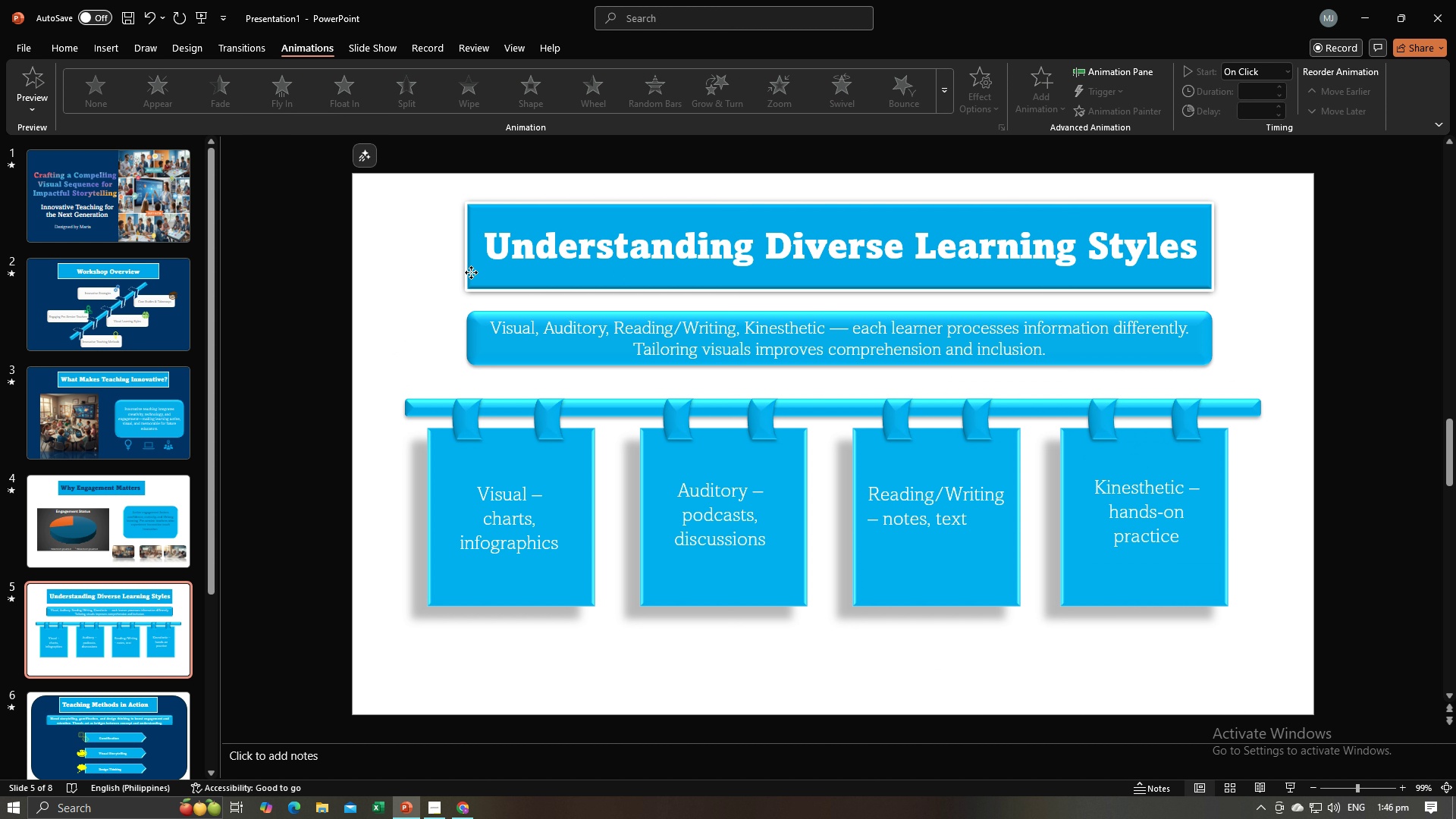 
left_click([471, 272])
 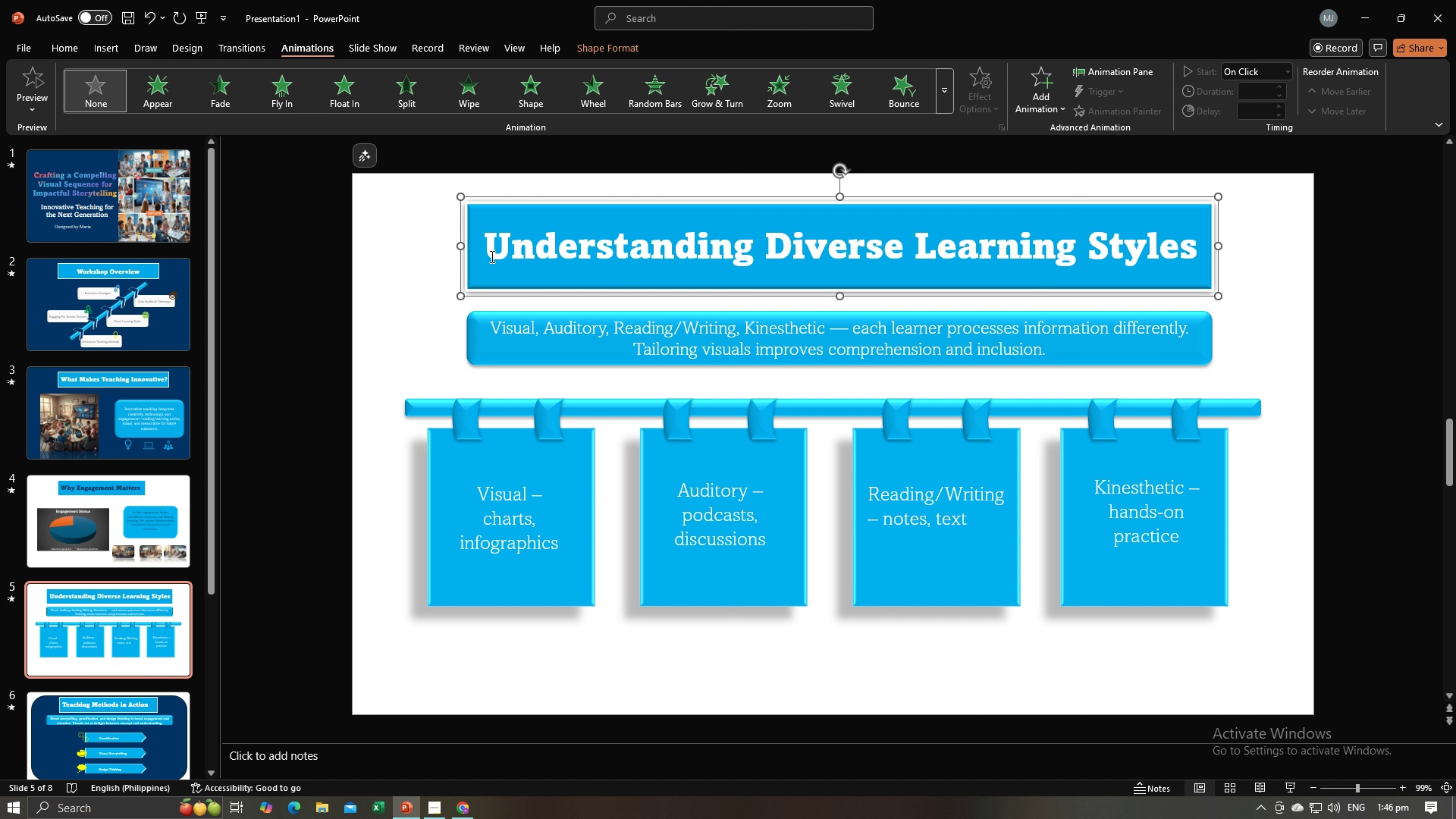 
hold_key(key=ControlLeft, duration=0.7)
left_click([500, 247])
 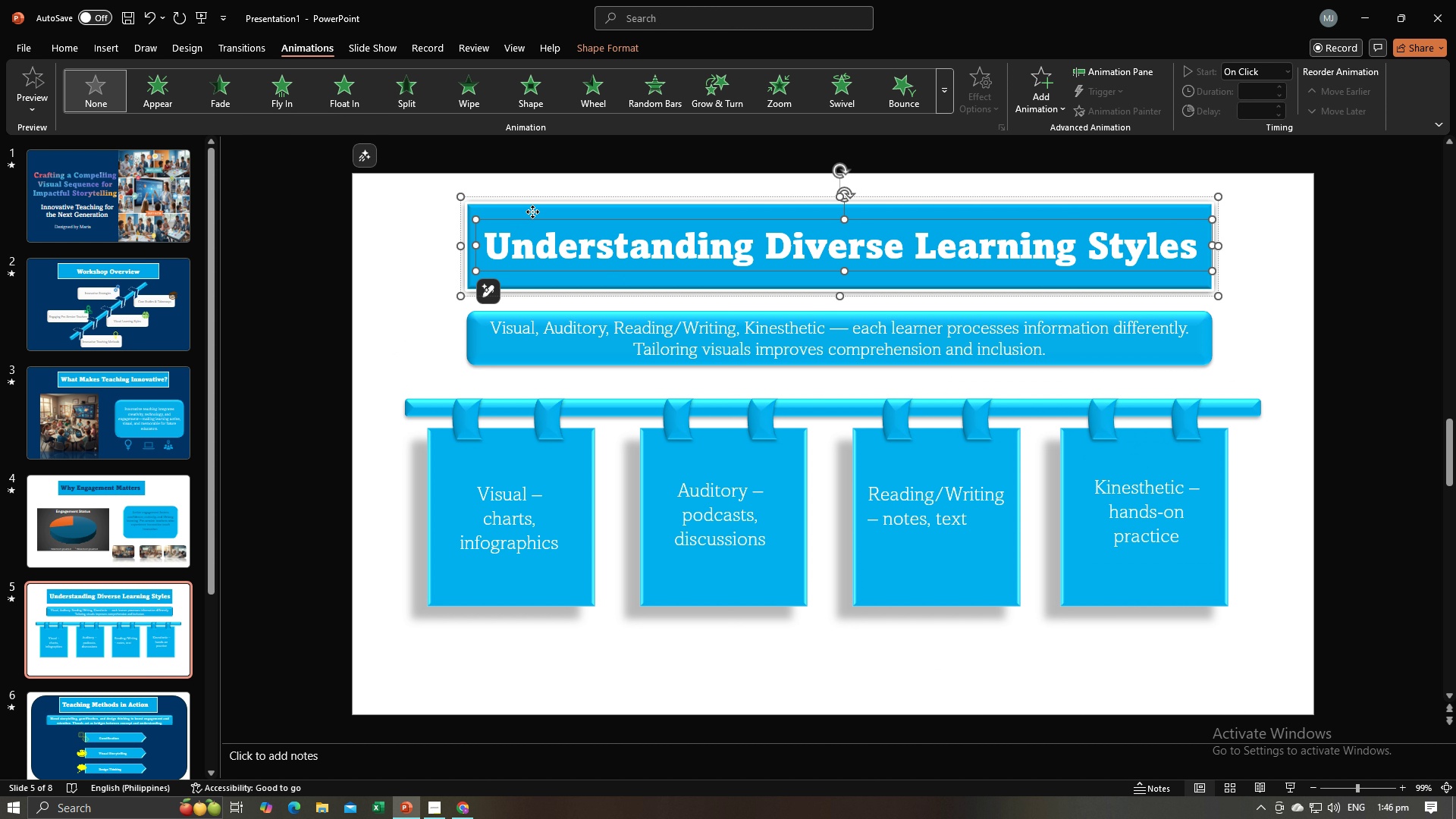 
right_click([532, 212])
 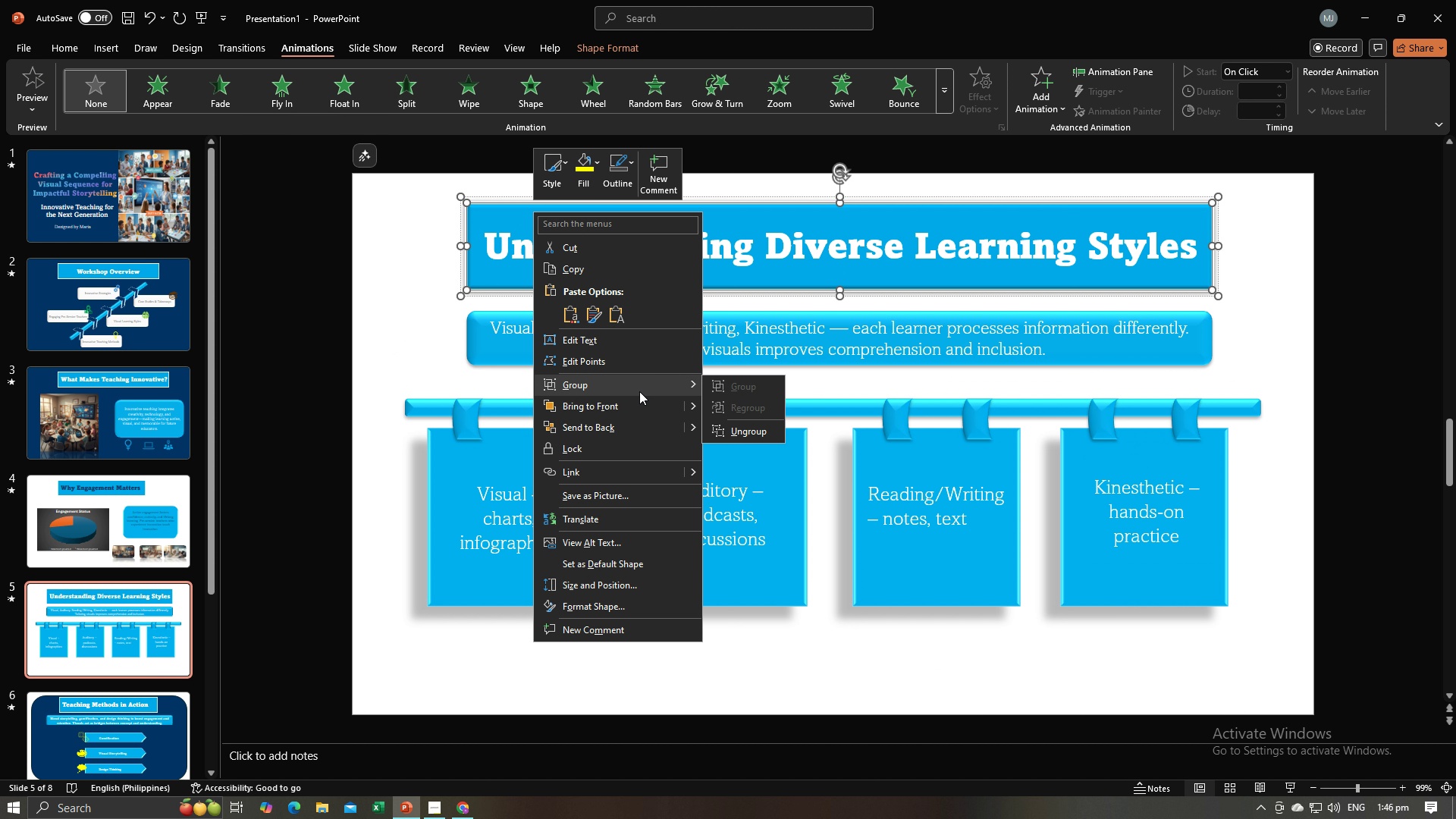 
left_click([639, 391])
 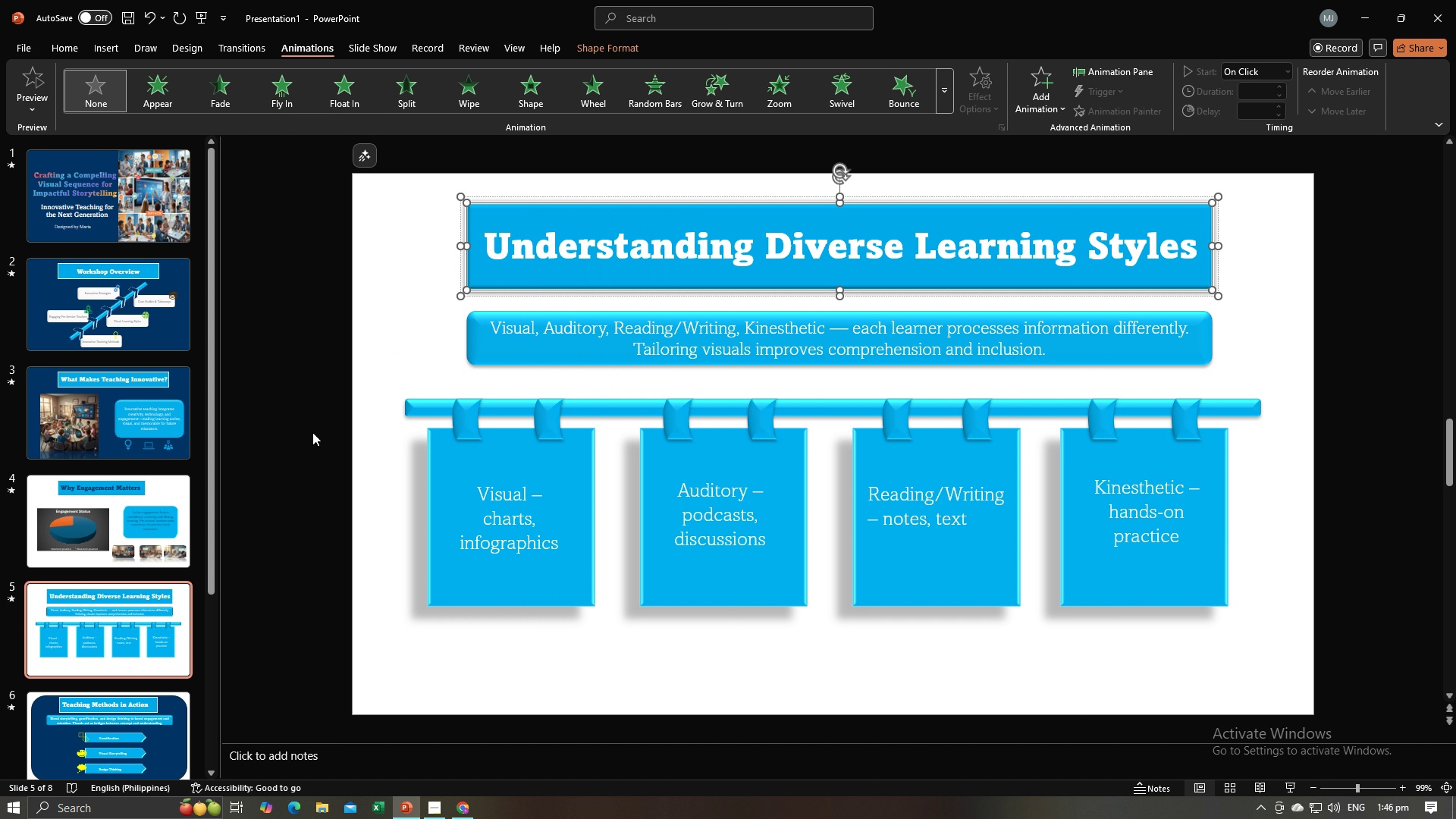 
left_click([312, 432])
 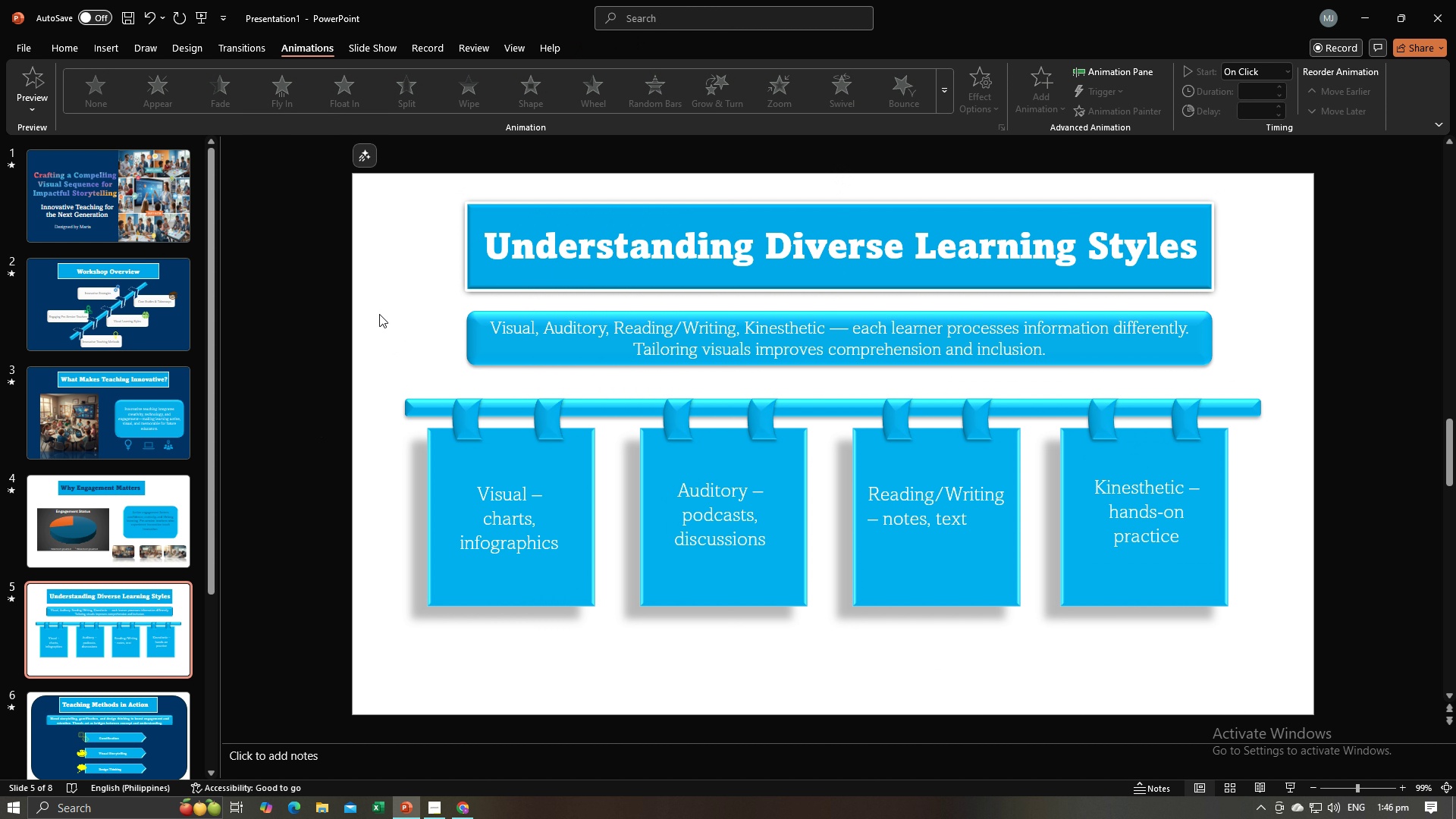 
left_click([379, 314])
 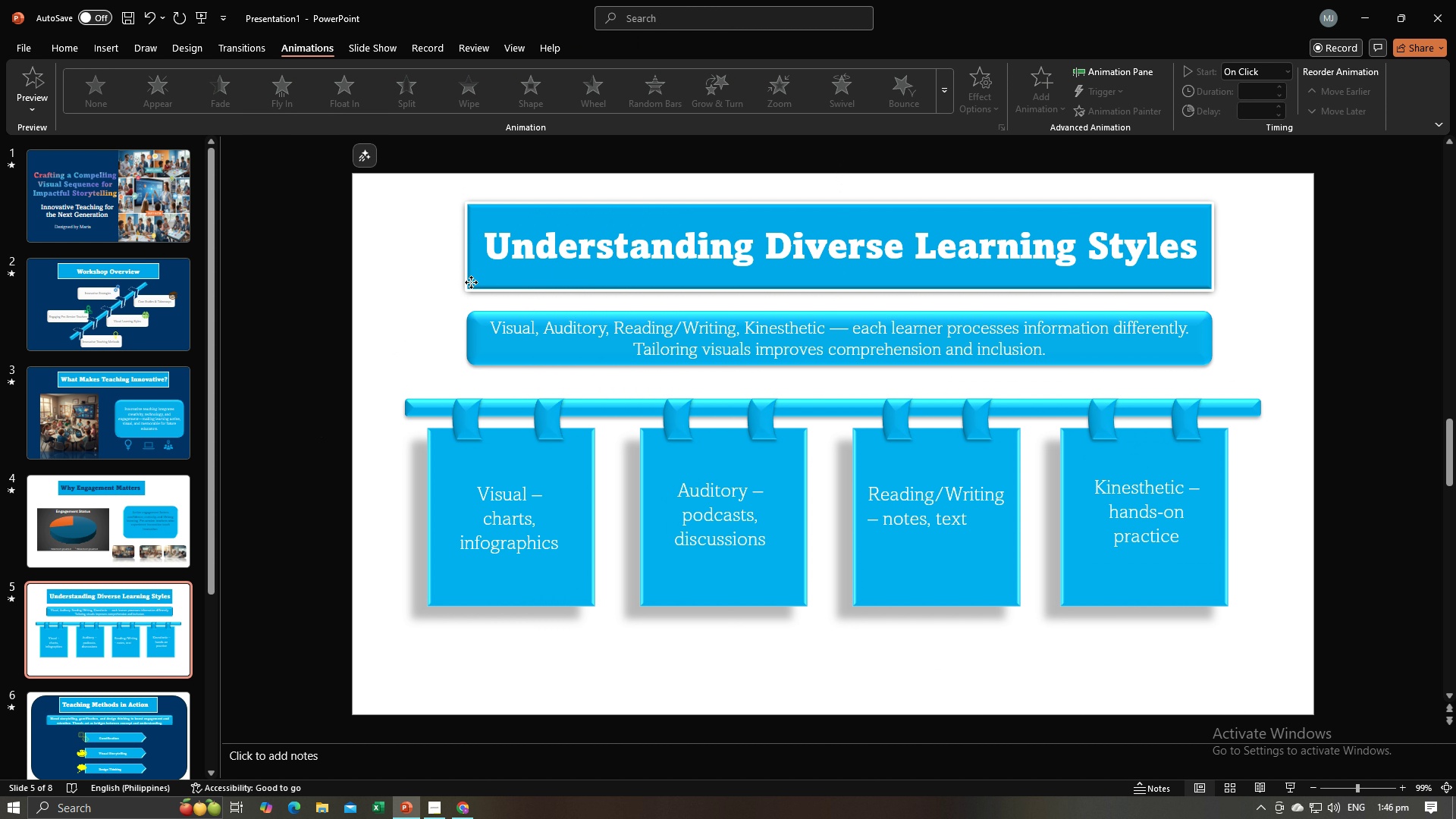 
left_click([471, 282])
 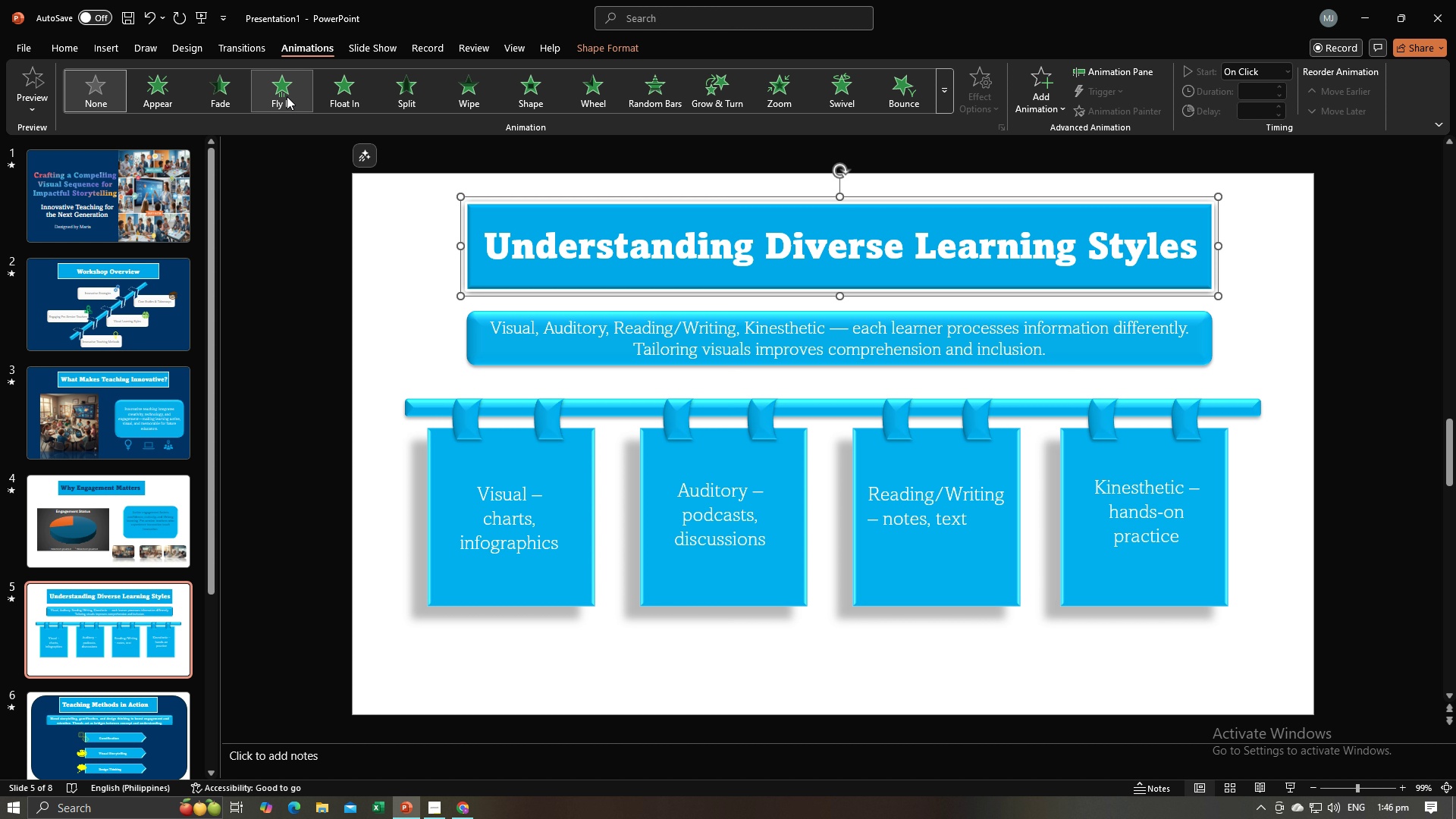 
left_click([287, 96])
 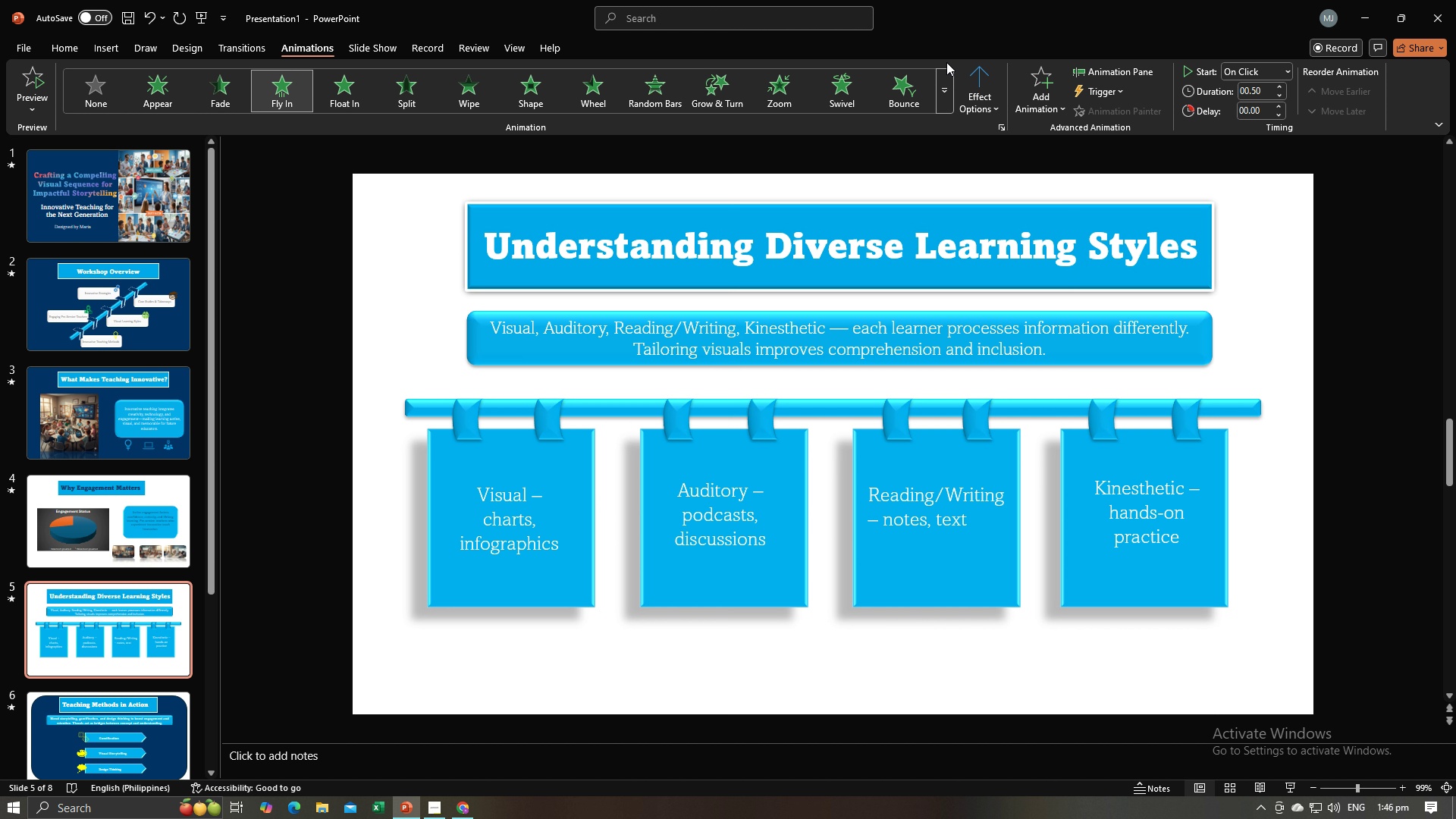 
left_click([959, 73])
 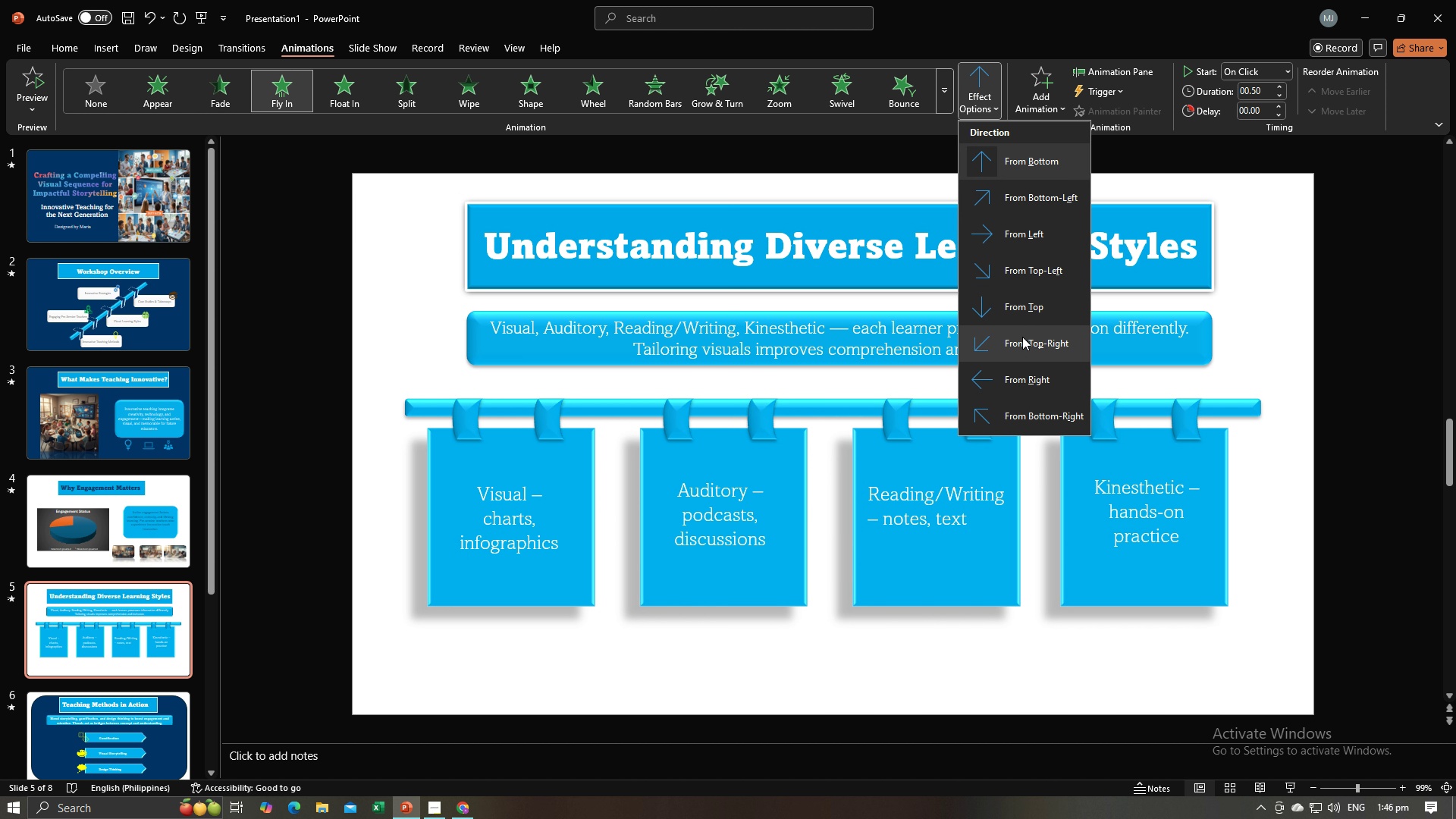 
left_click([1028, 374])
 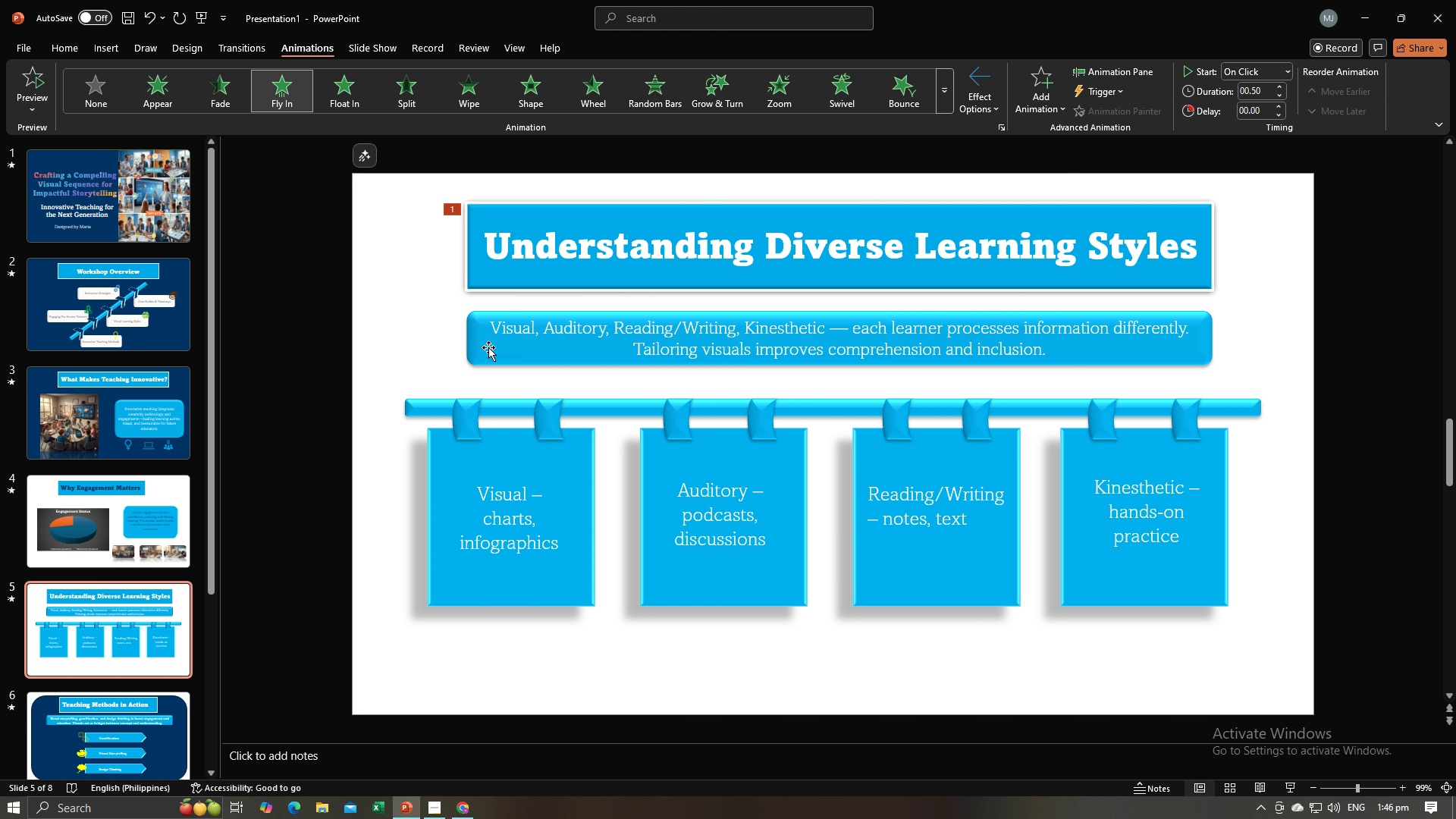 
double_click([490, 347])
 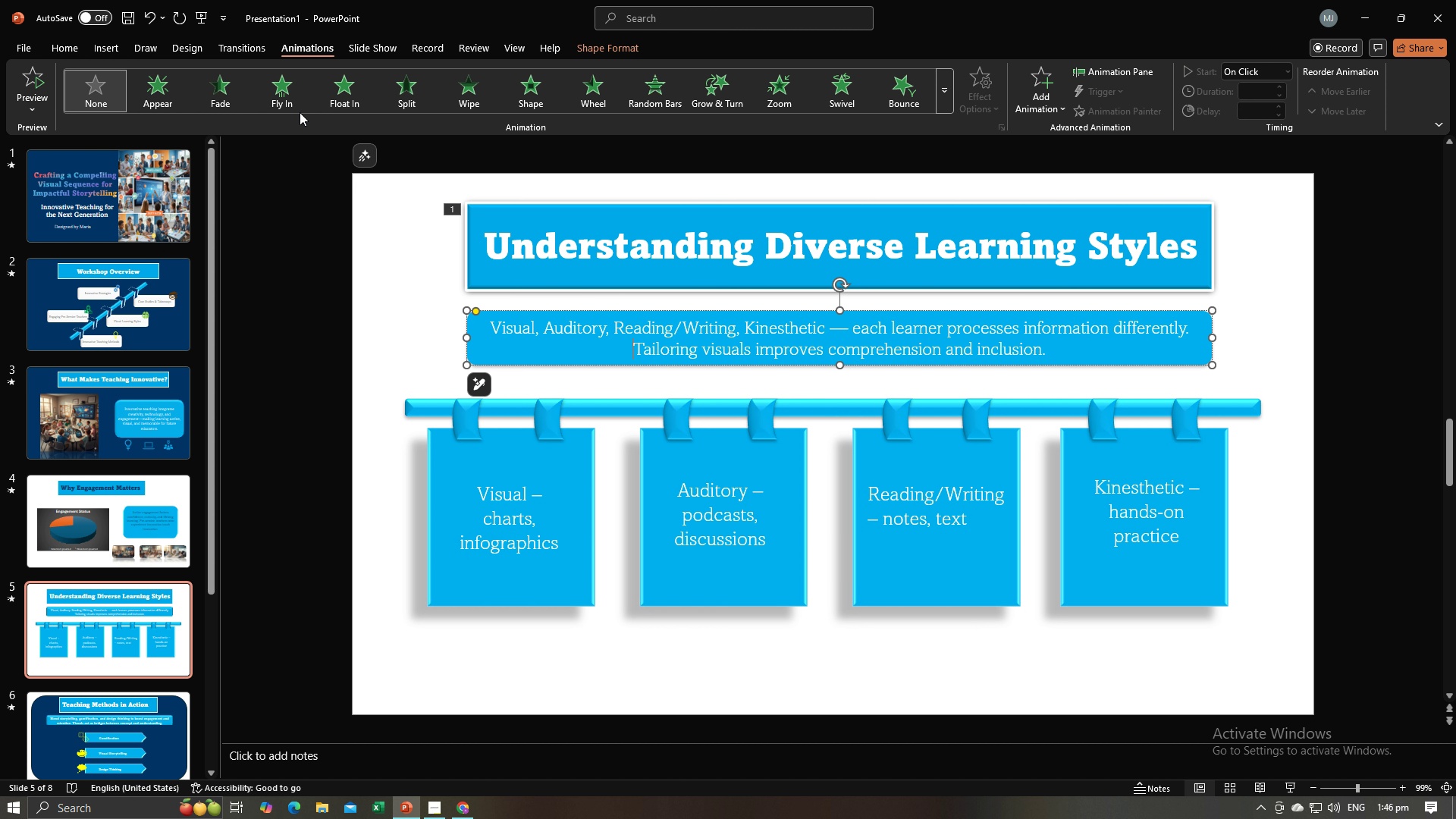 
left_click([271, 89])
 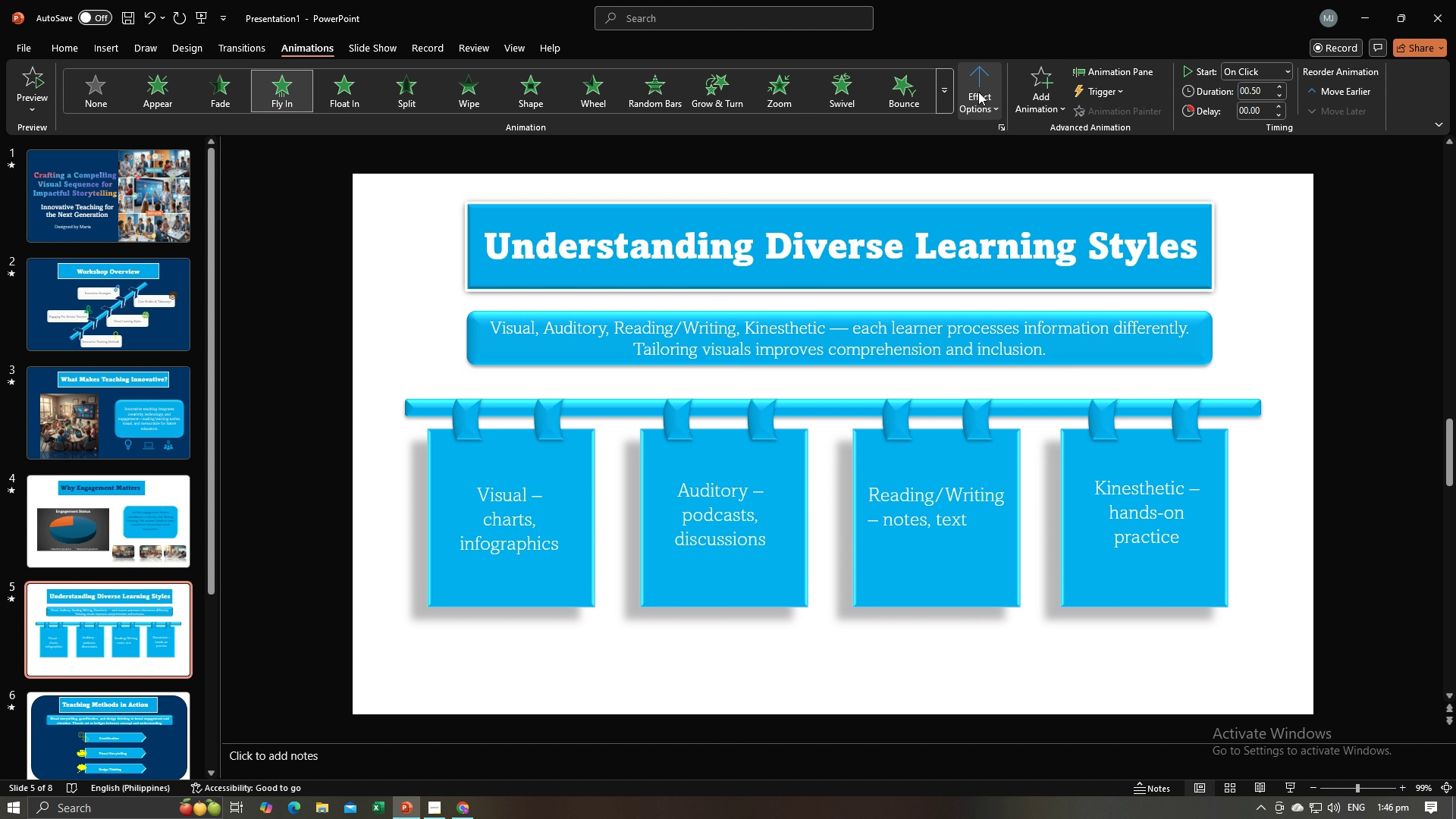 
left_click([981, 92])
 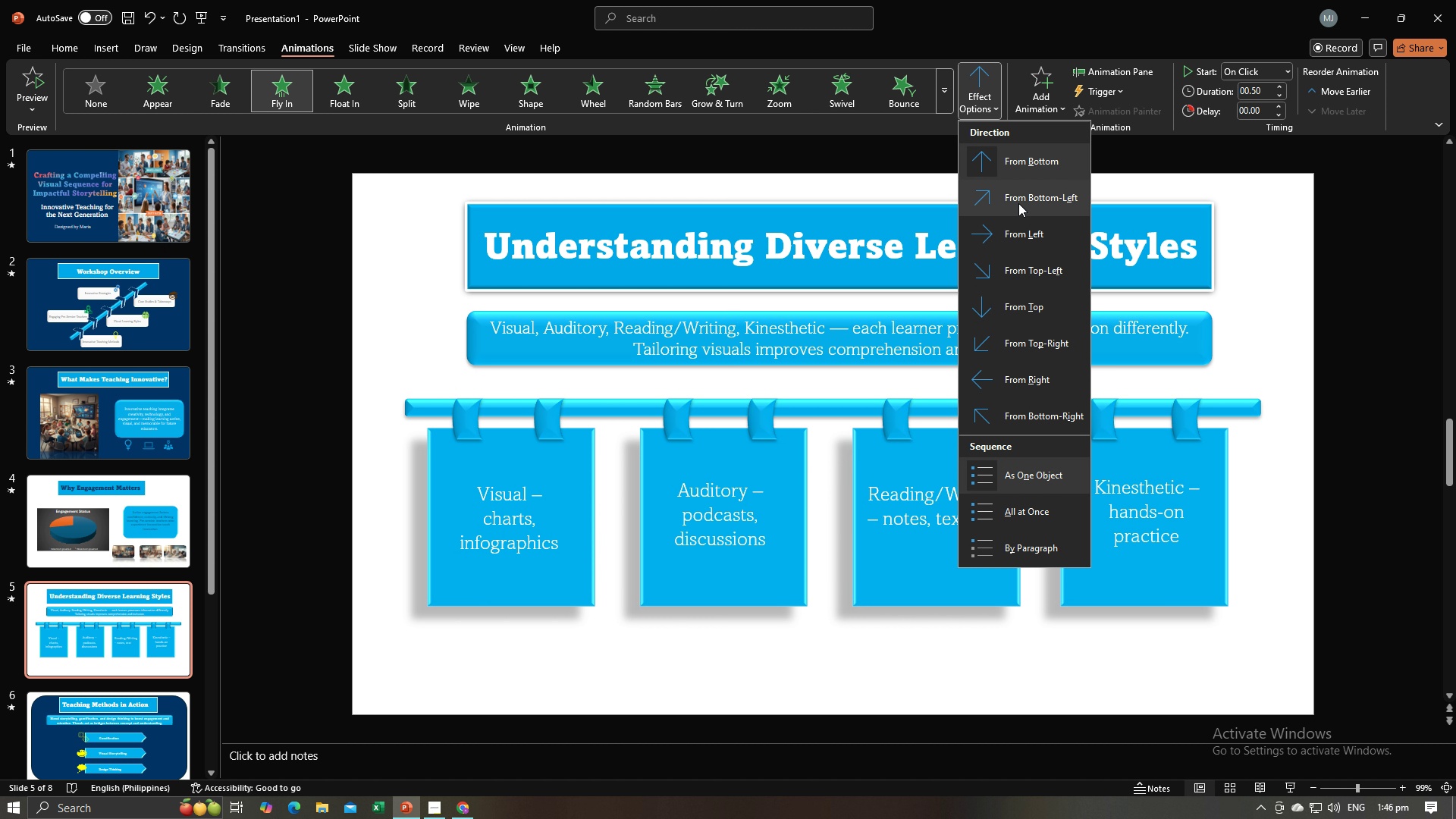 
left_click([1015, 229])
 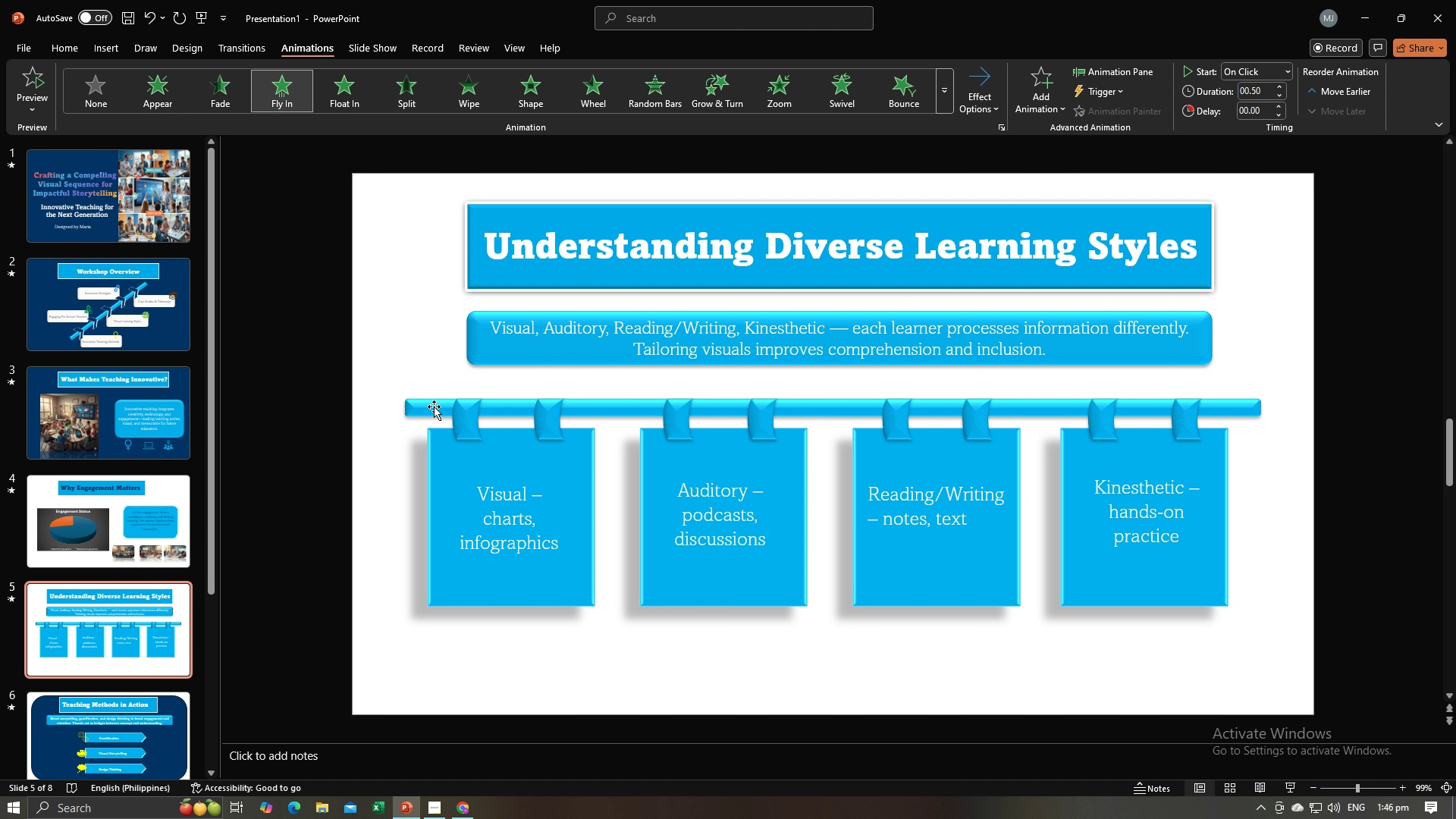 
double_click([433, 406])
 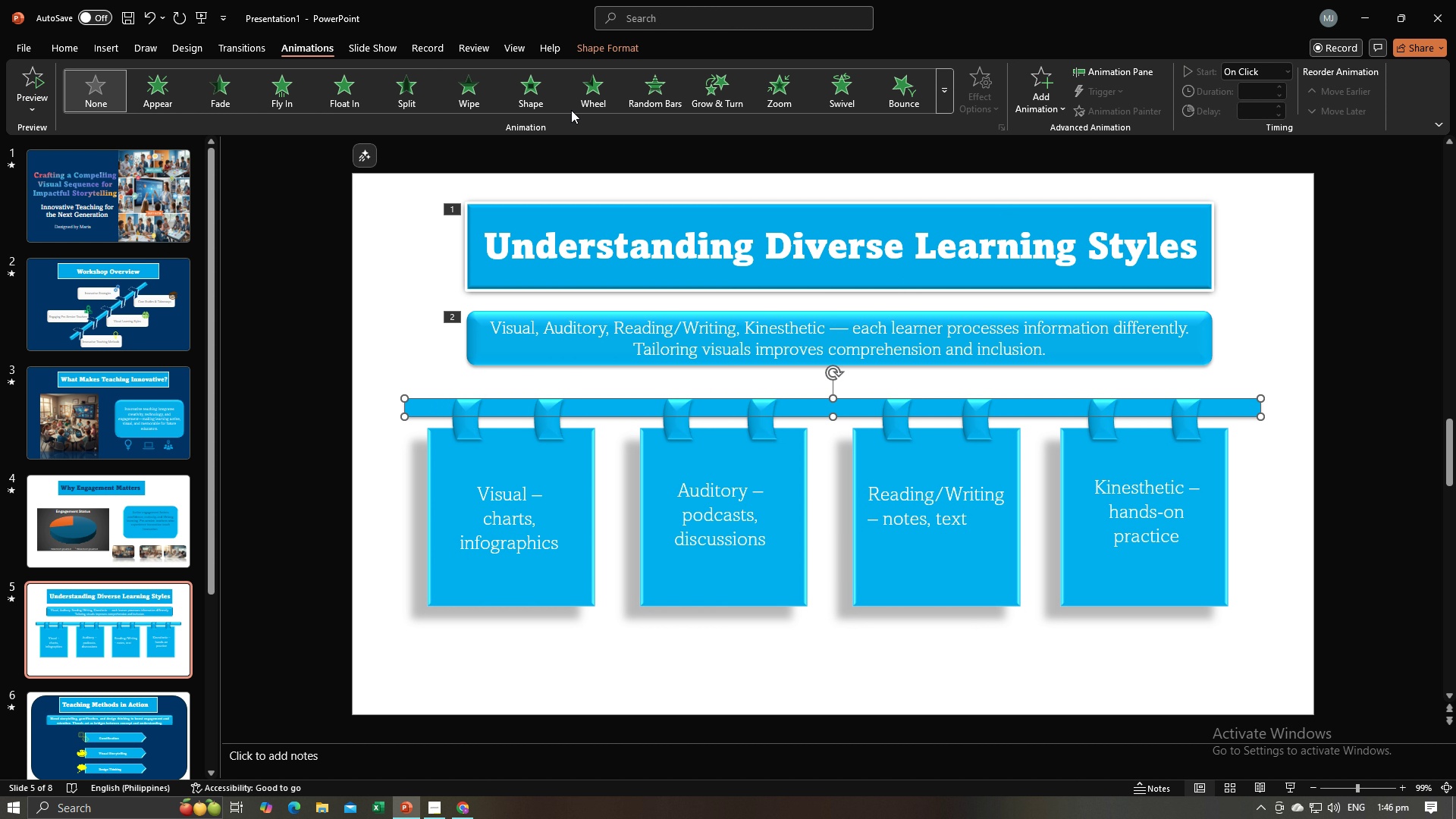 
left_click([291, 101])
 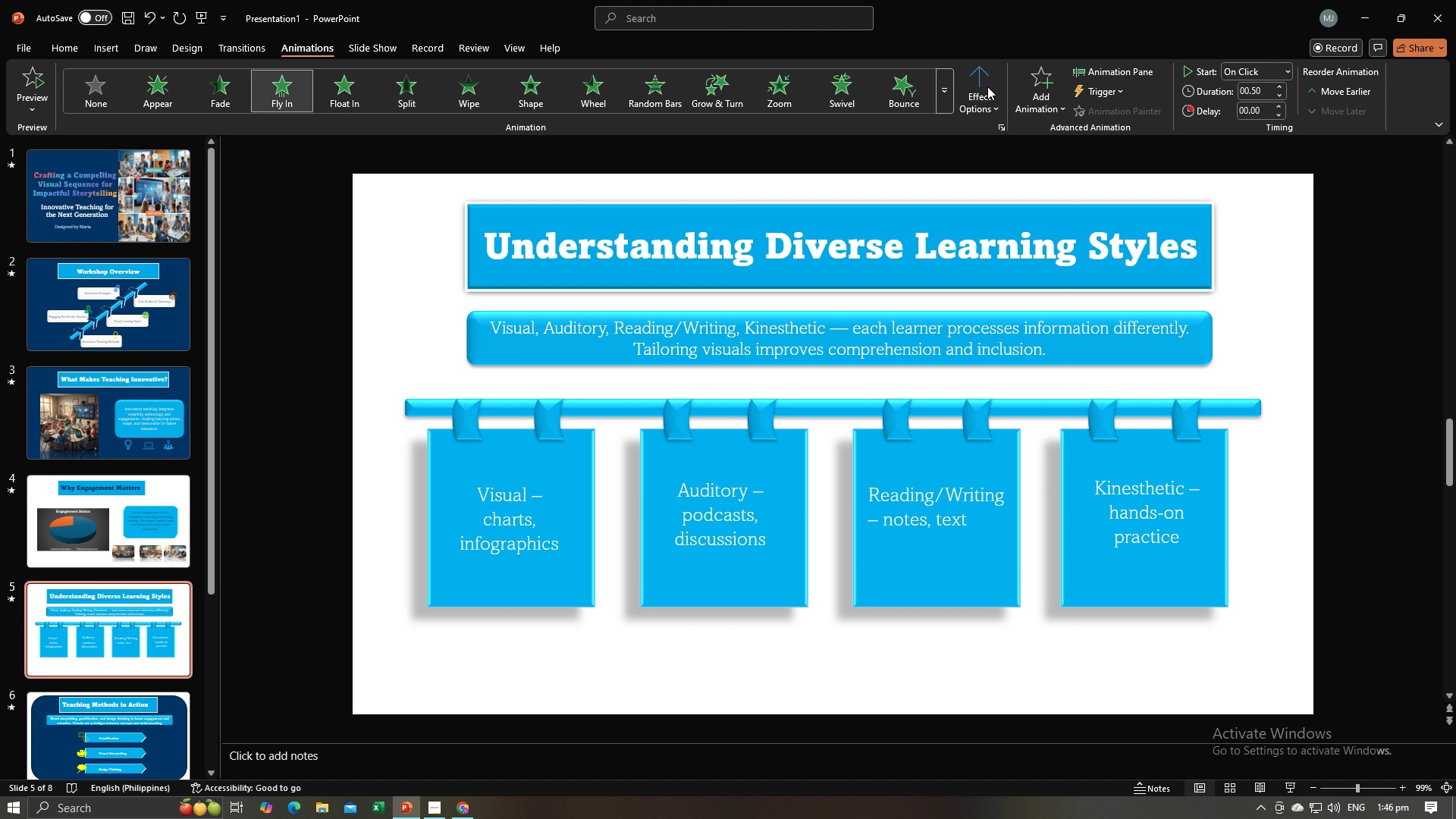 
left_click([974, 86])
 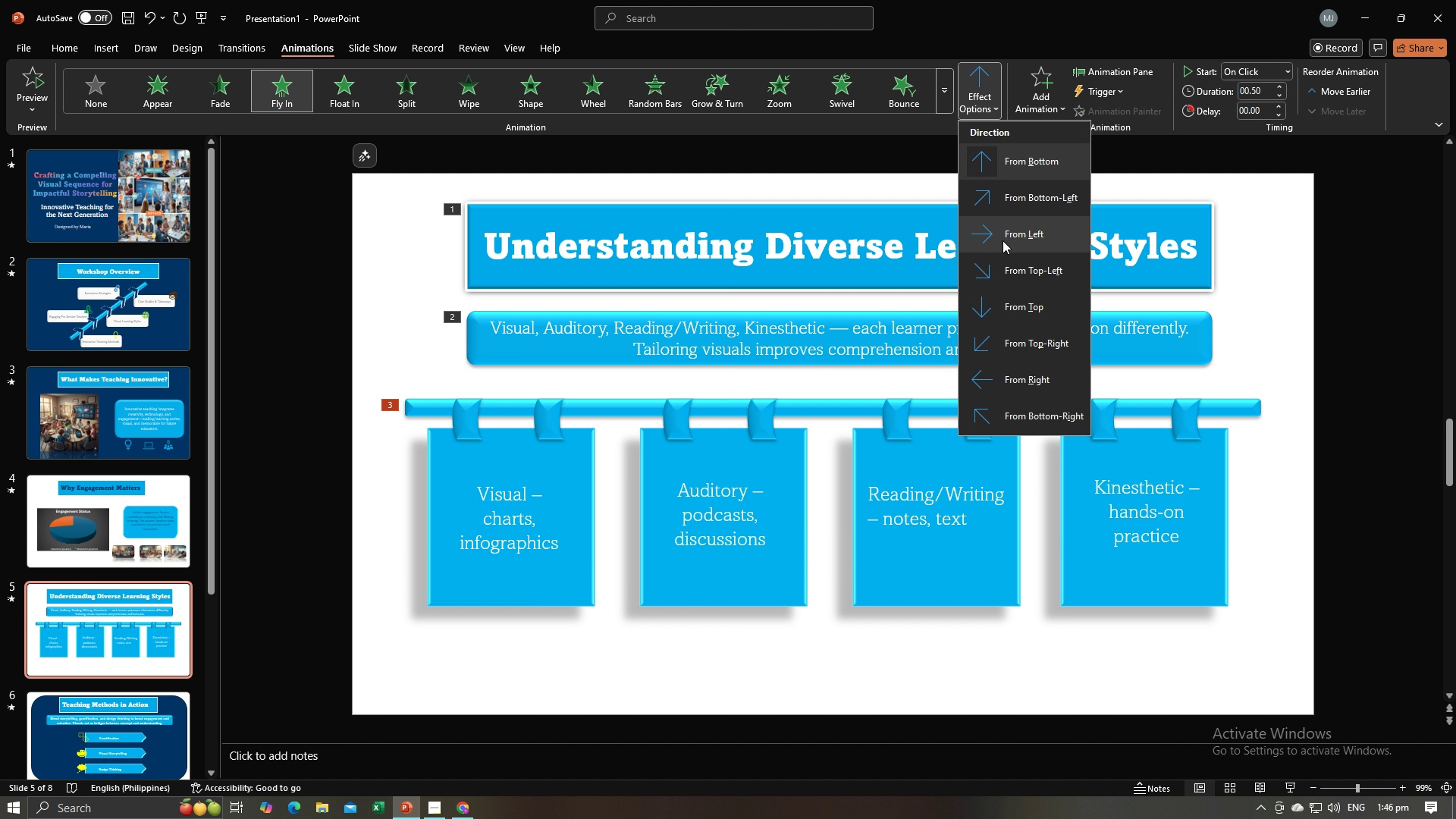 
left_click([1003, 240])
 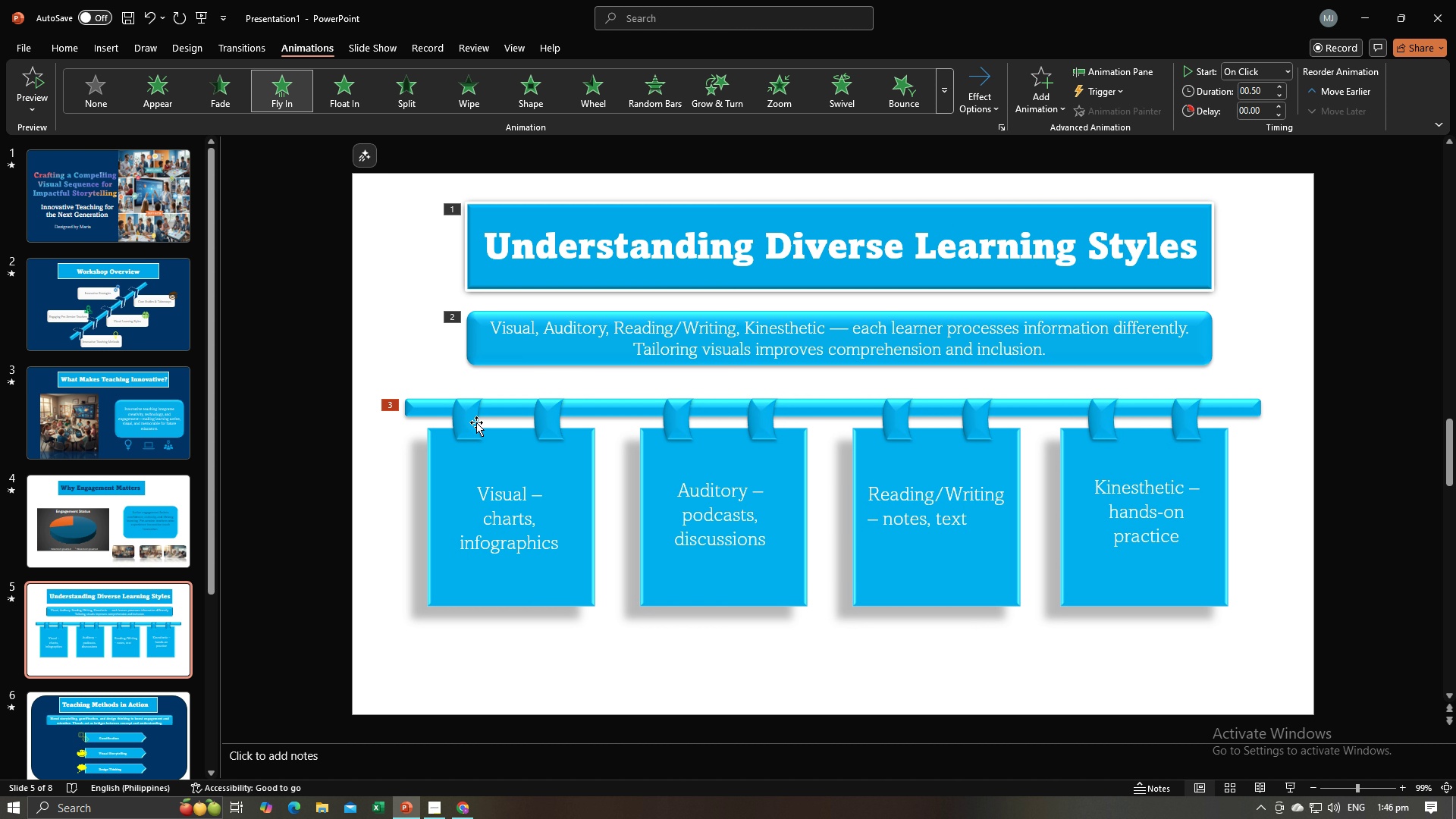 
left_click([510, 438])
 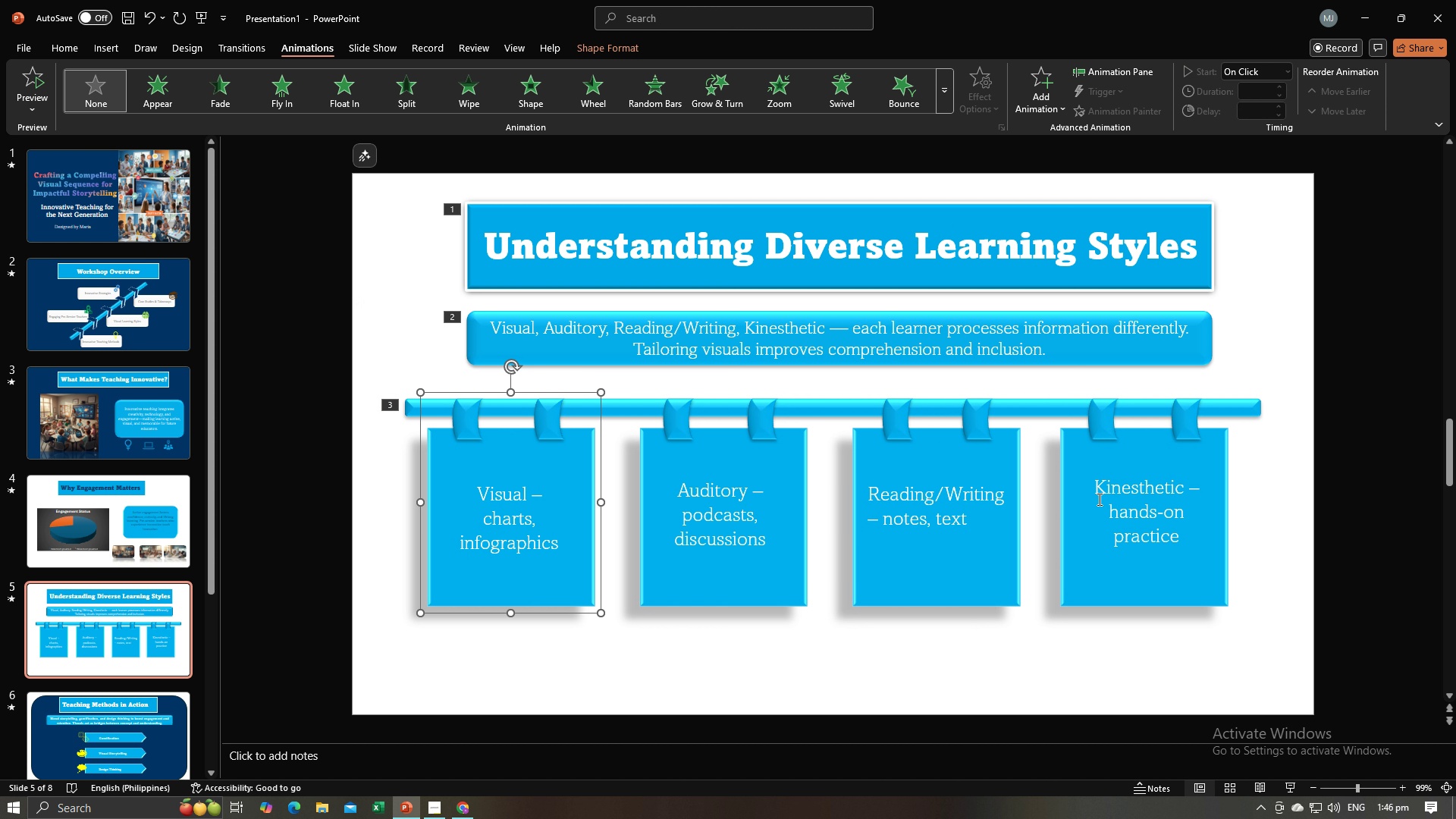 
left_click([1094, 461])
 